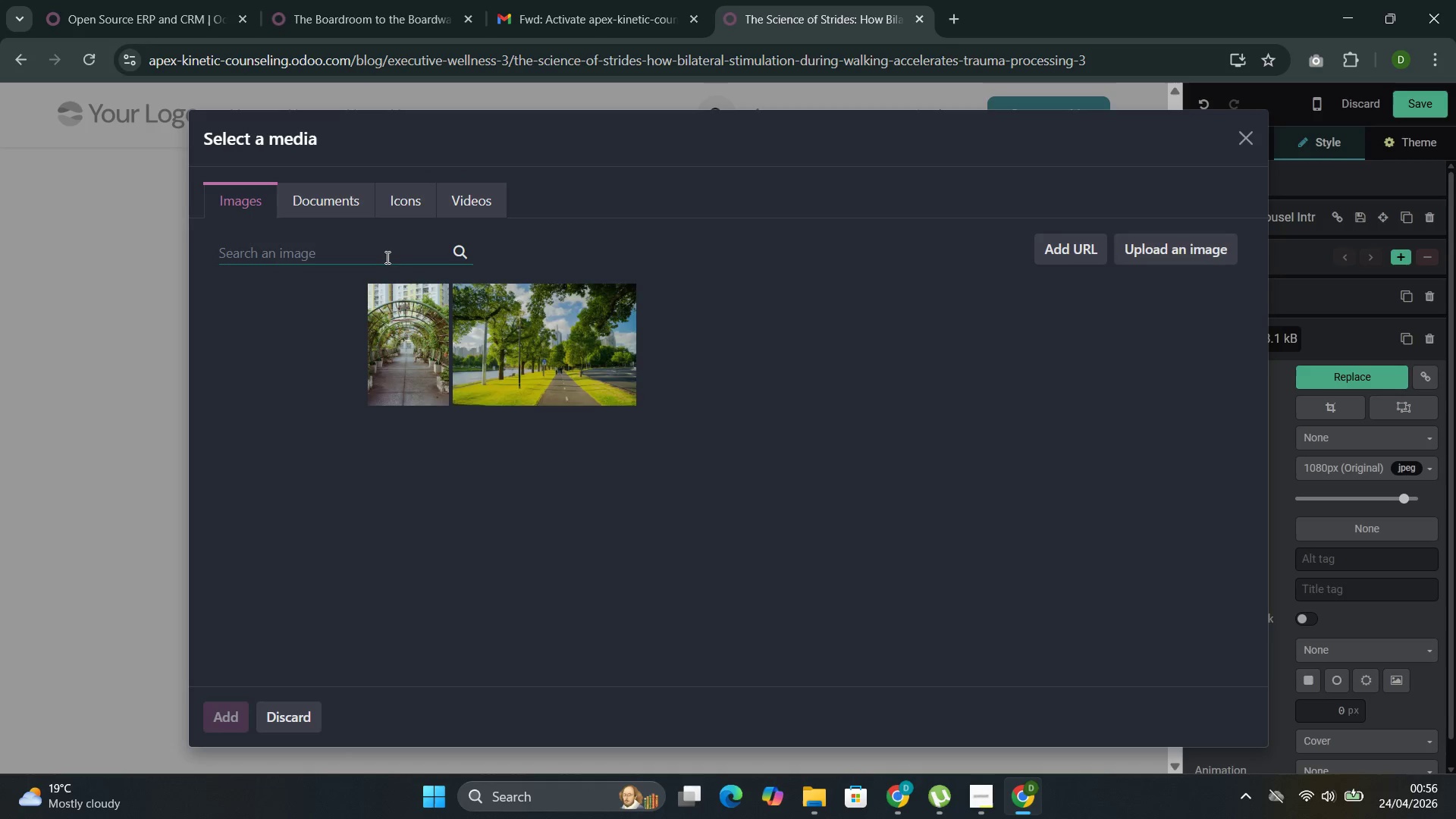 
key(Control+V)
 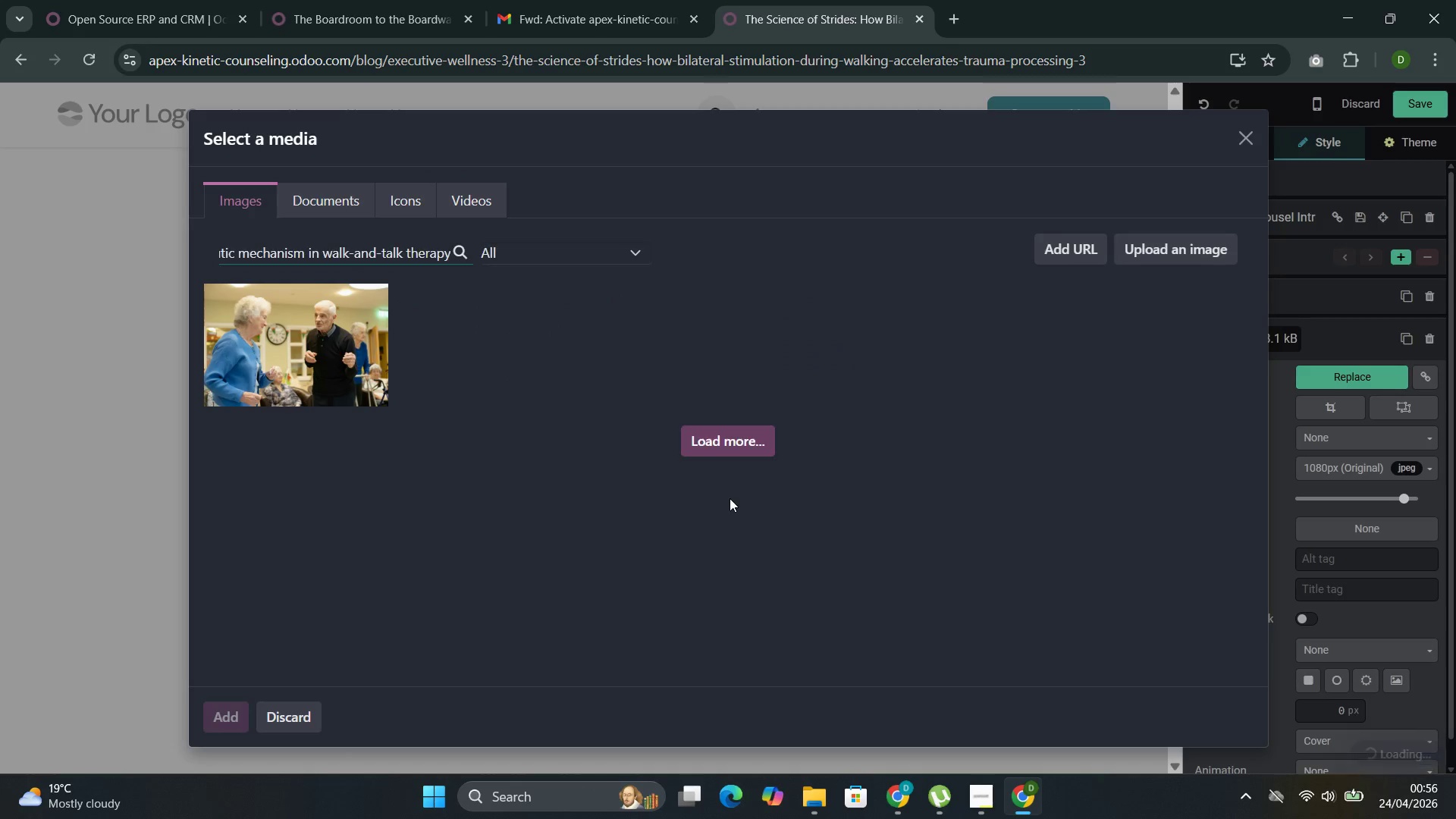 
wait(5.27)
 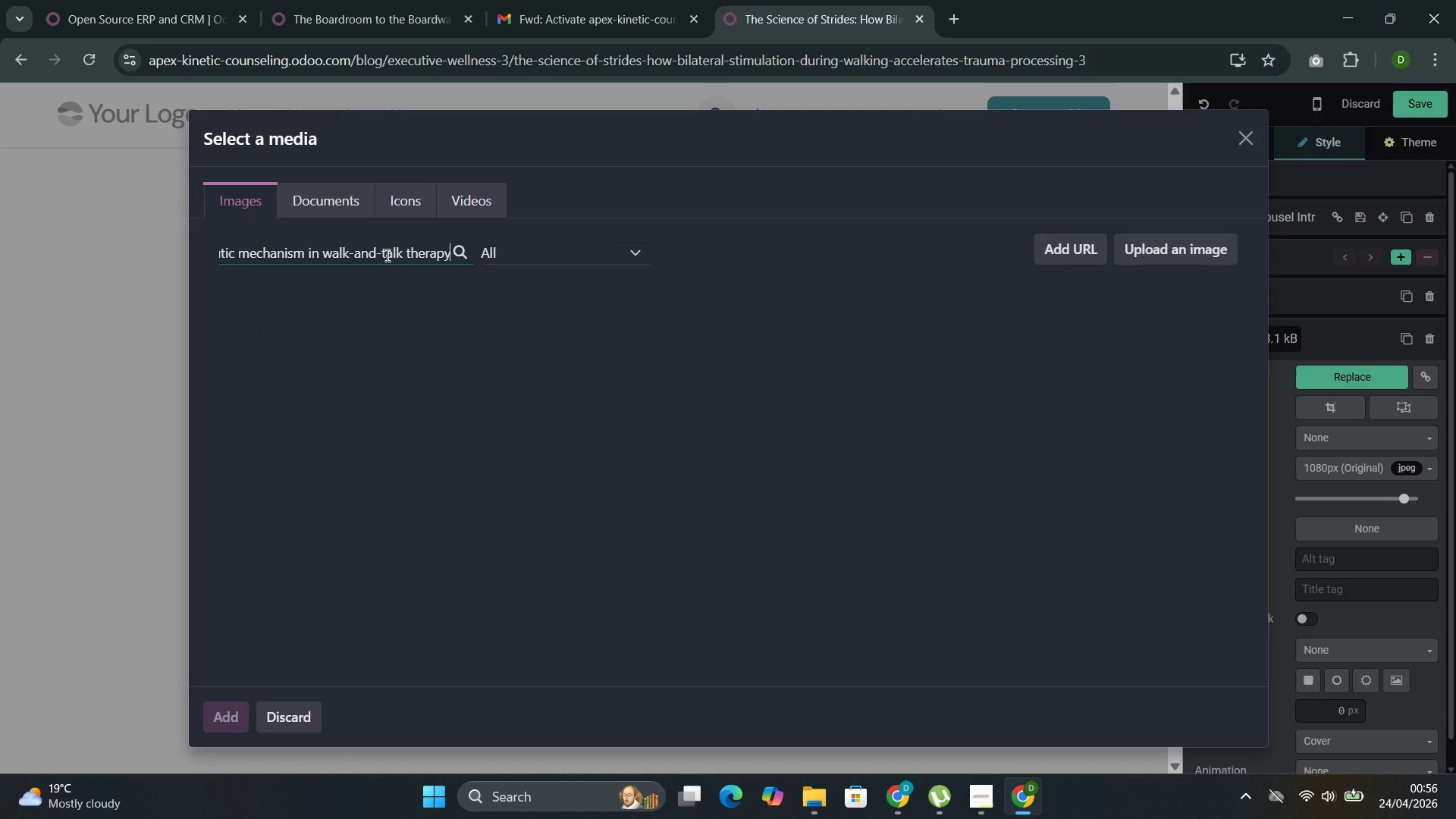 
scroll: coordinate [700, 509], scroll_direction: none, amount: 0.0
 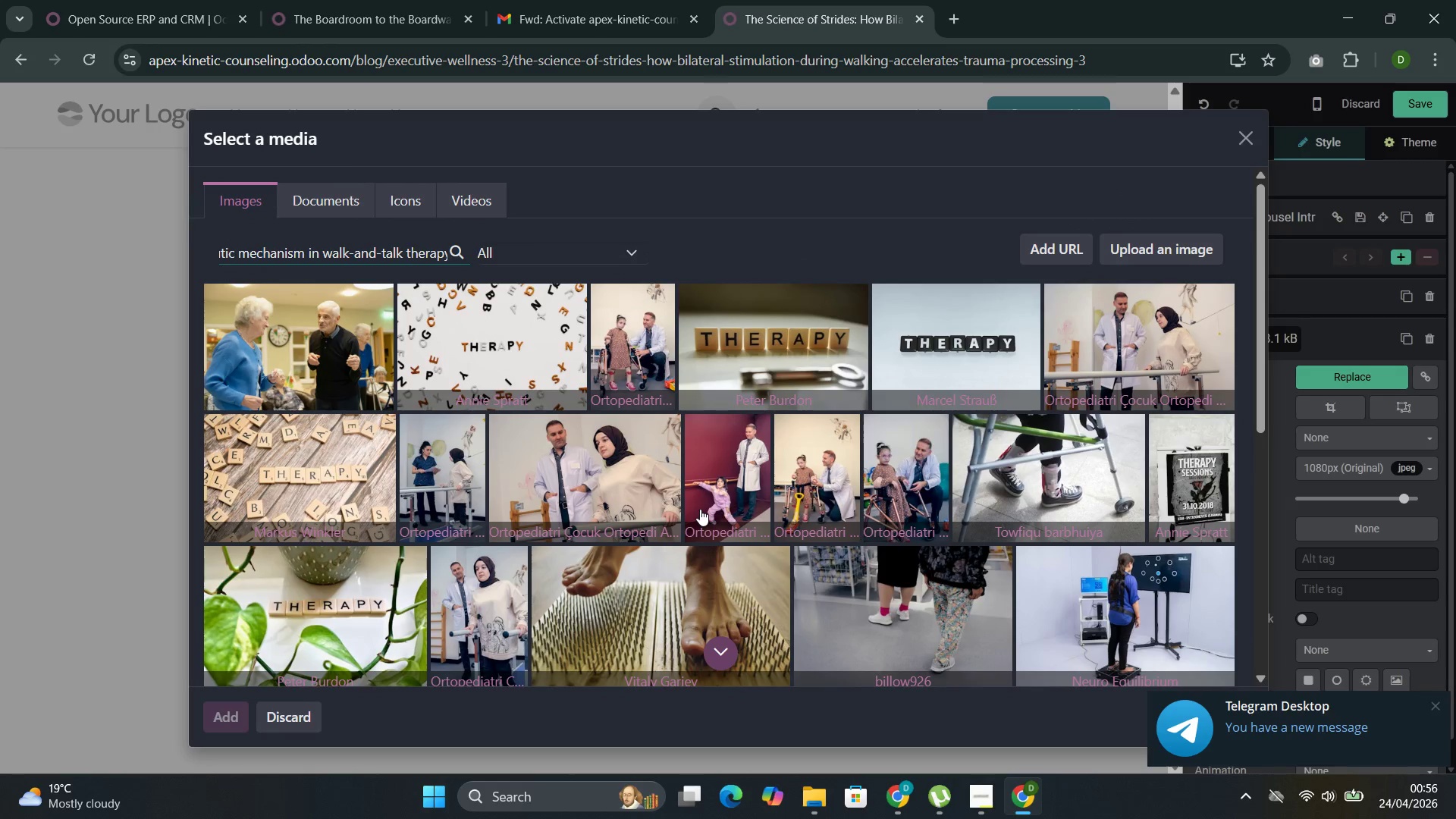 
scroll: coordinate [700, 509], scroll_direction: down, amount: 1.0
 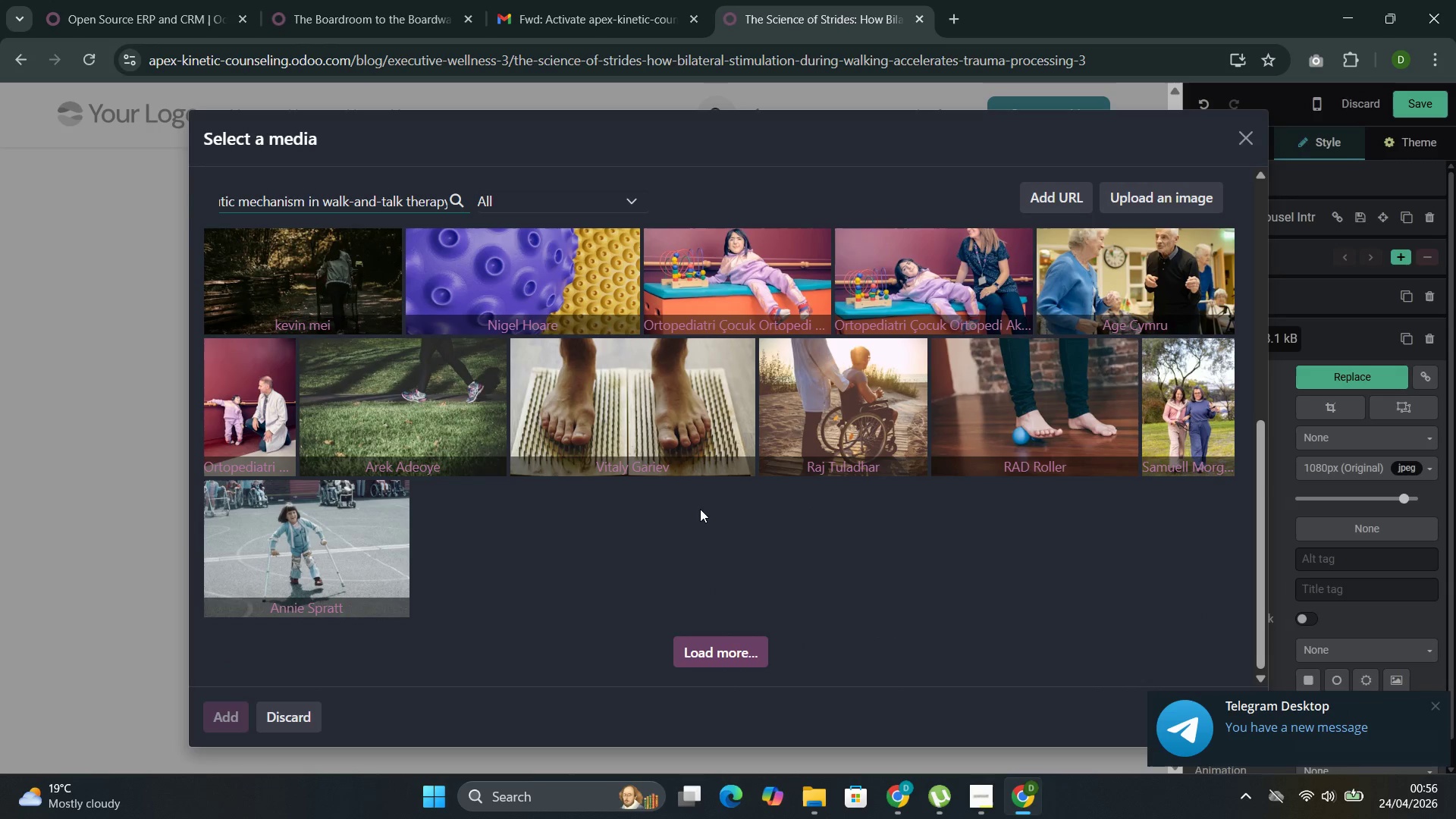 
left_click([1181, 418])
 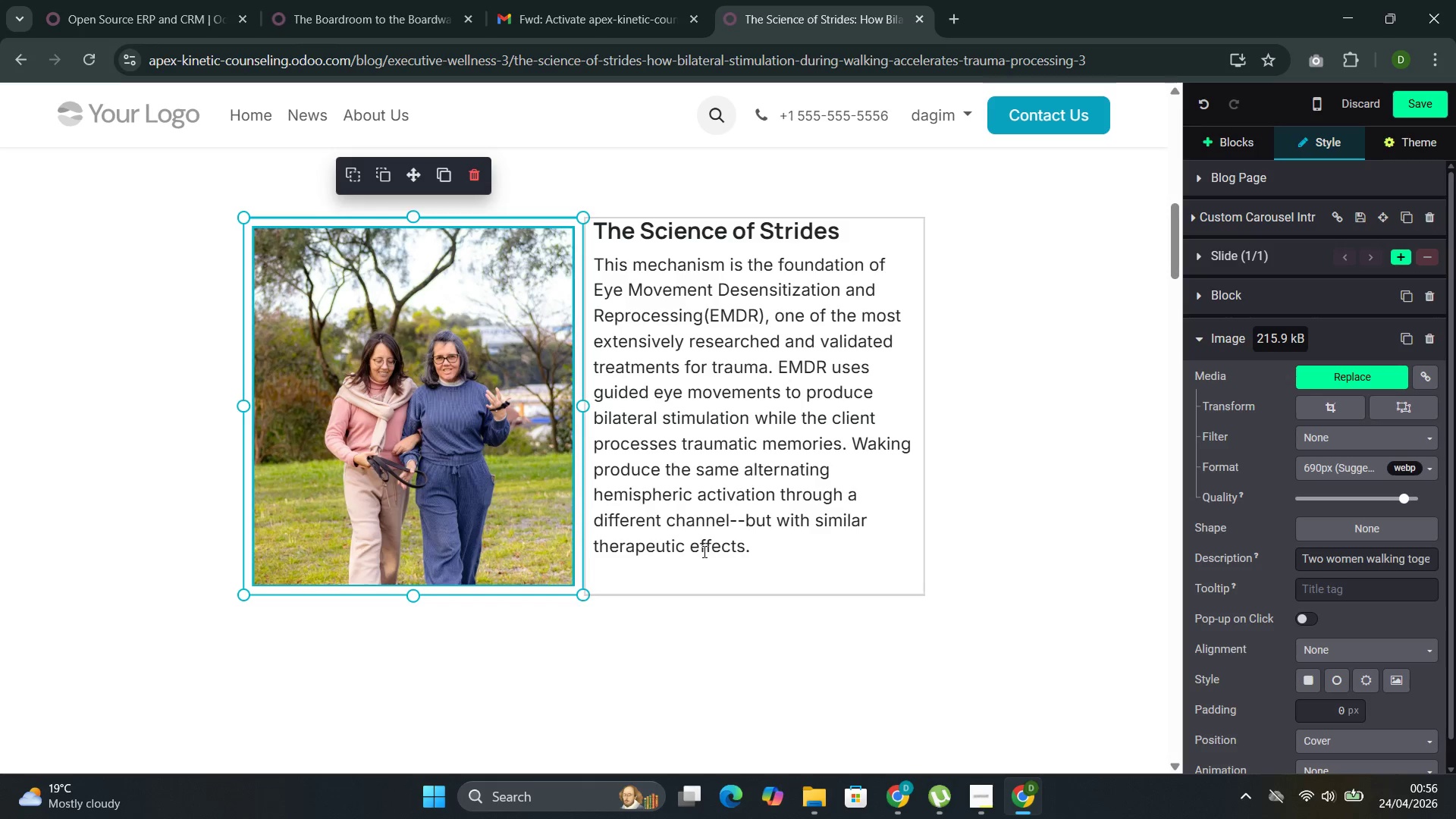 
wait(22.81)
 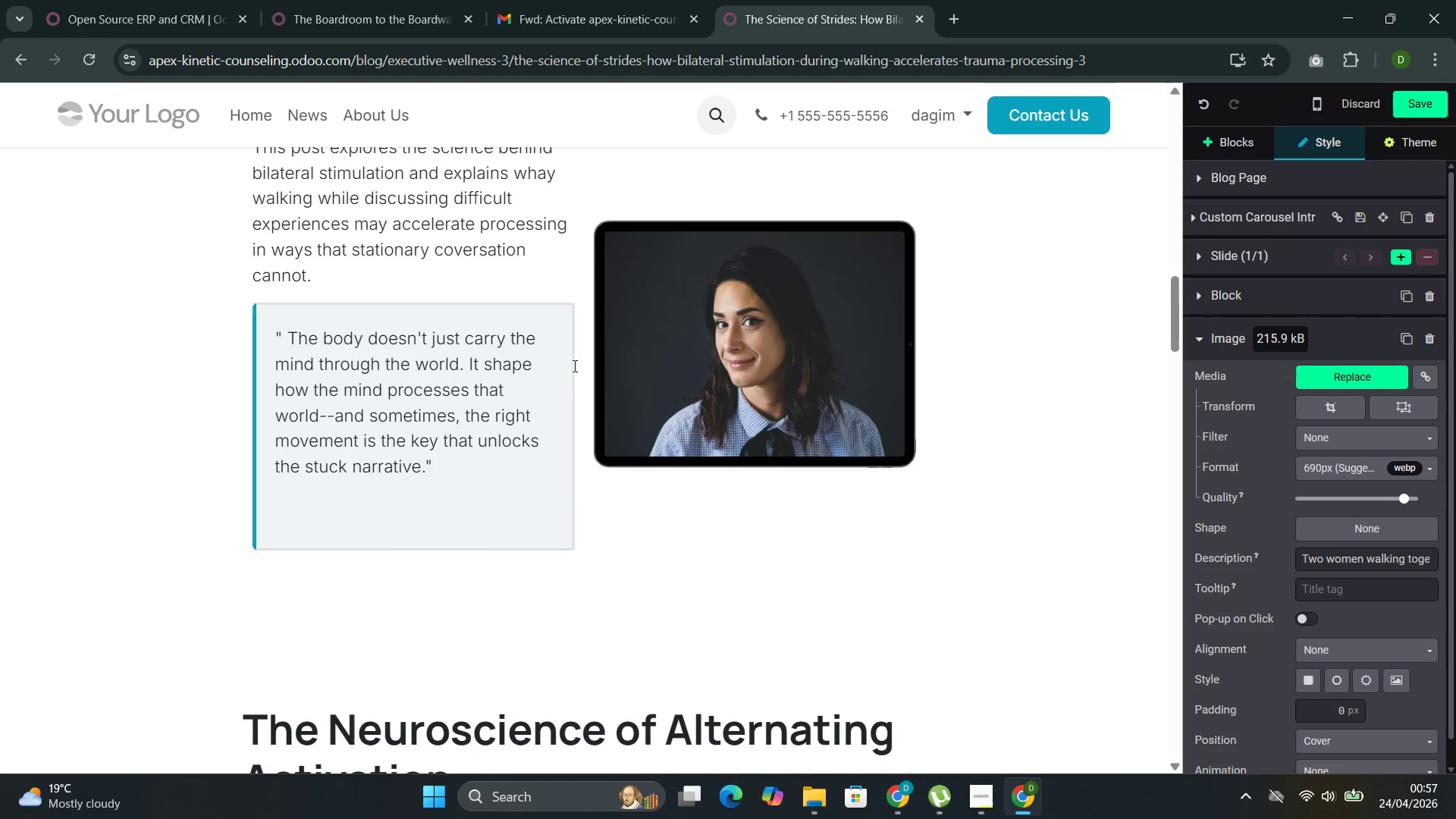 
left_click([800, 344])
 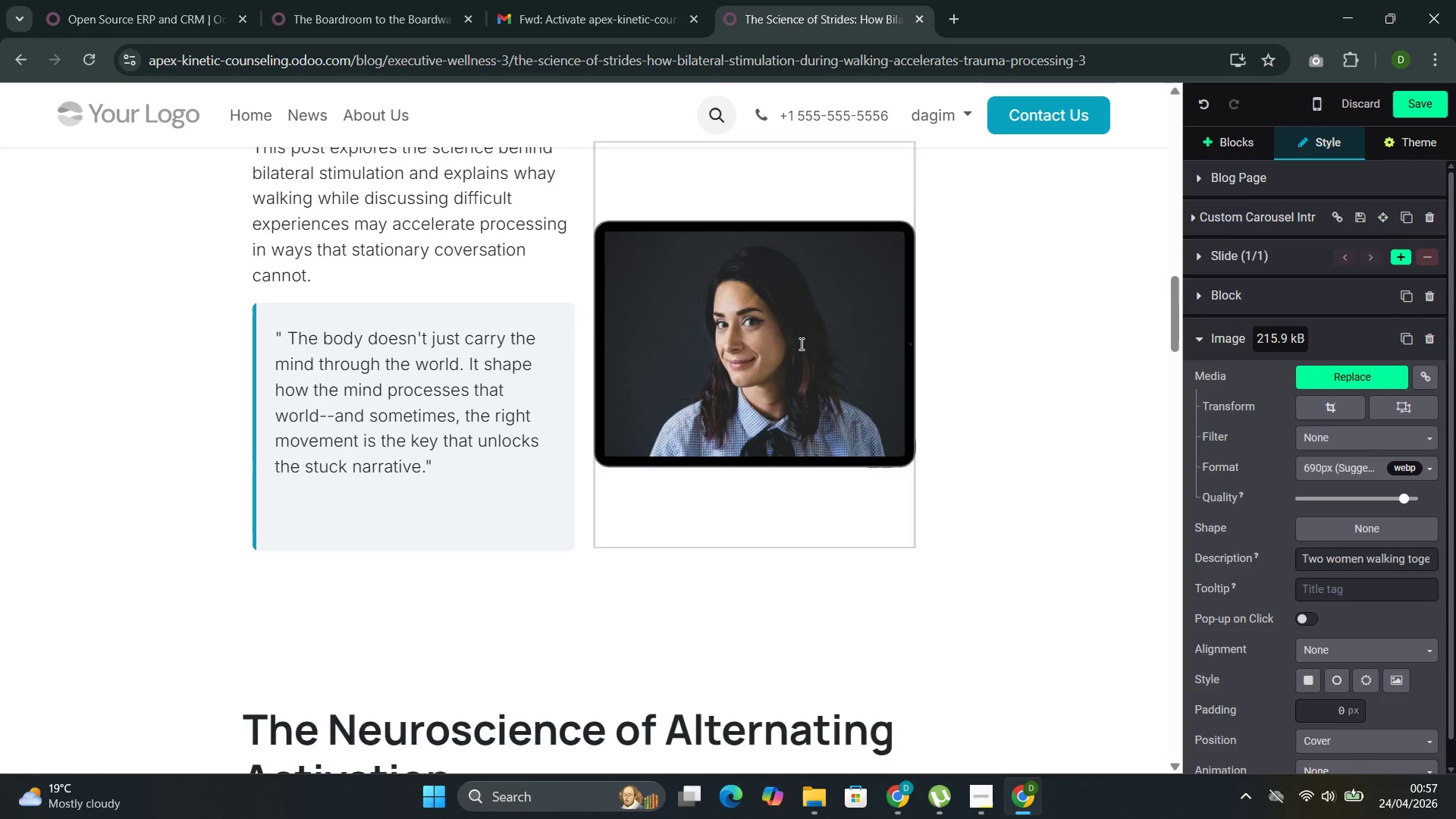 
scroll: coordinate [557, 369], scroll_direction: down, amount: 7.0
 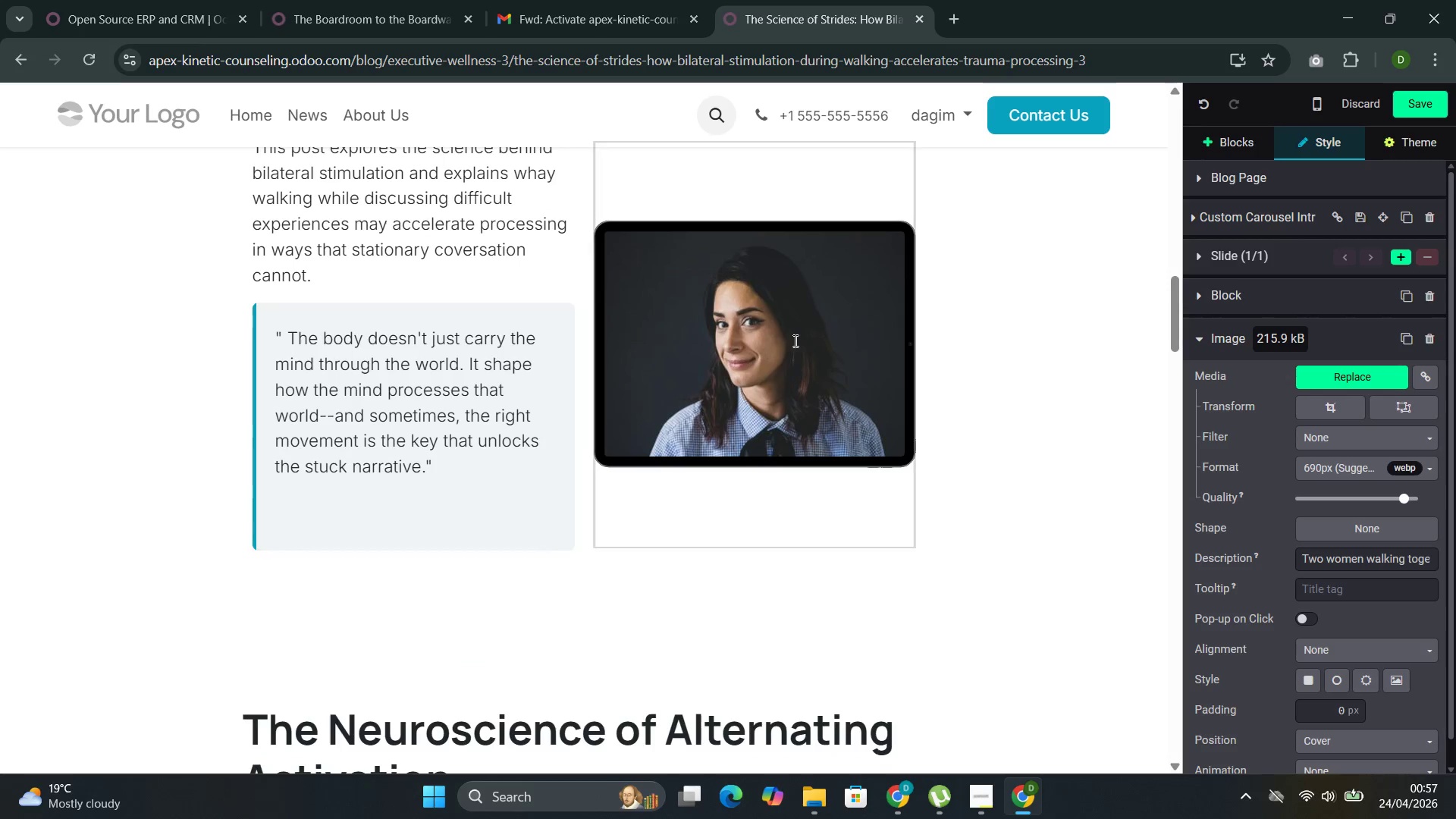 
double_click([800, 344])
 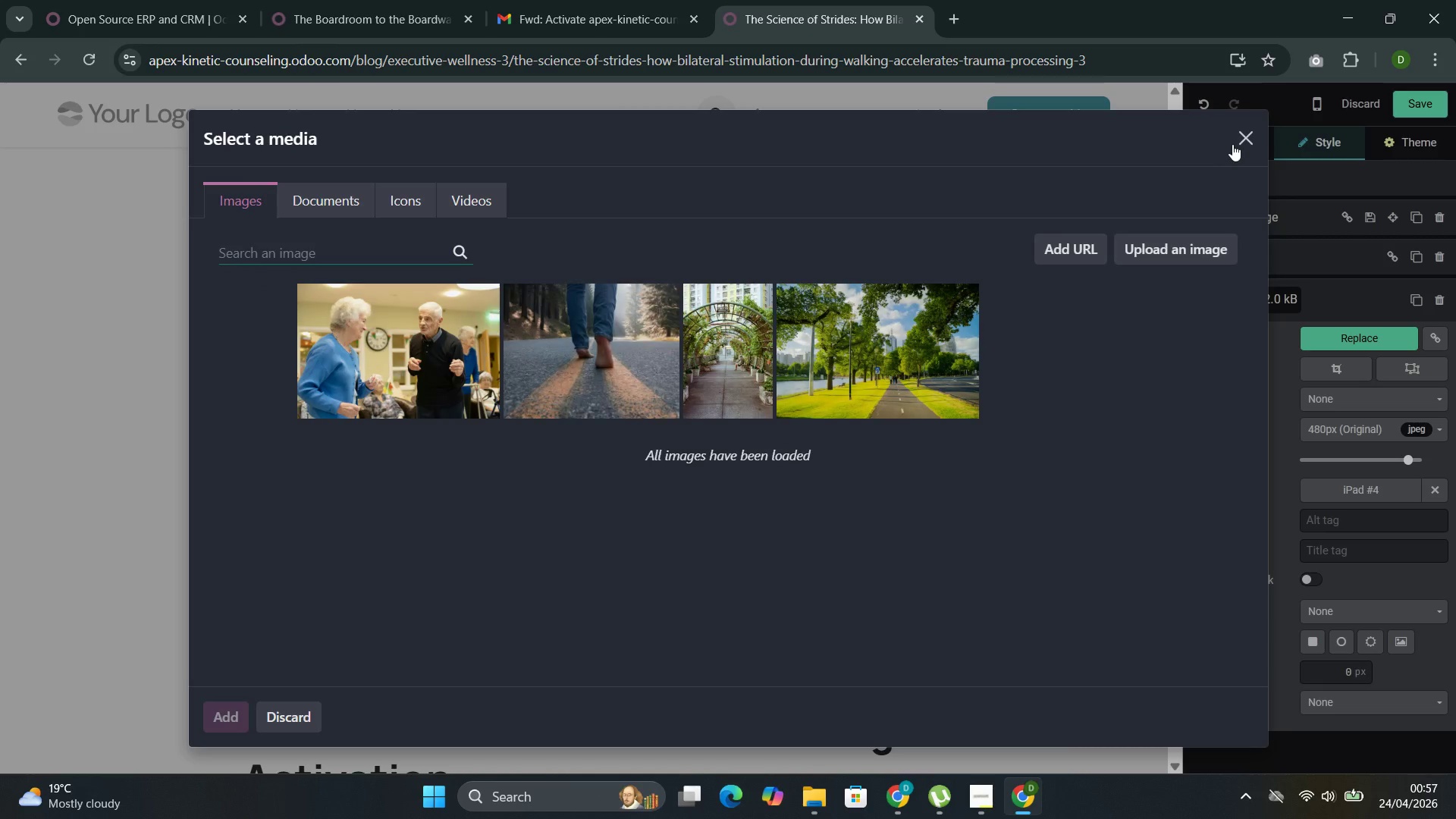 
left_click([1247, 139])
 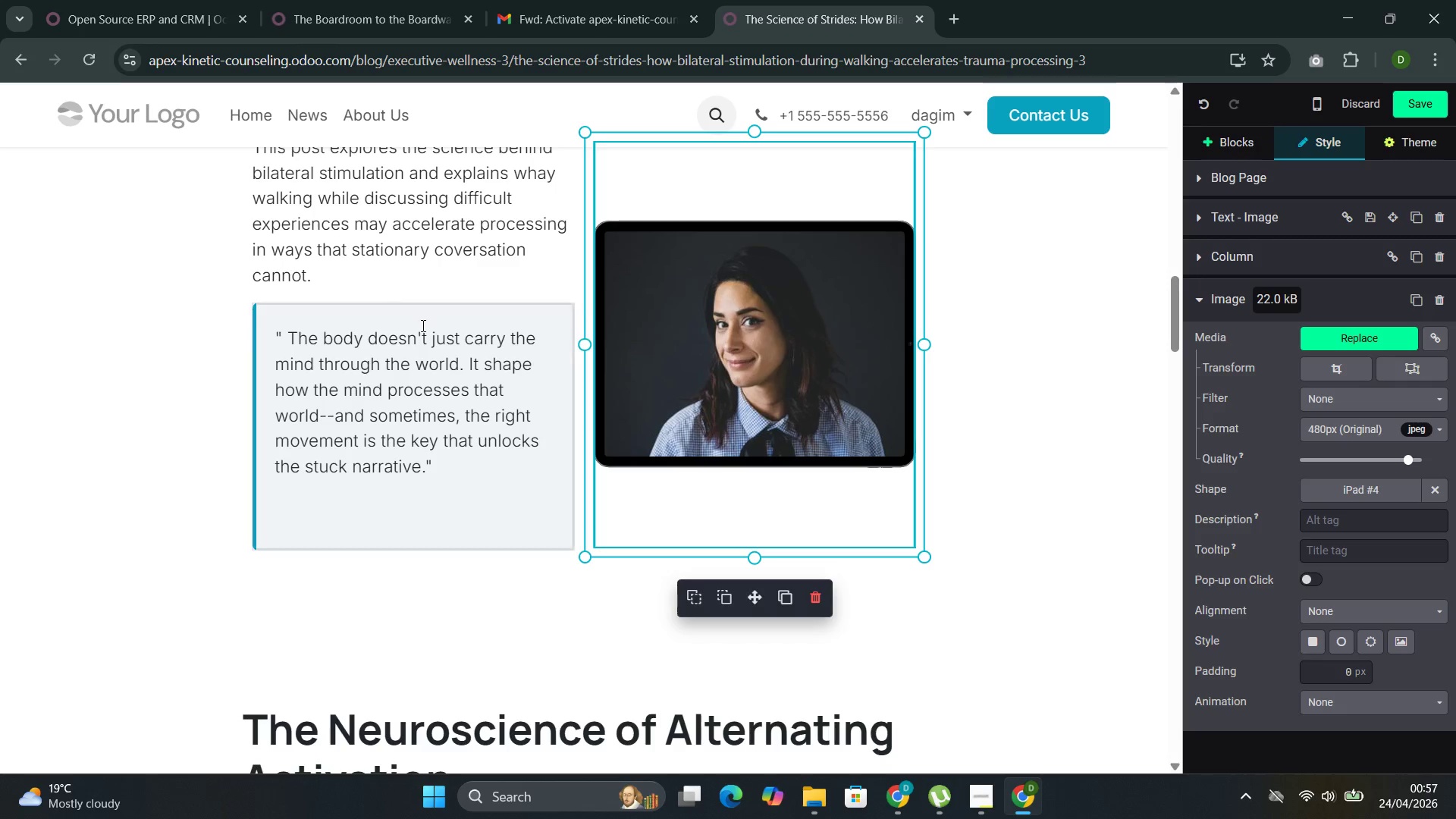 
scroll: coordinate [424, 307], scroll_direction: up, amount: 3.0
 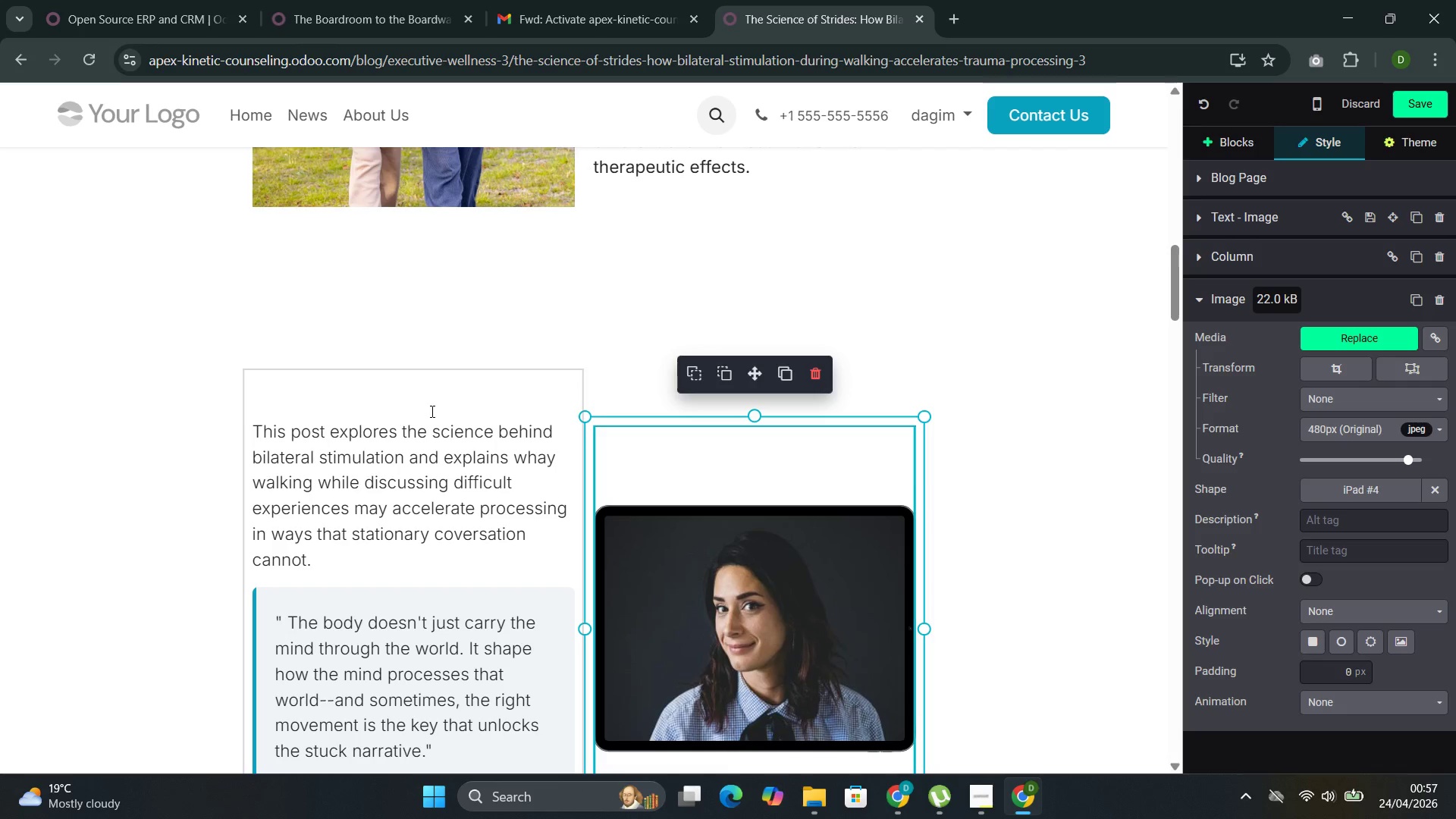 
wait(27.67)
 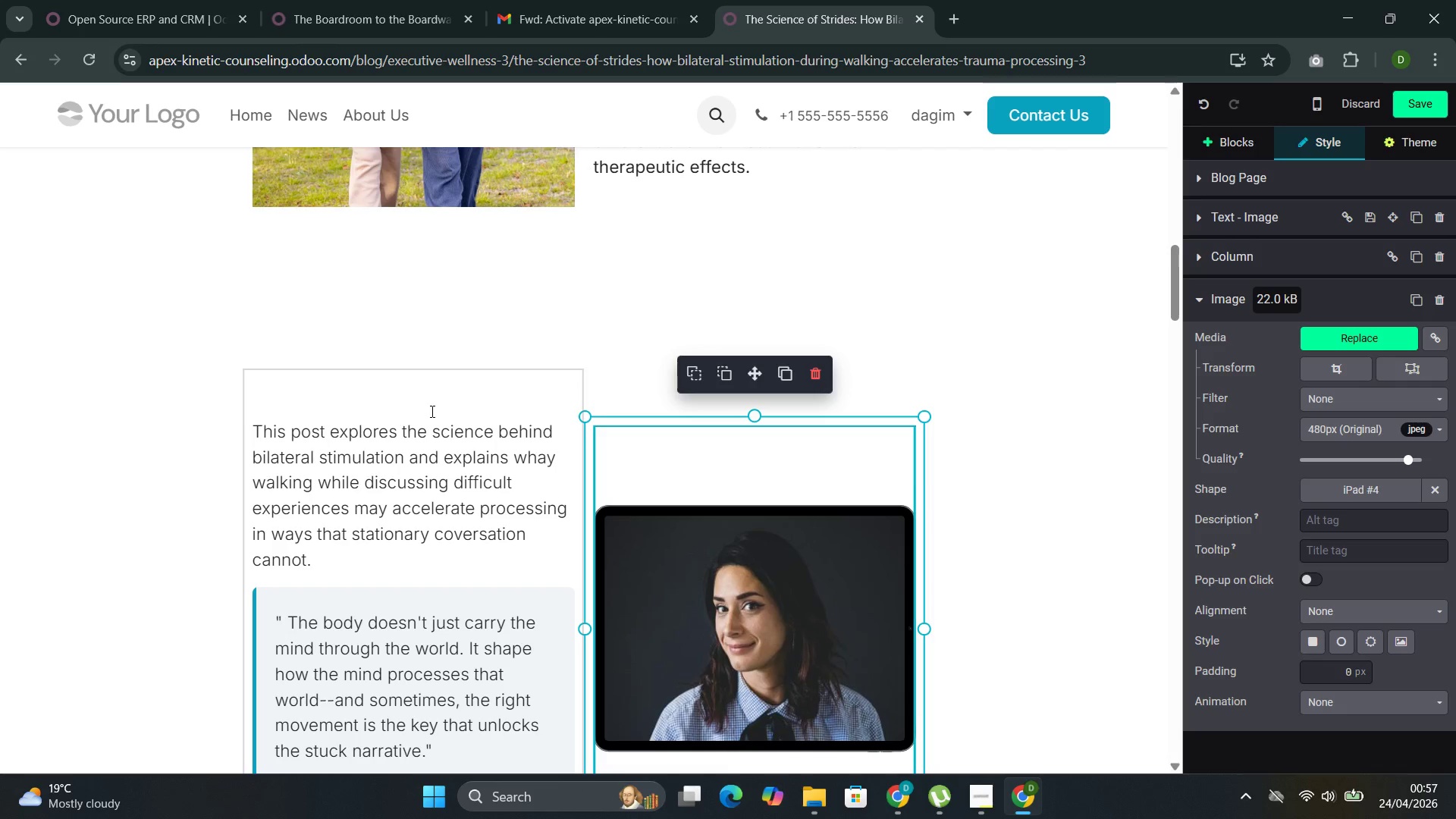 
double_click([674, 559])
 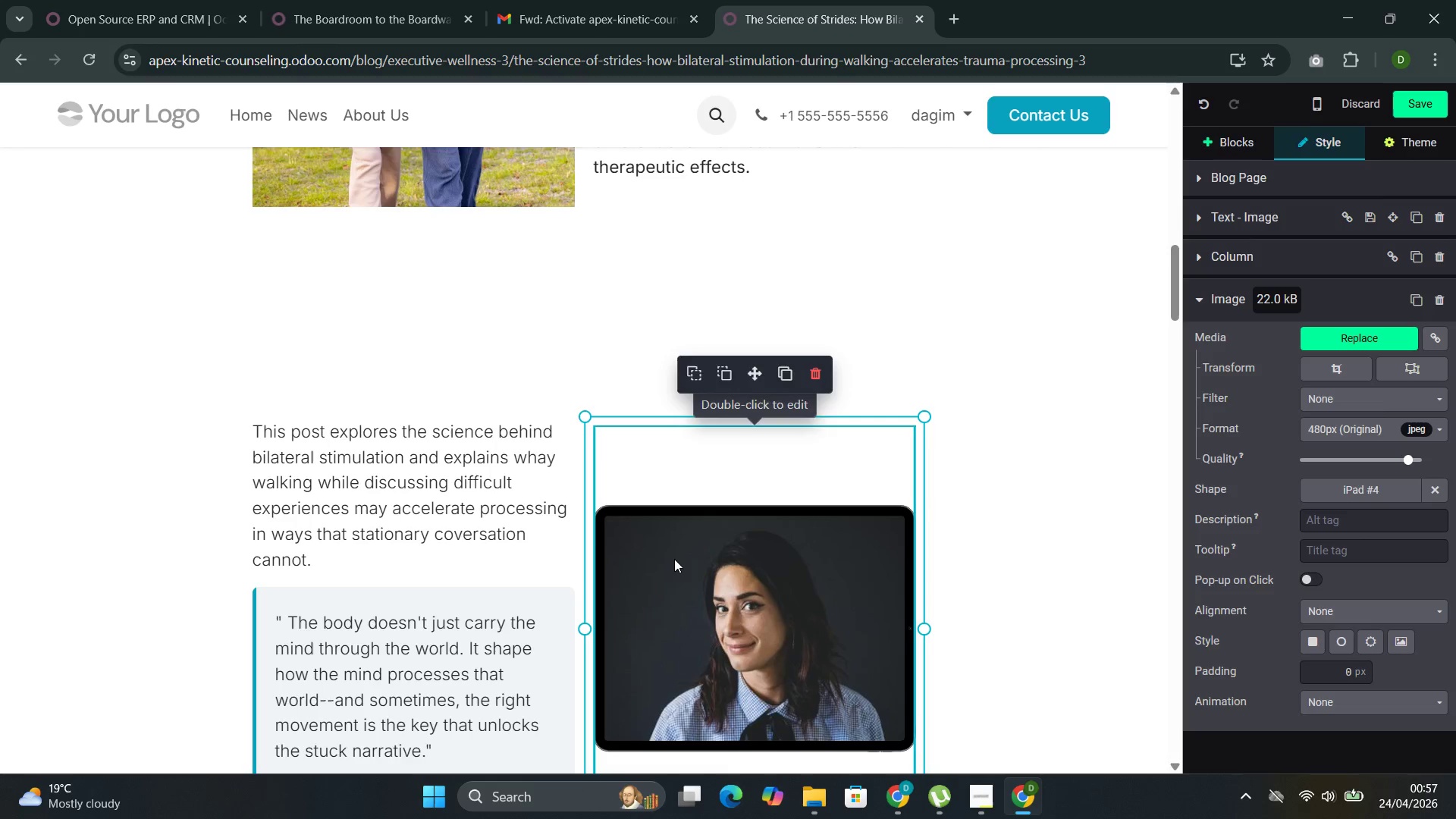 
triple_click([674, 559])
 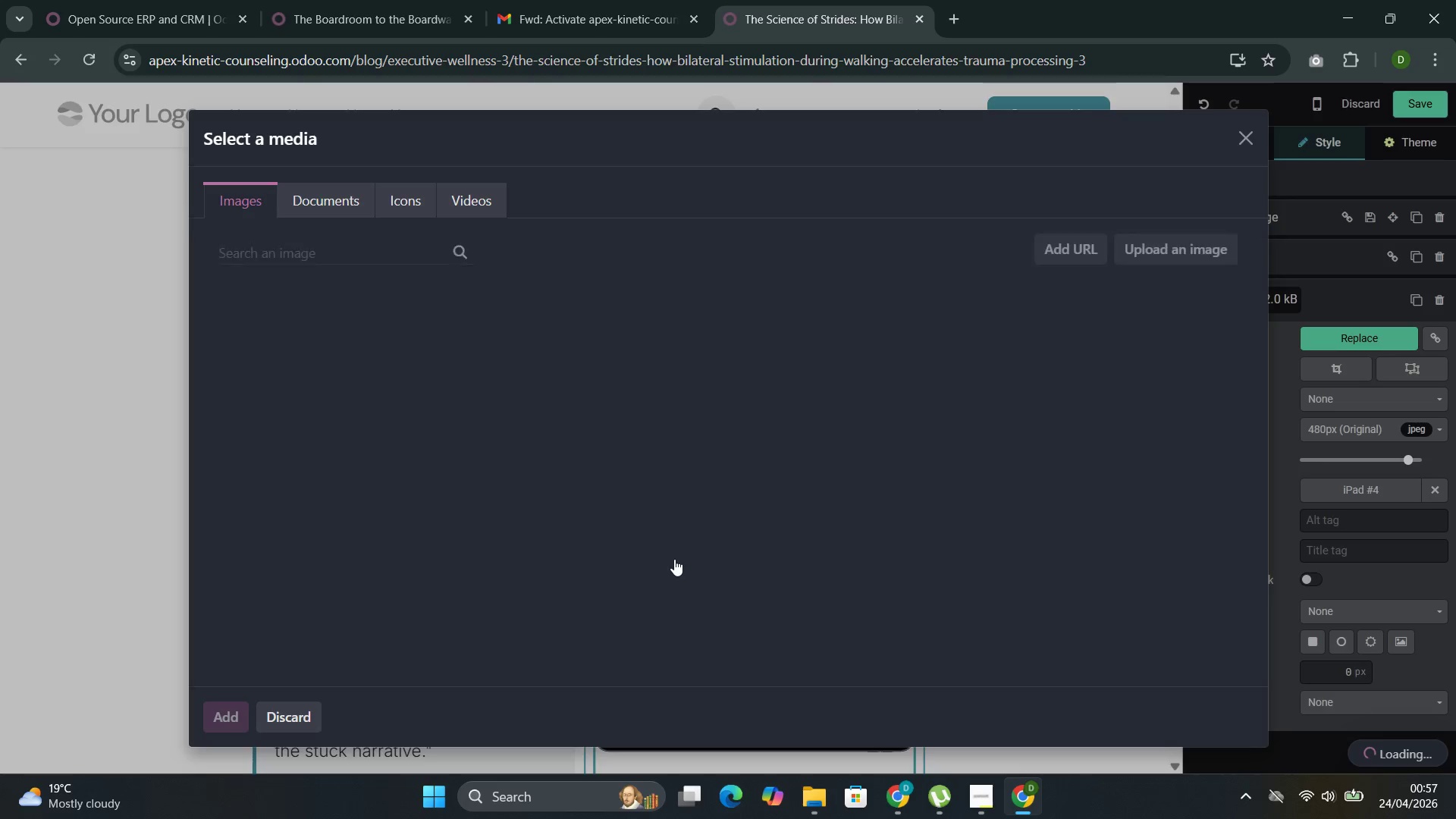 
triple_click([674, 559])
 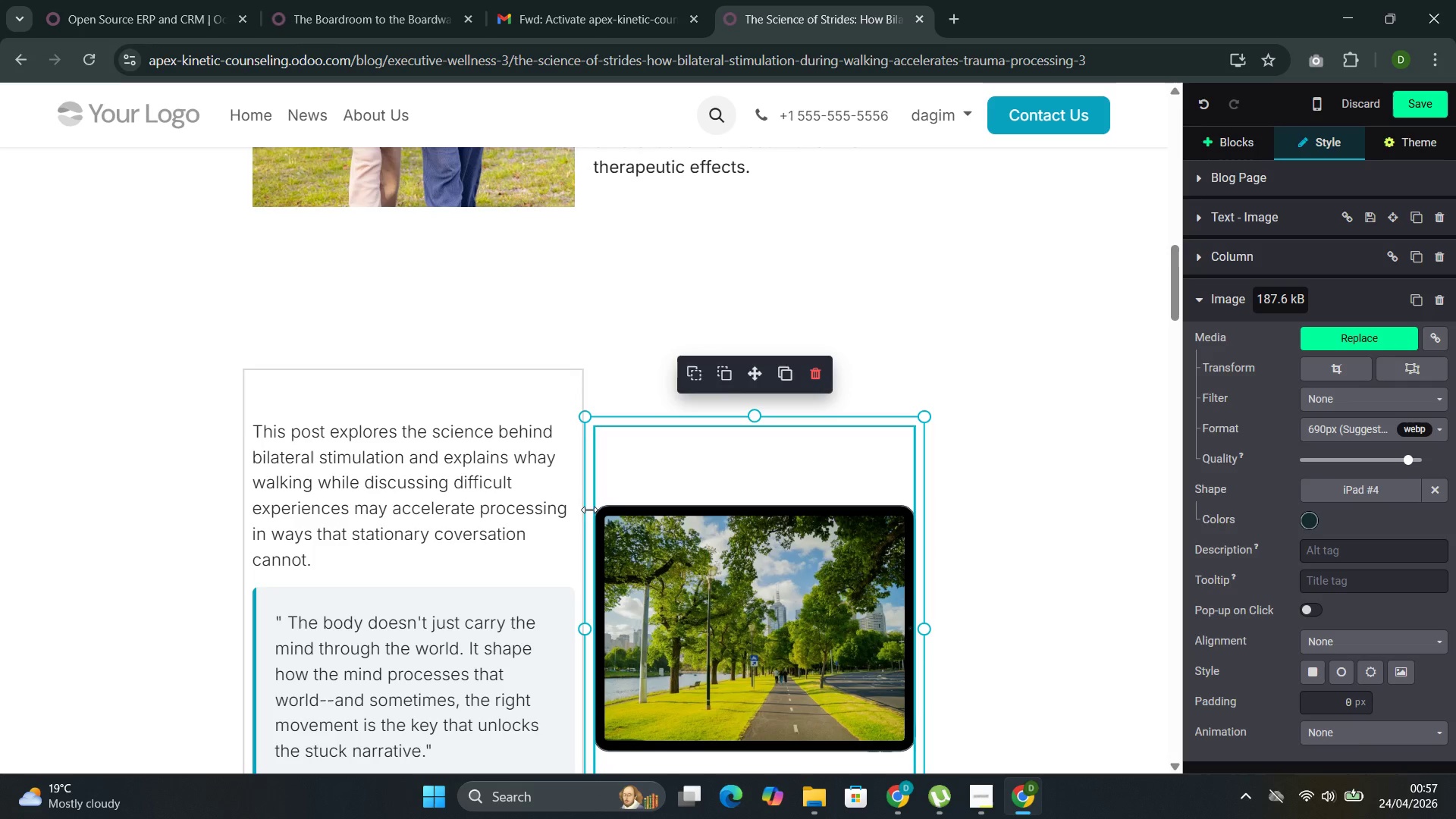 
left_click([718, 586])
 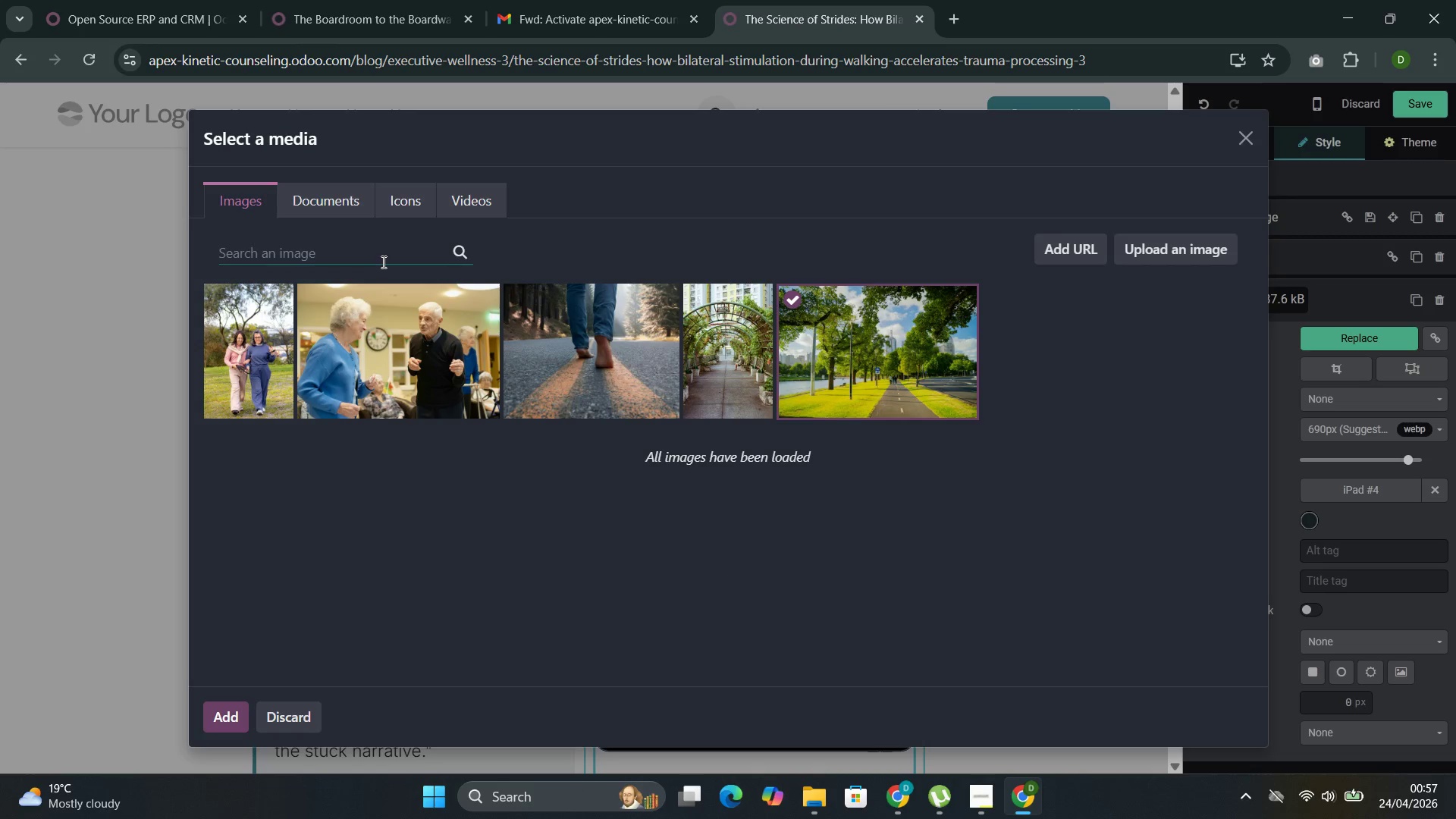 
wait(6.98)
 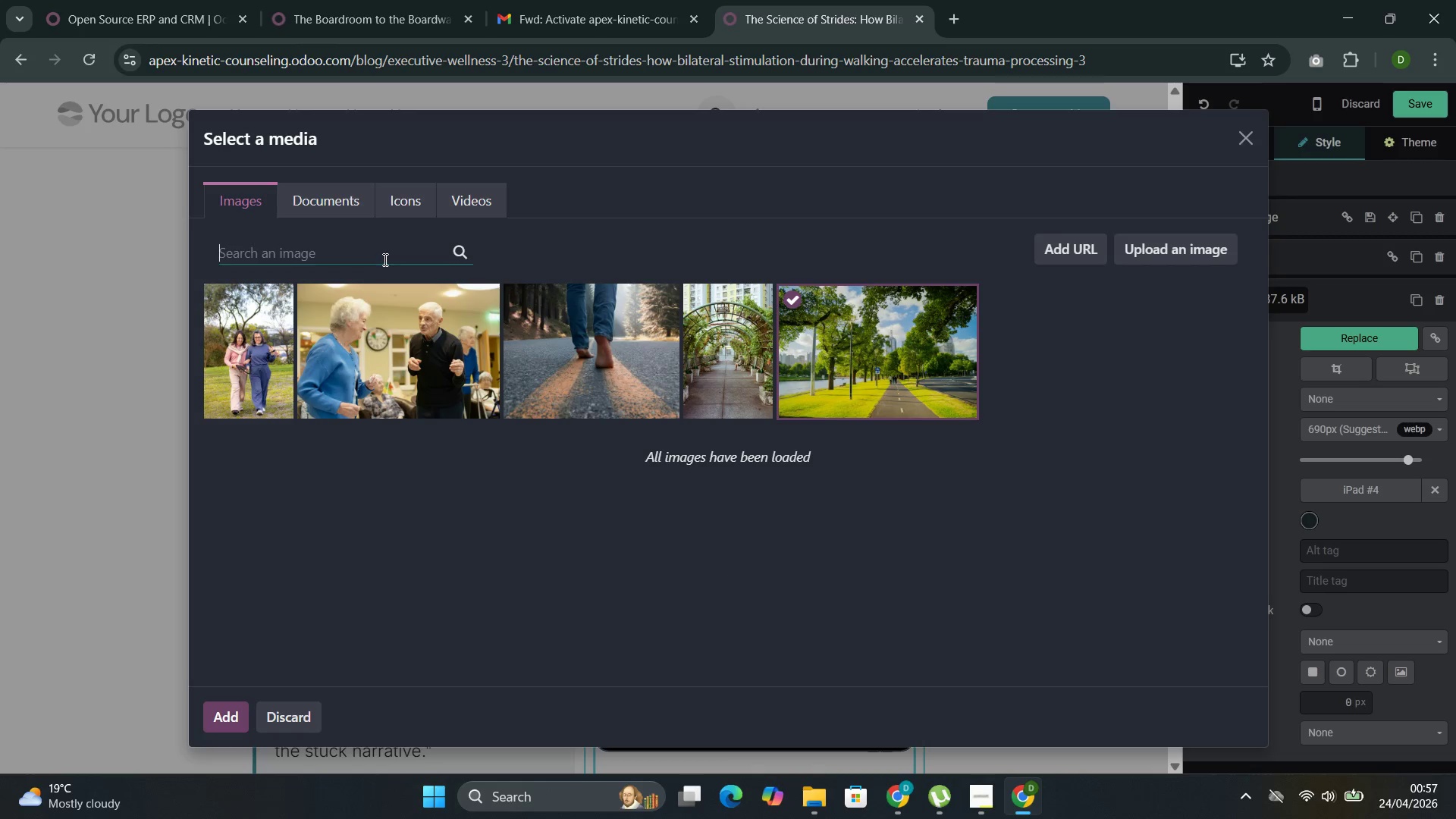 
type(Abstract or scie)
 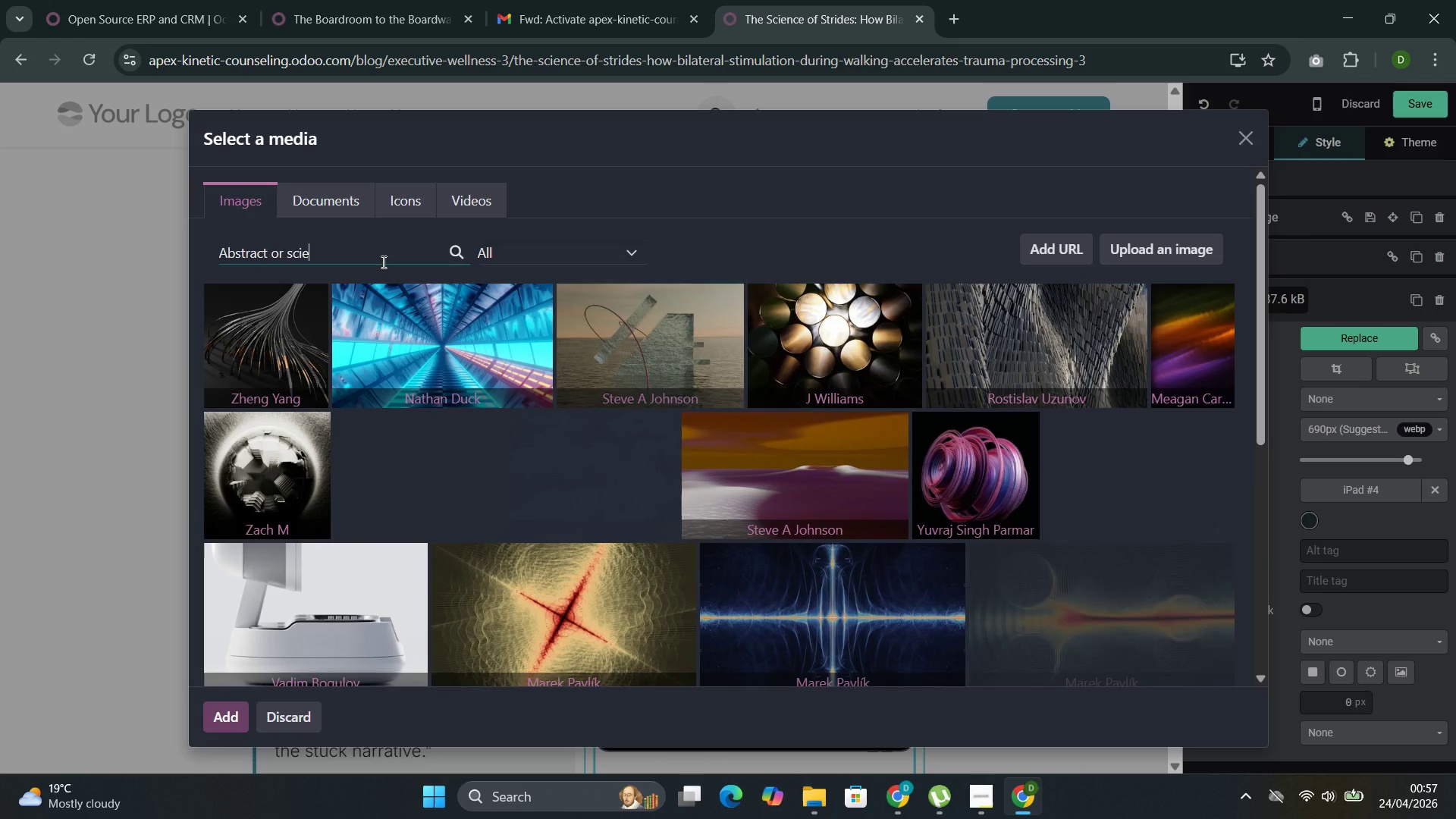 
key(N)
 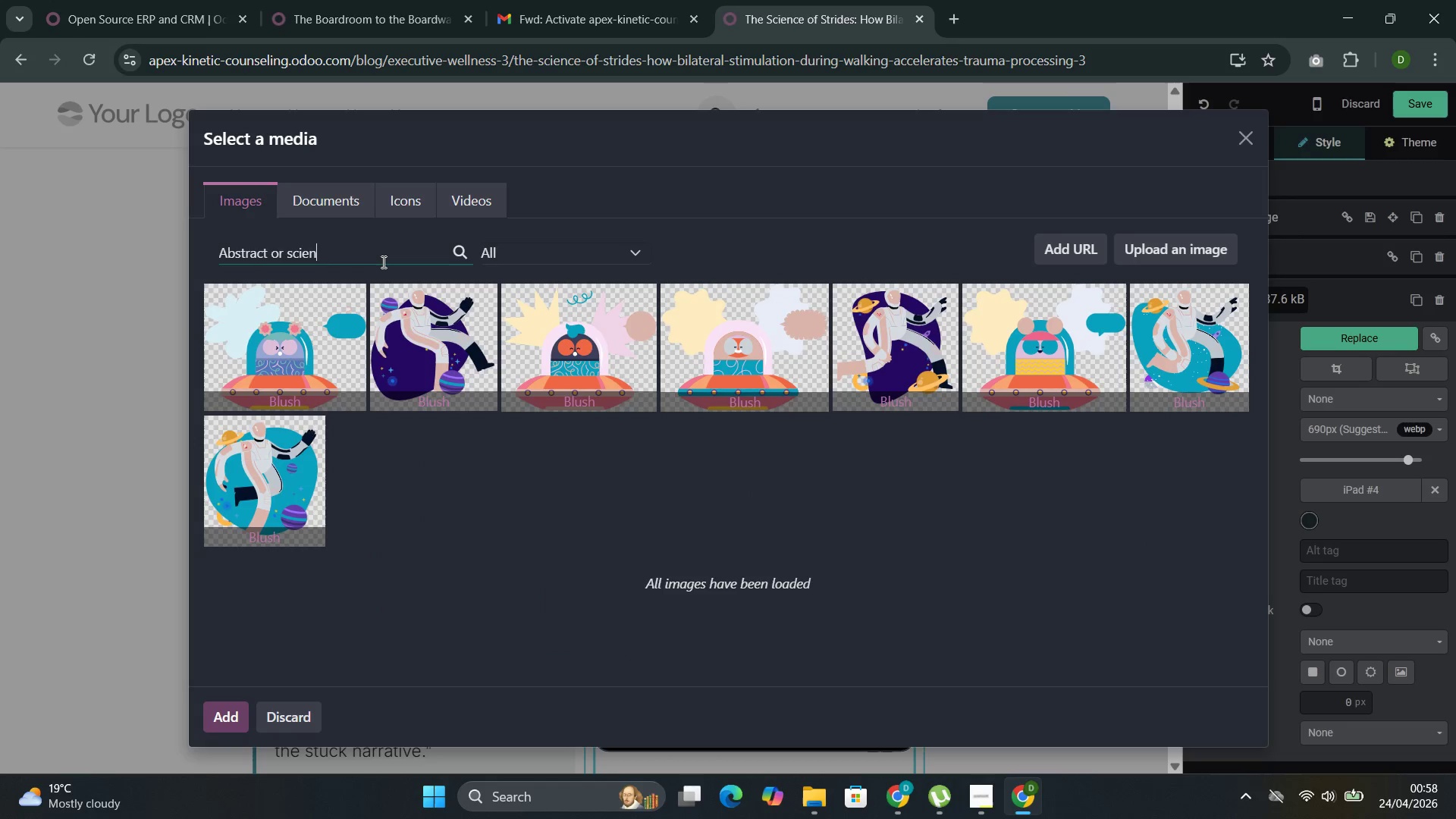 
wait(7.66)
 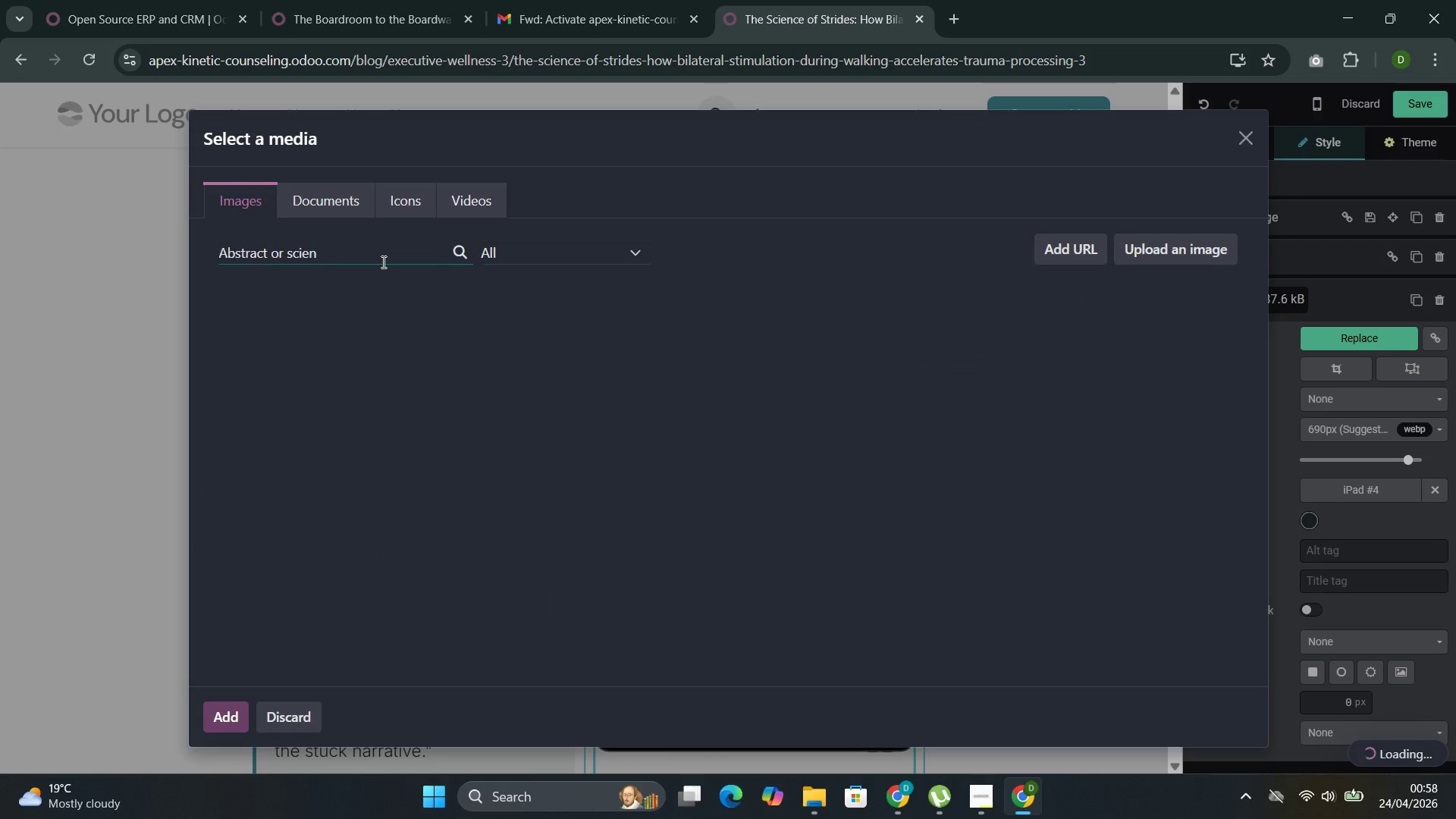 
type(tific)
 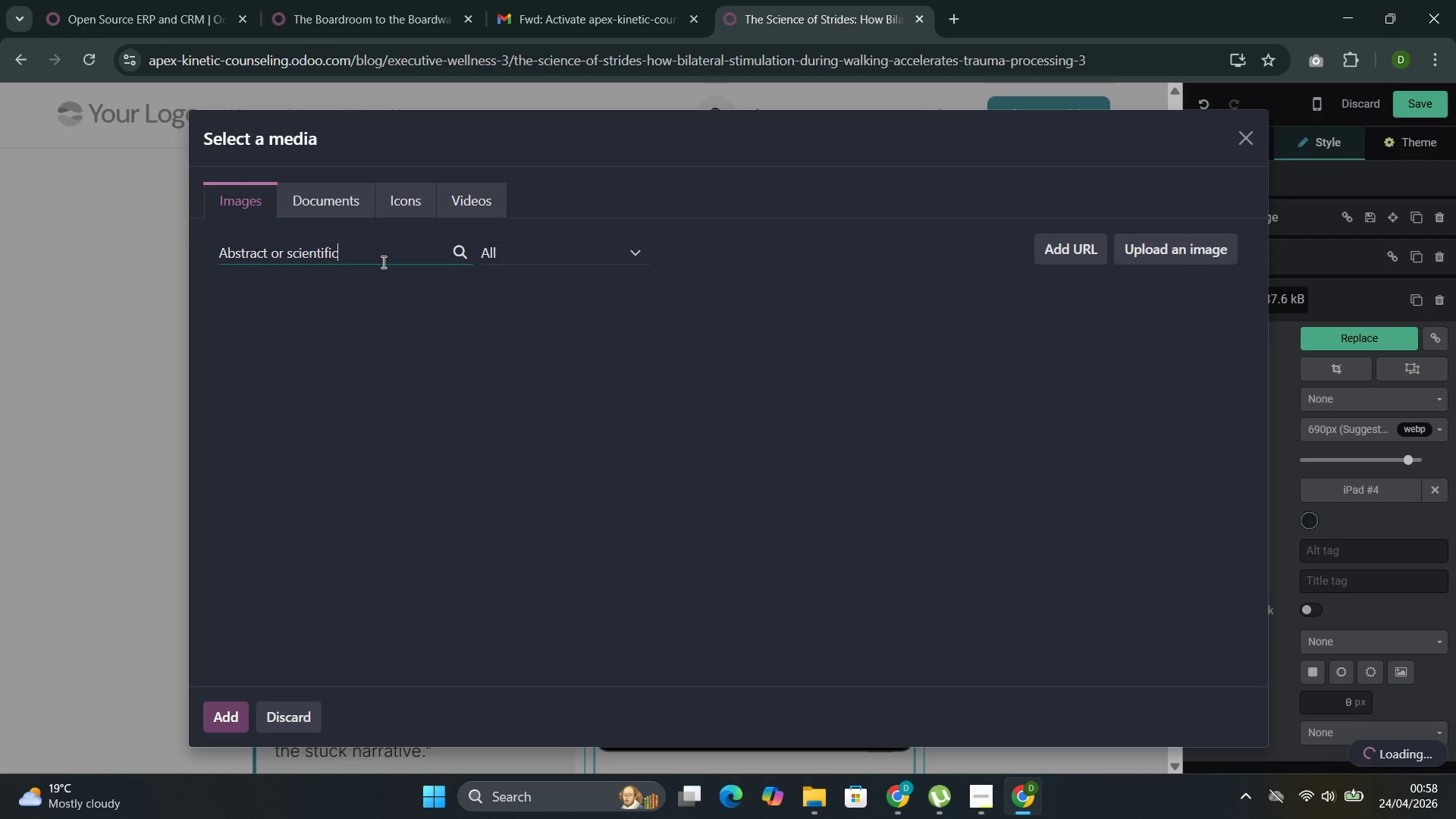 
wait(8.44)
 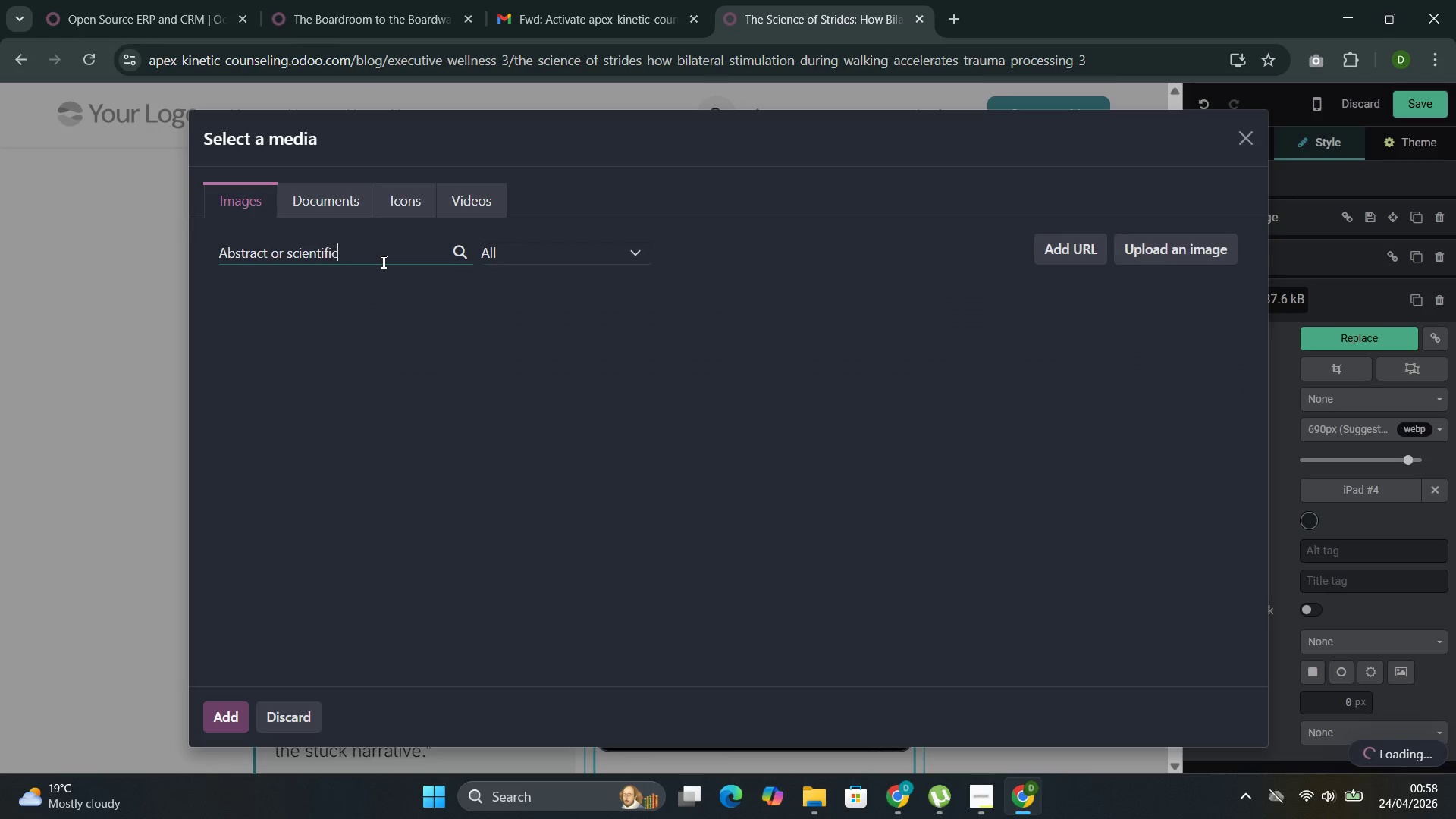 
type( hemisphere)
 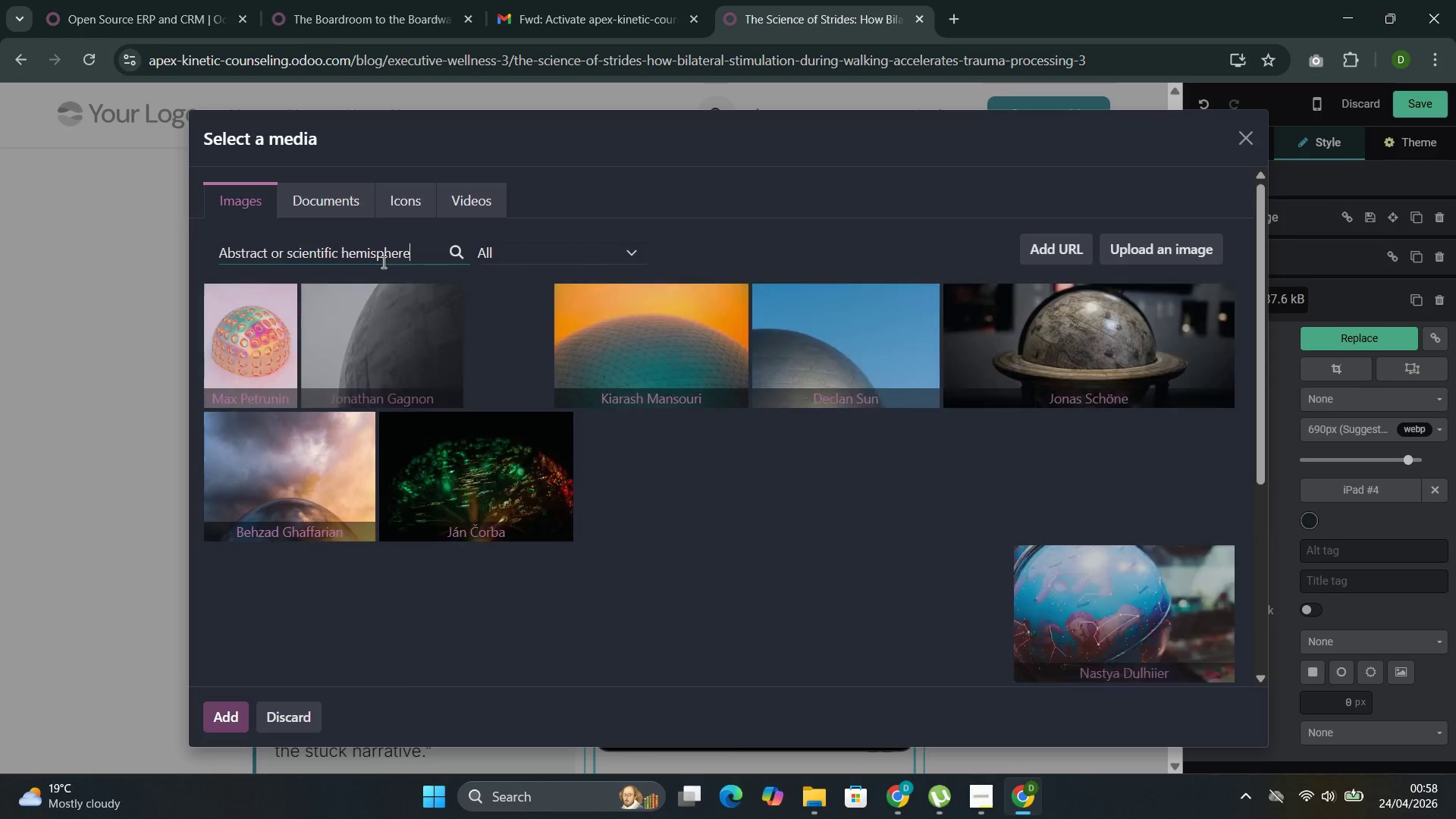 
wait(6.14)
 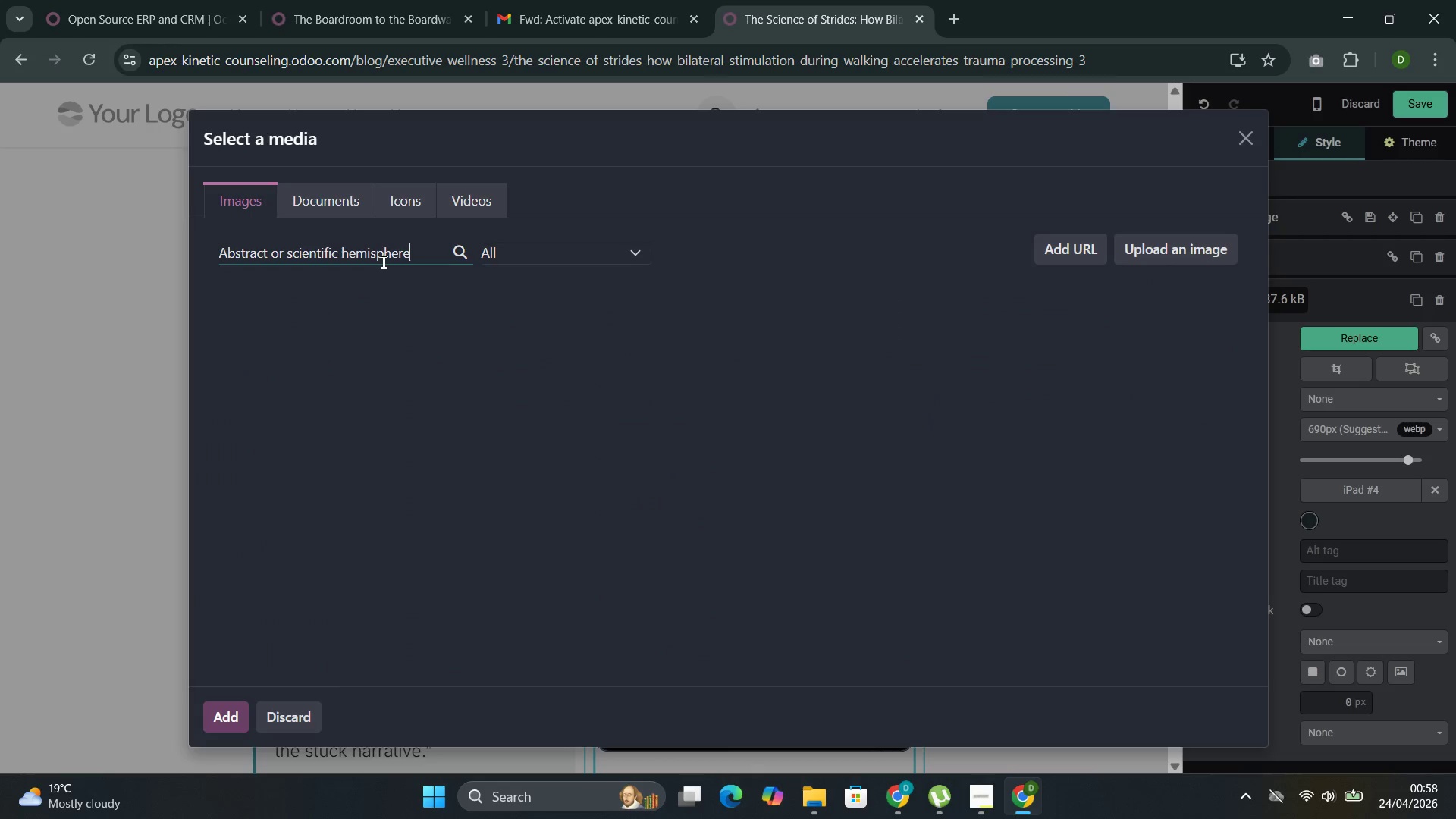 
type( av)
key(Backspace)
type(c)
 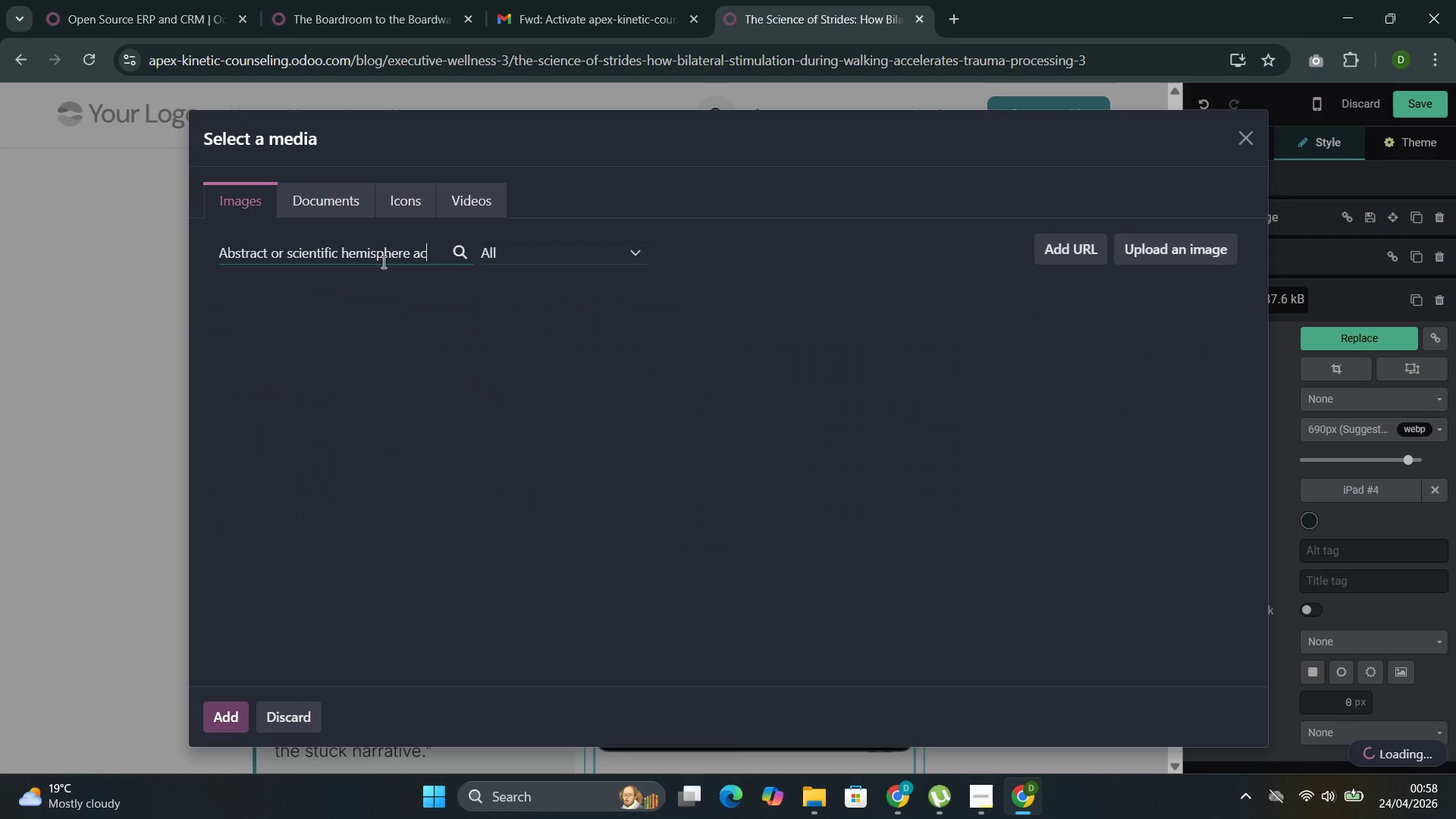 
type(tiv)
 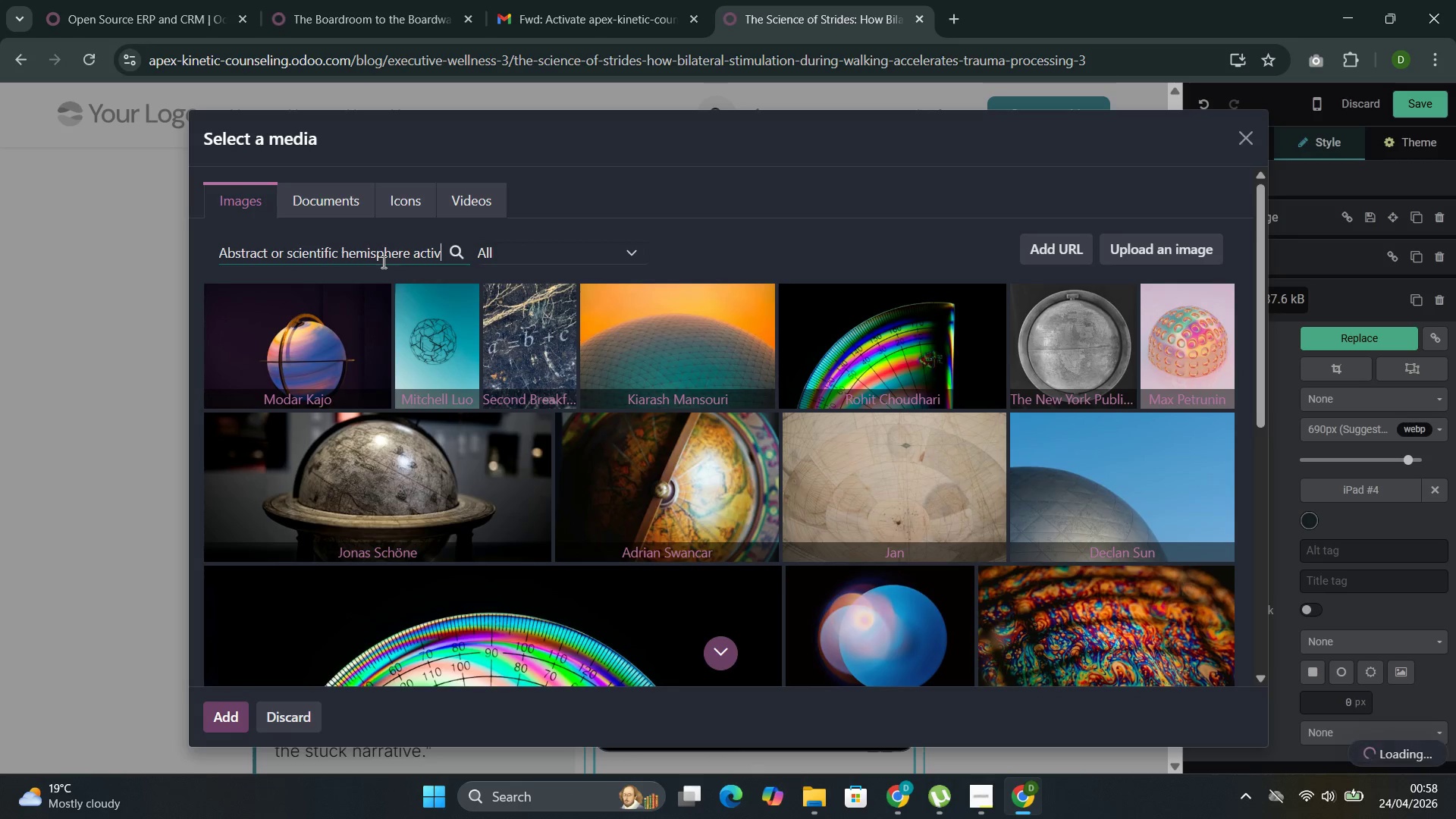 
type(ation)
 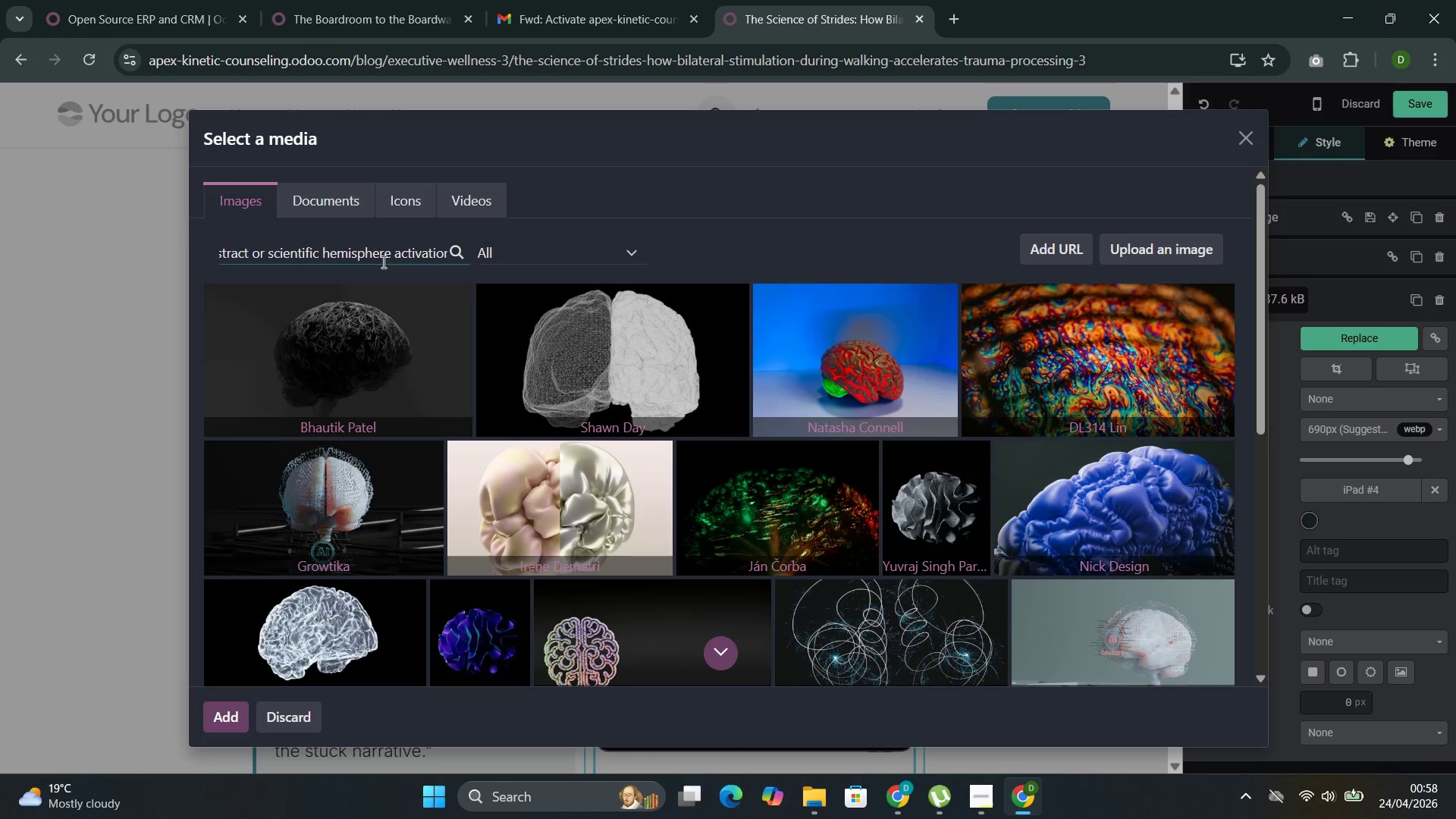 
wait(20.11)
 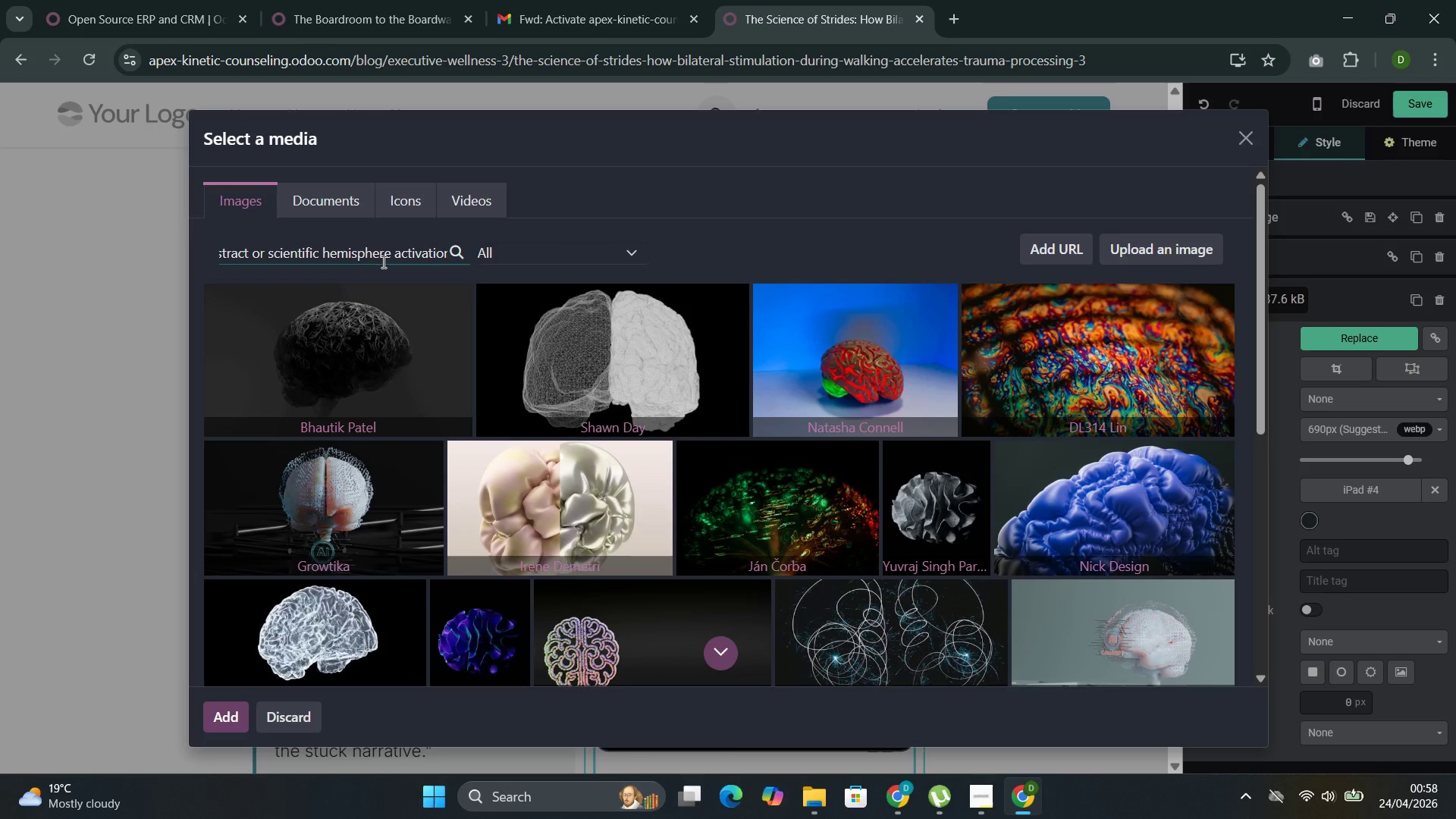 
scroll: coordinate [360, 358], scroll_direction: down, amount: 3.0
 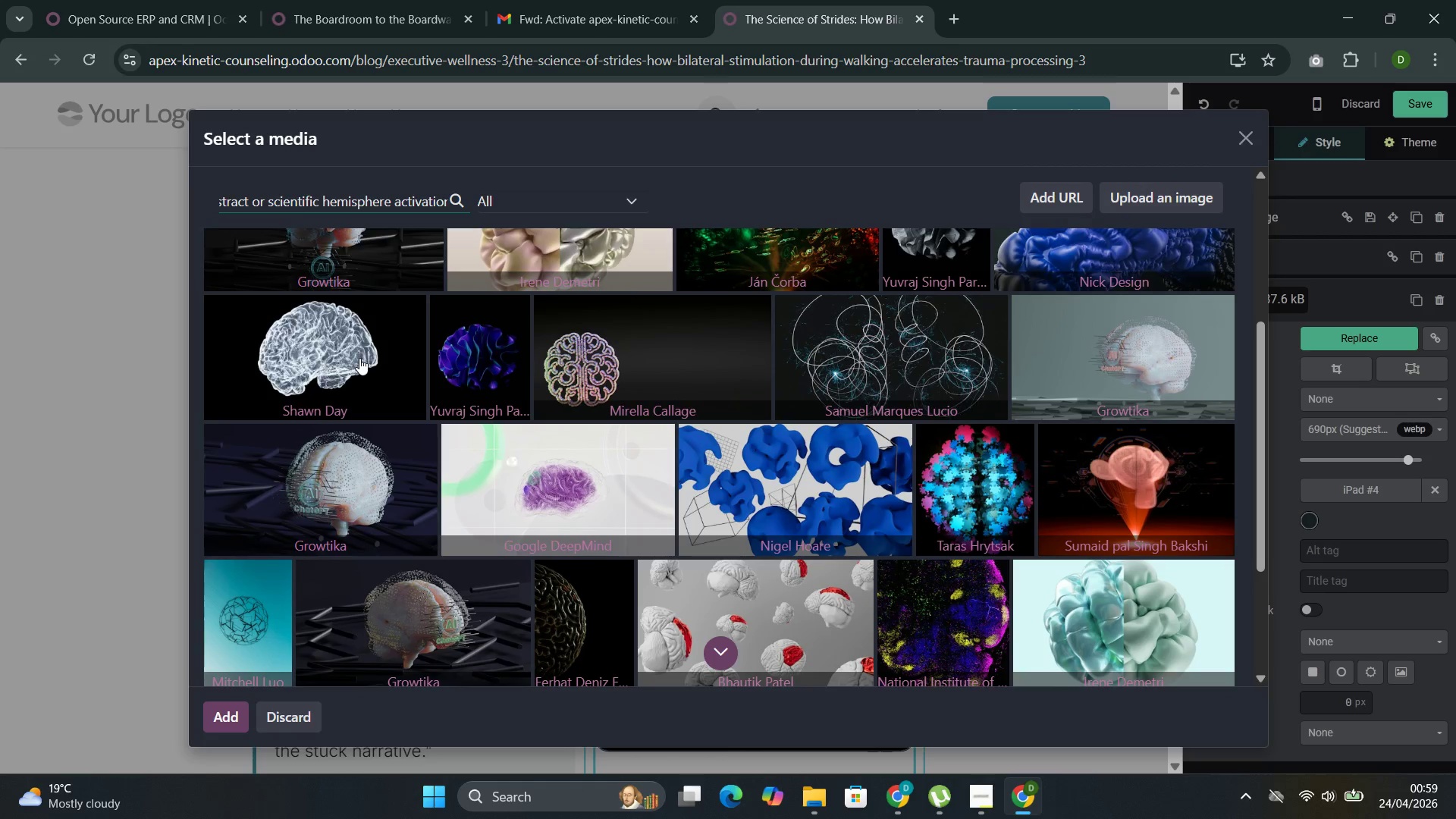 
scroll: coordinate [356, 358], scroll_direction: up, amount: 3.0
 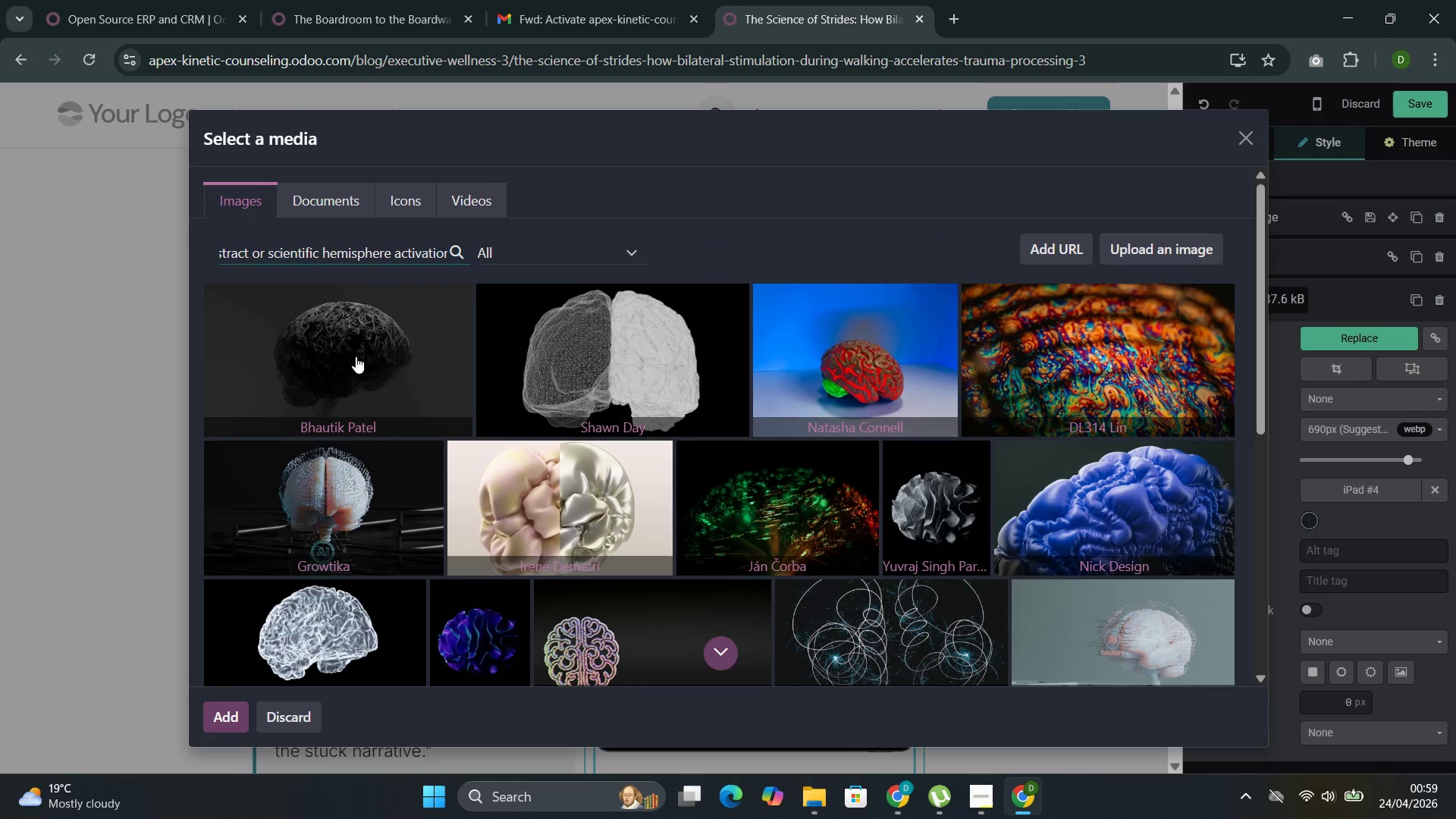 
left_click([531, 497])
 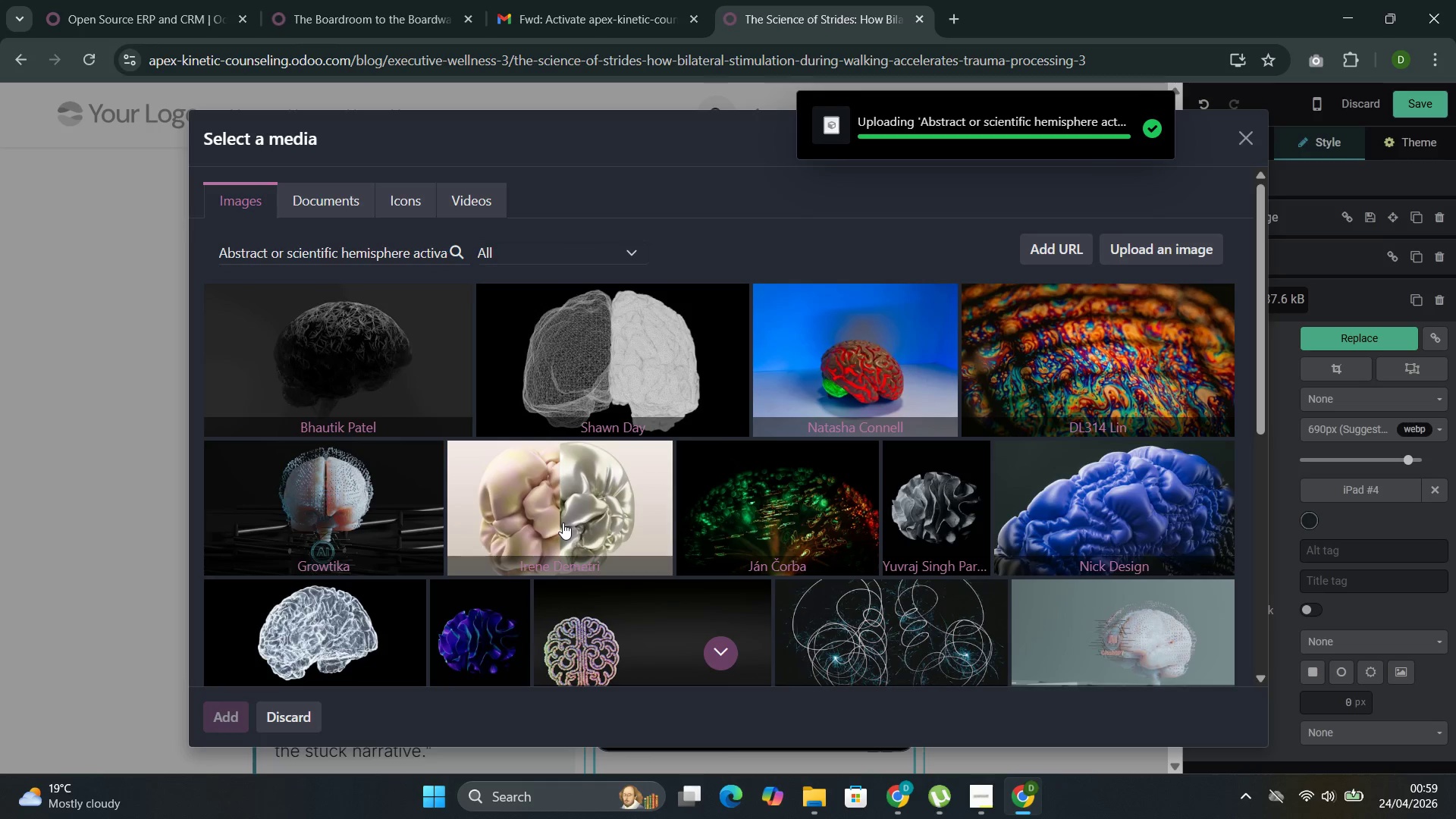 
scroll: coordinate [485, 538], scroll_direction: down, amount: 8.0
 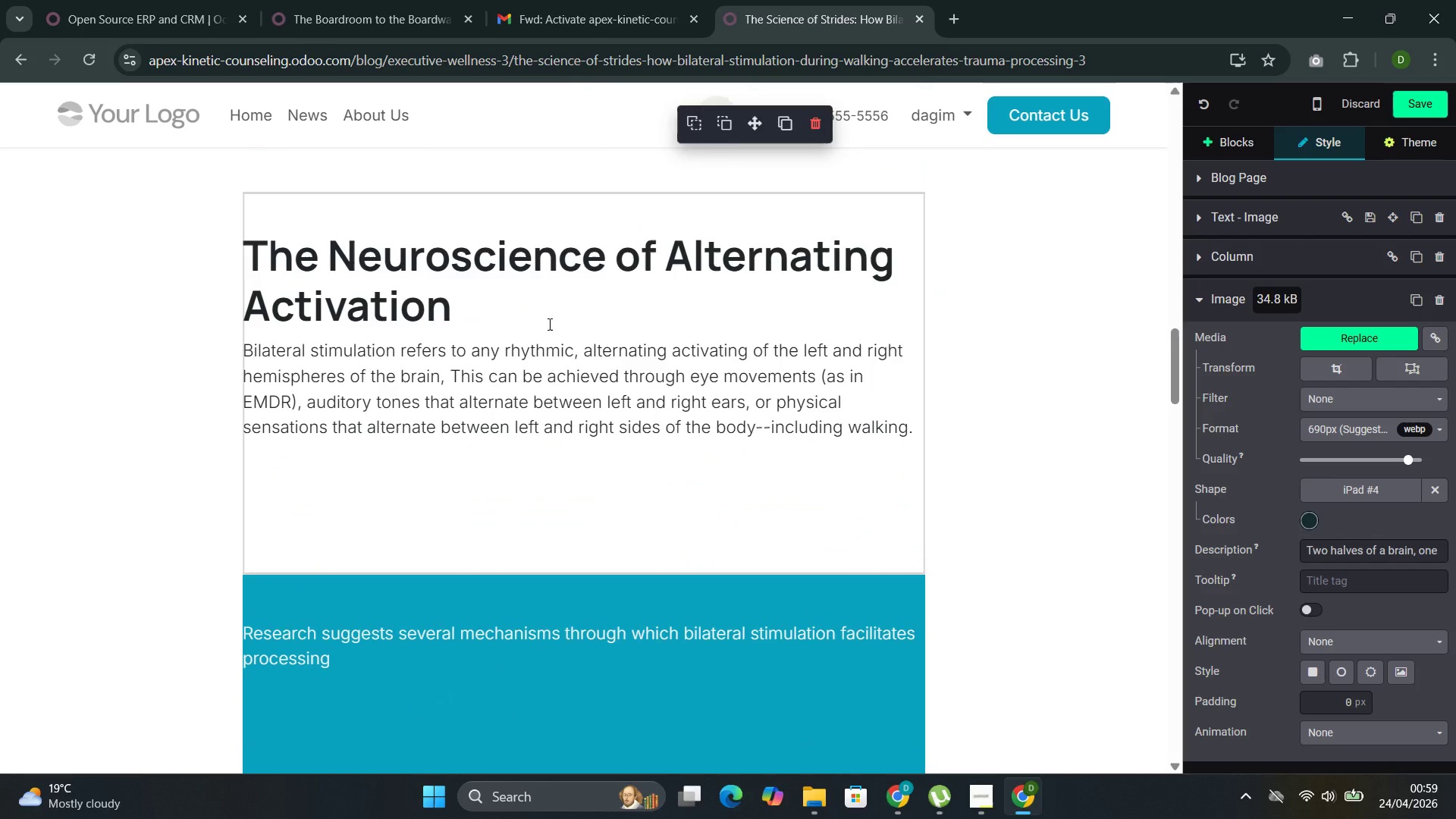 
left_click([550, 324])
 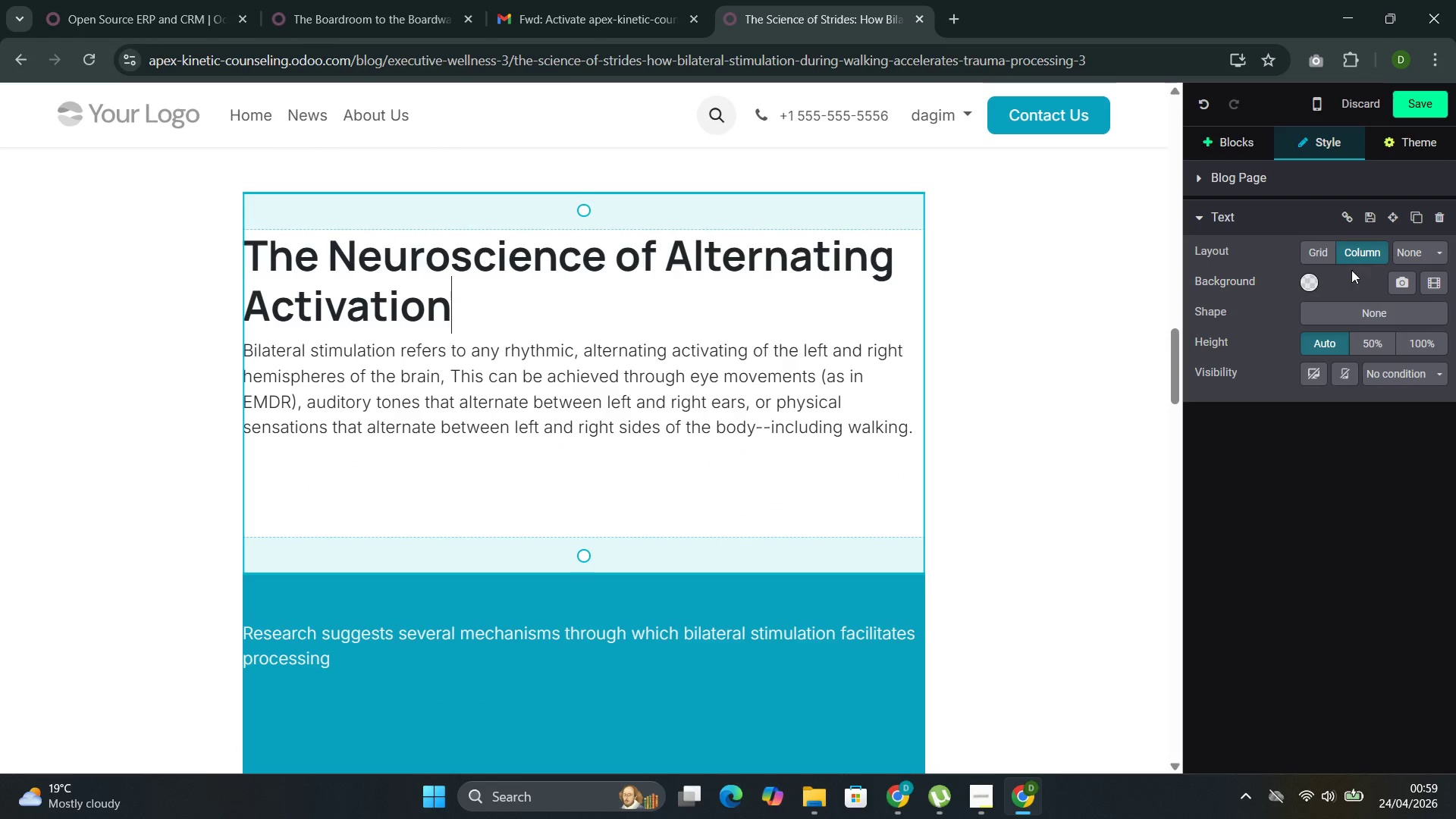 
left_click([1396, 278])
 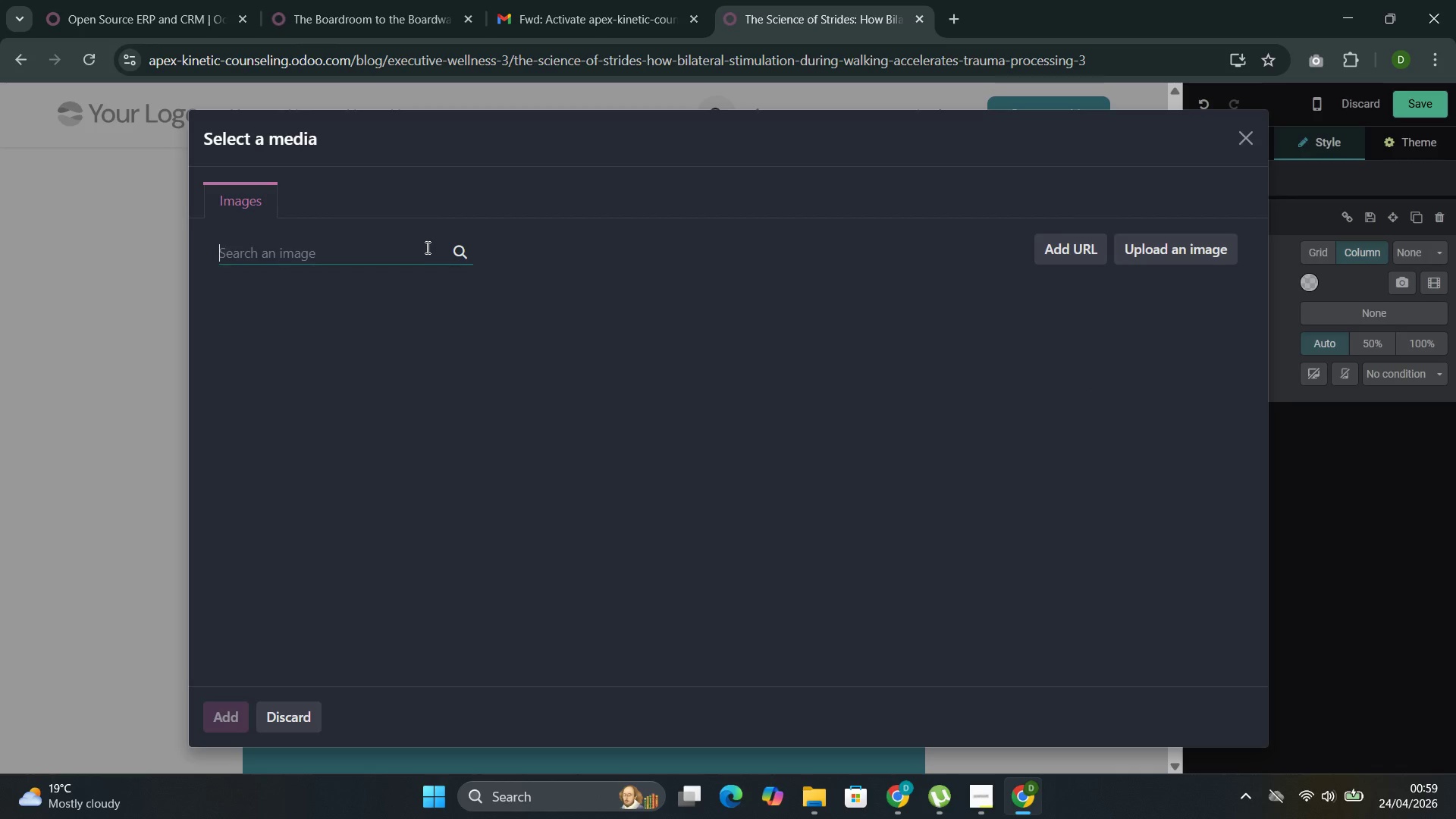 
left_click([423, 249])
 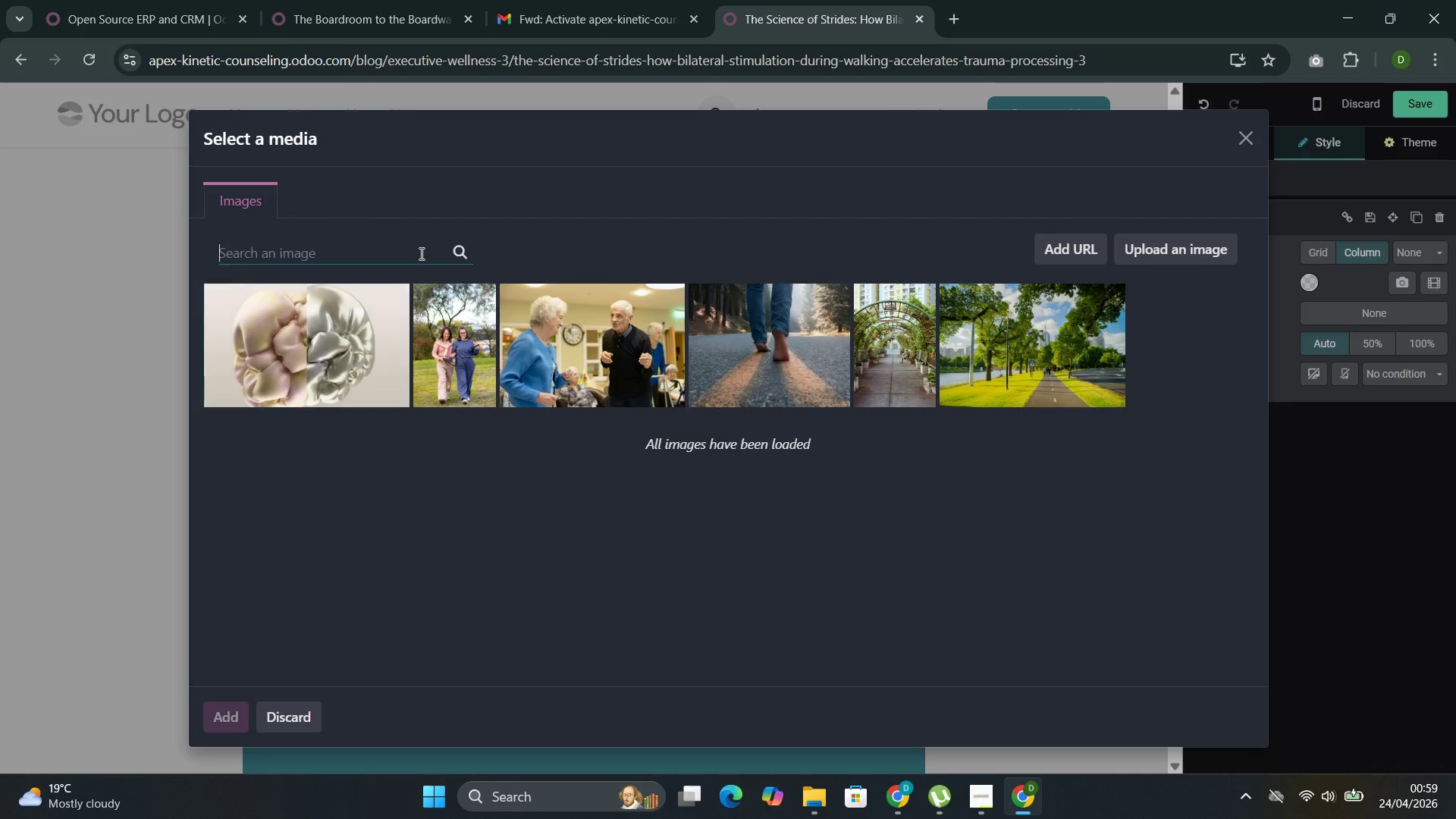 
type(a porson walking on a path)
 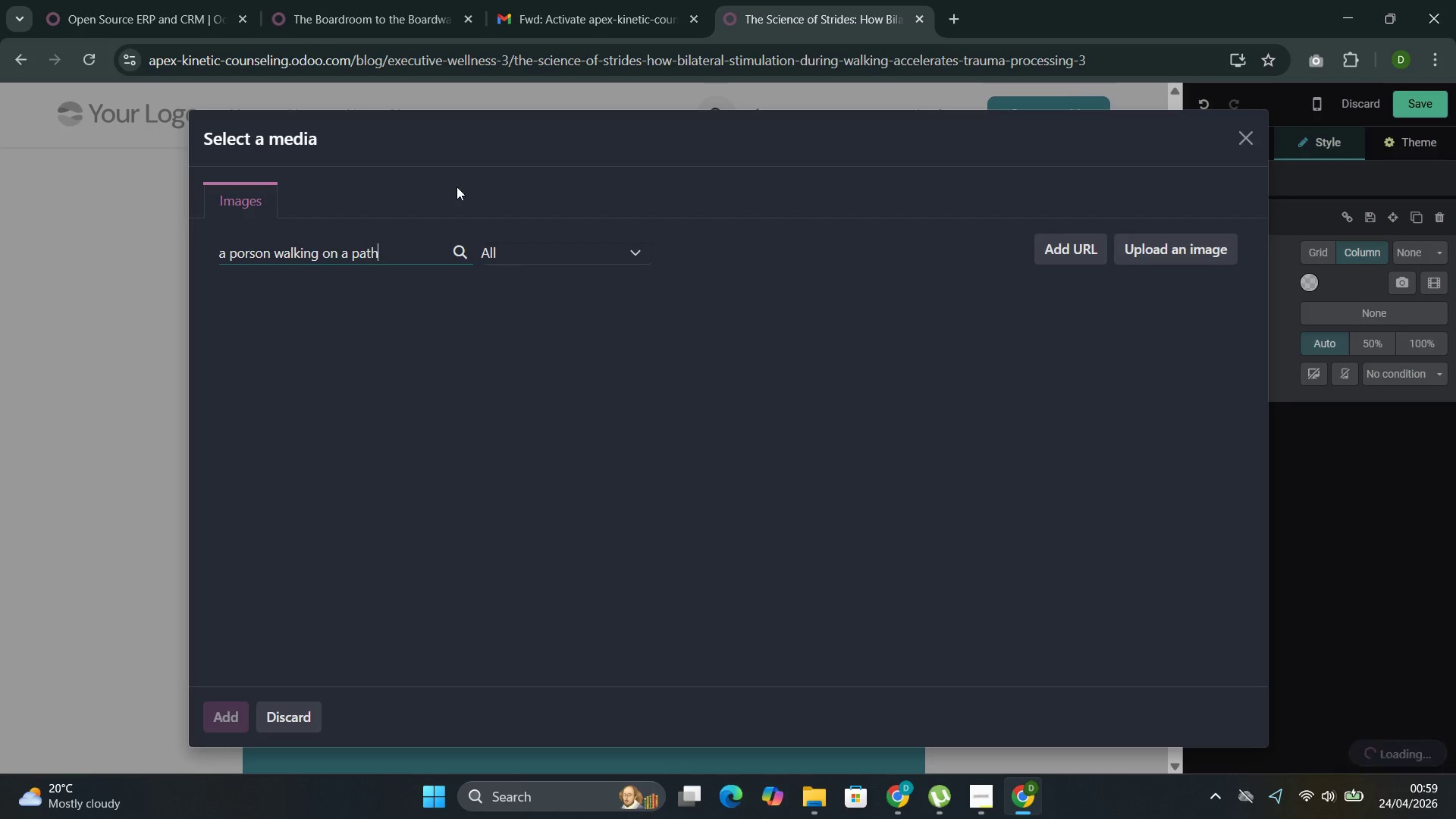 
left_click([249, 249])
 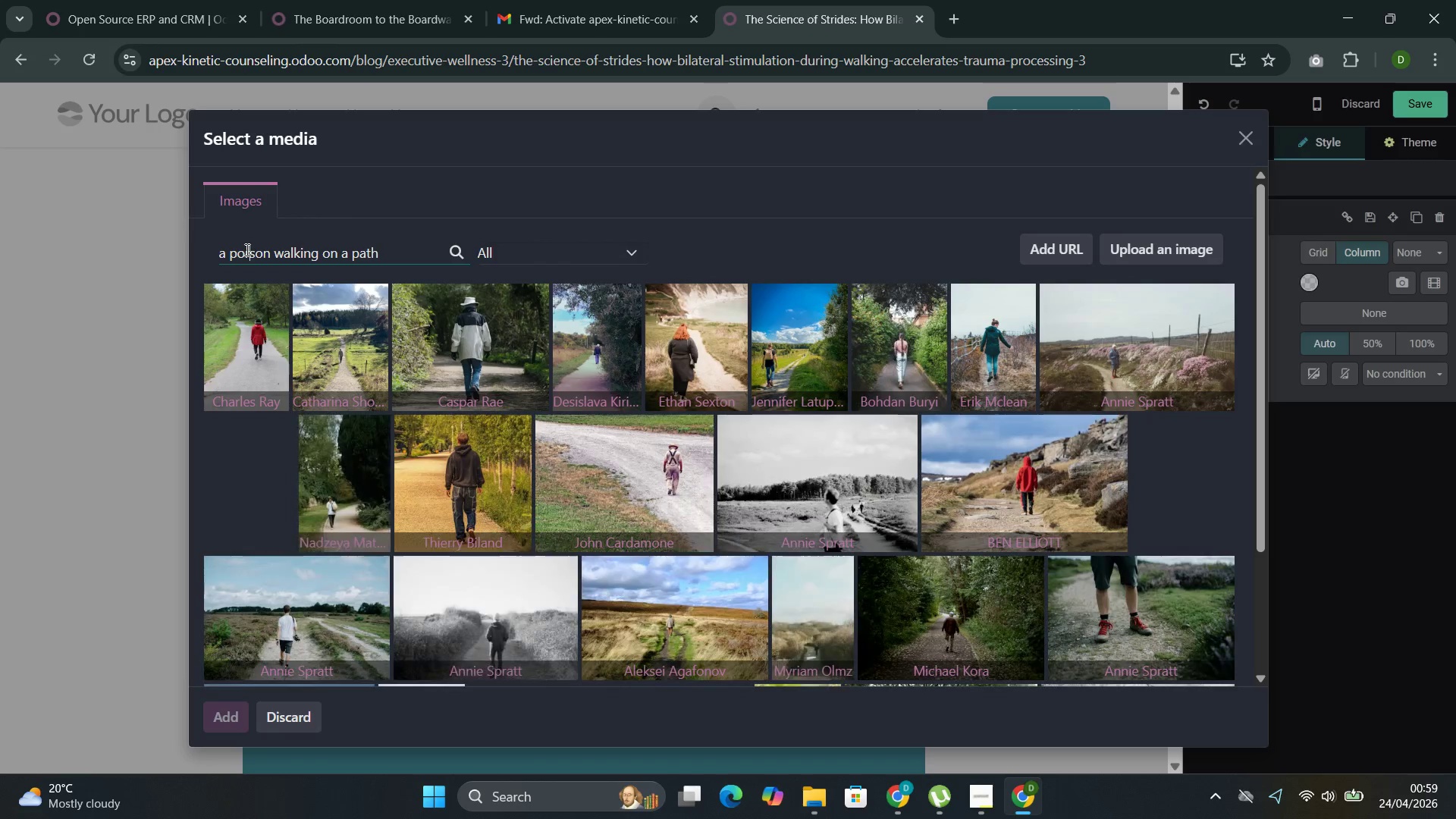 
left_click([246, 251])
 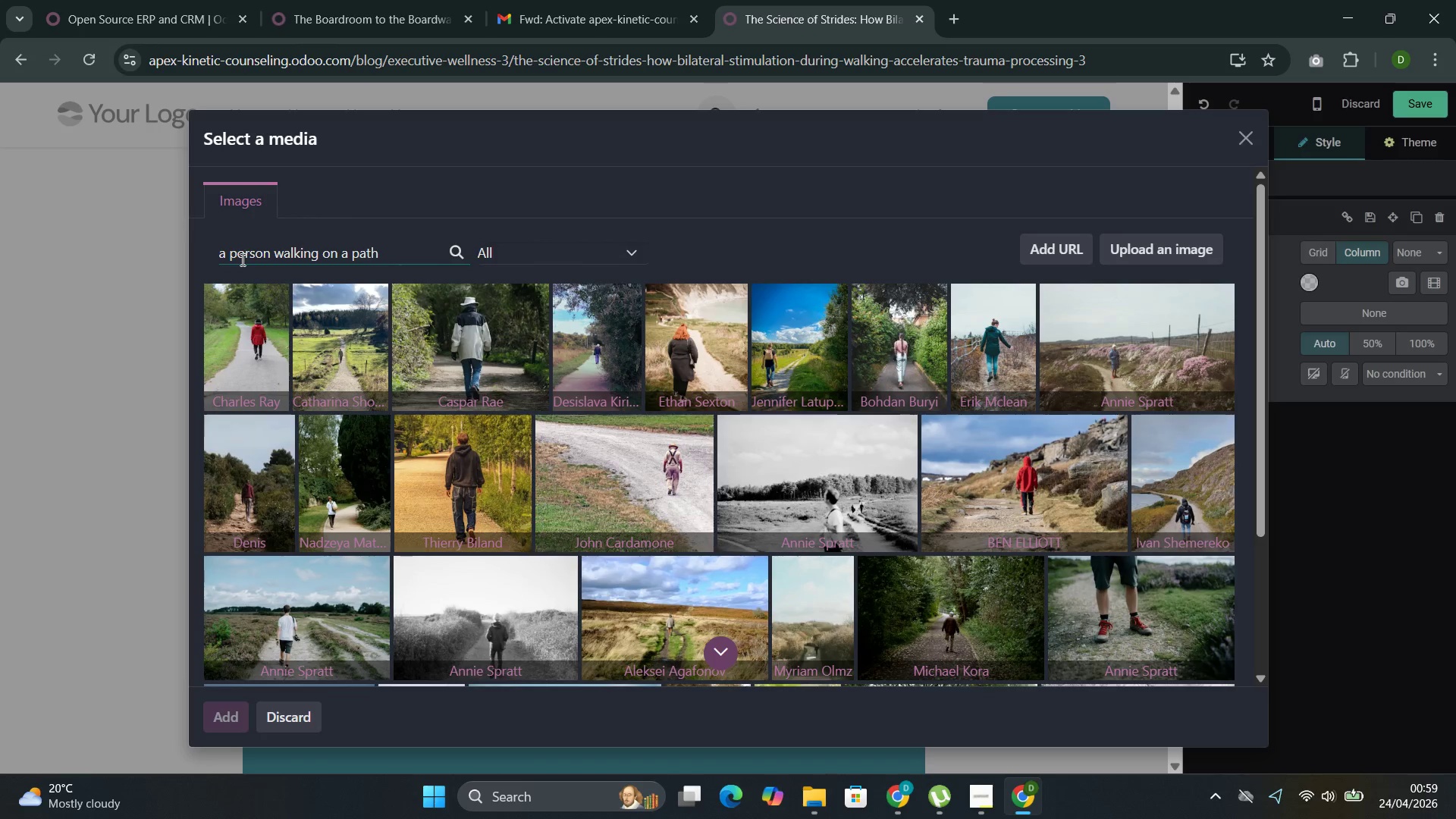 
key(Backspace)
 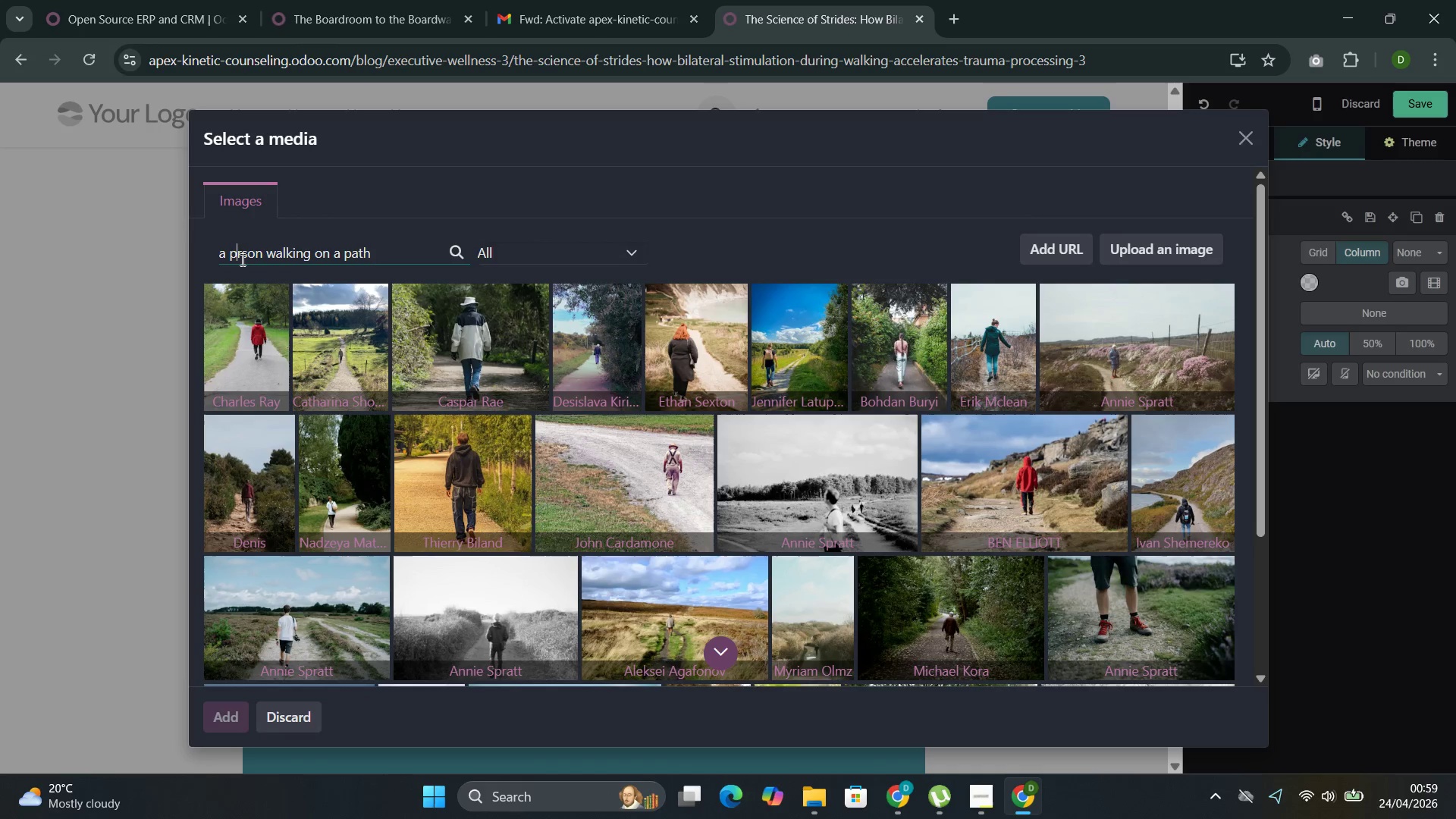 
key(E)
 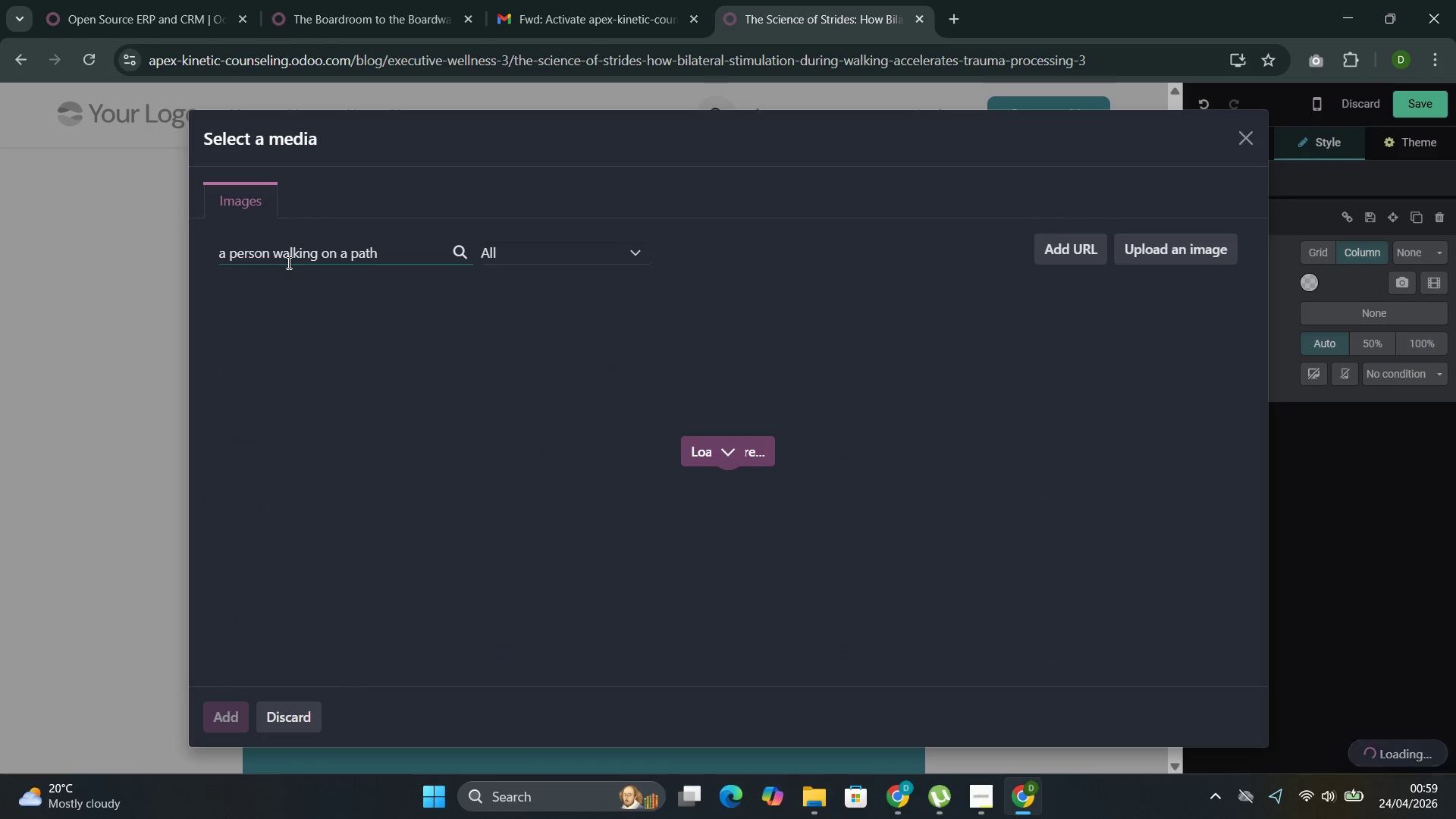 
wait(8.84)
 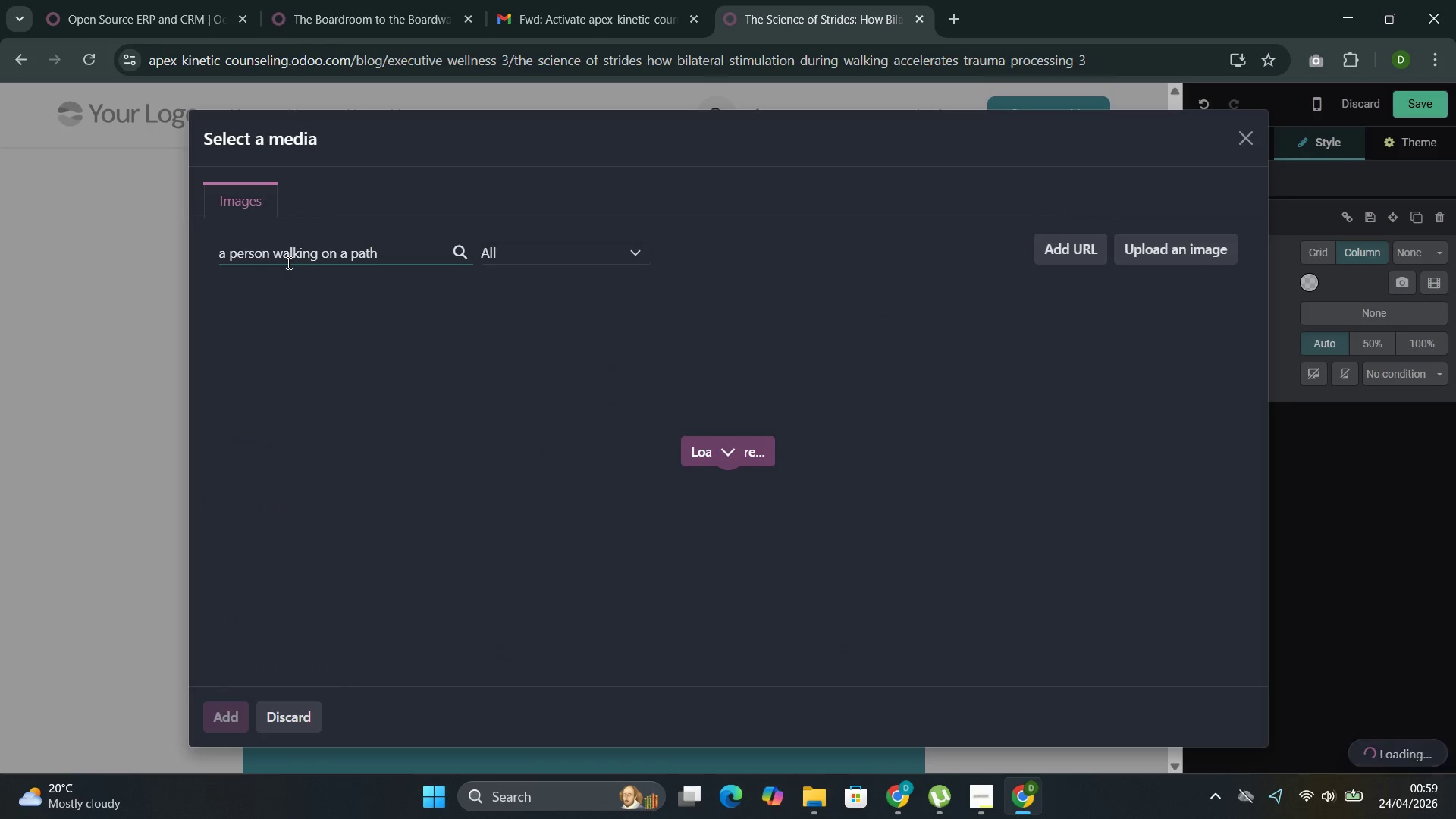 
double_click([317, 253])
 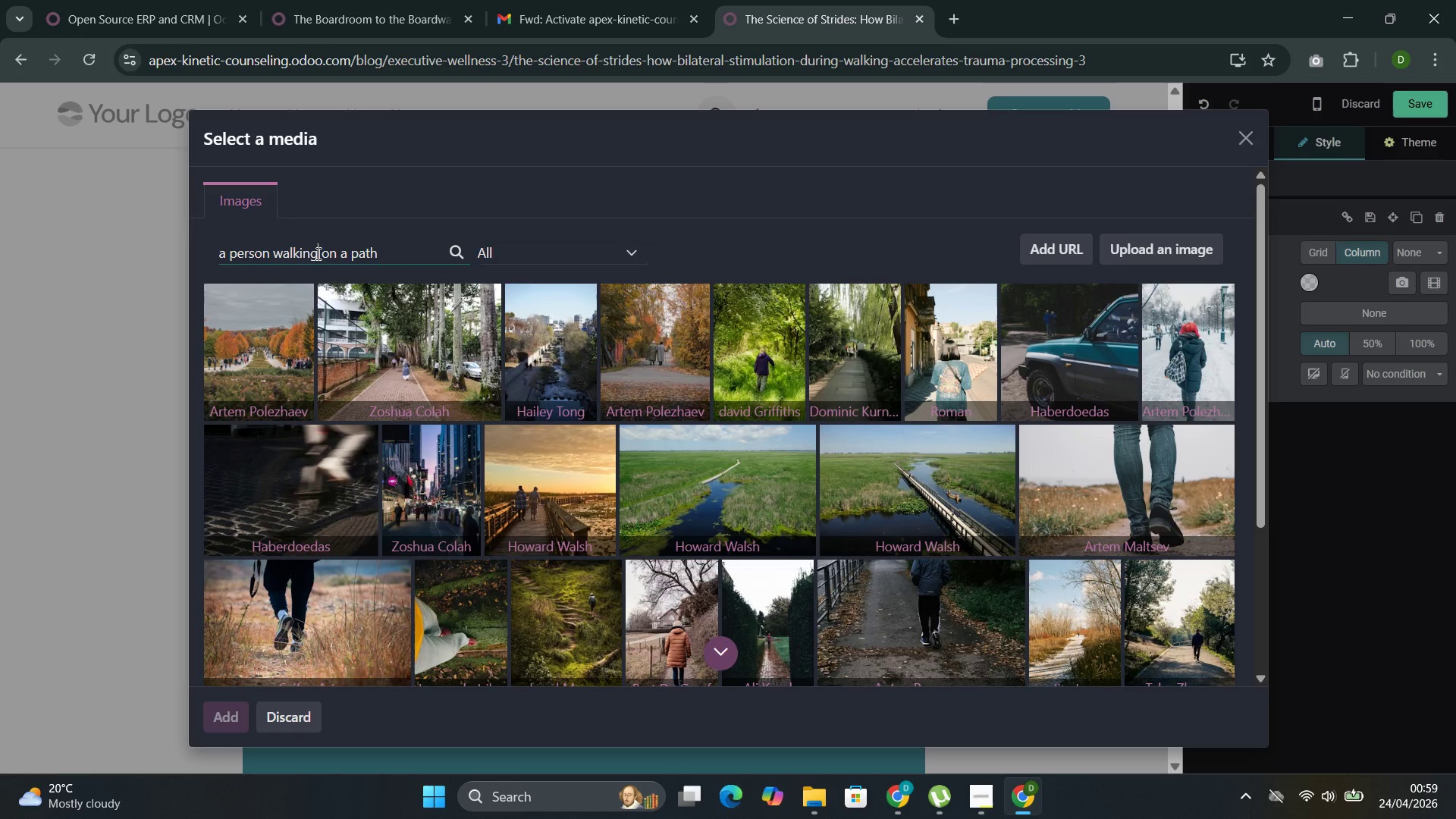 
triple_click([317, 253])
 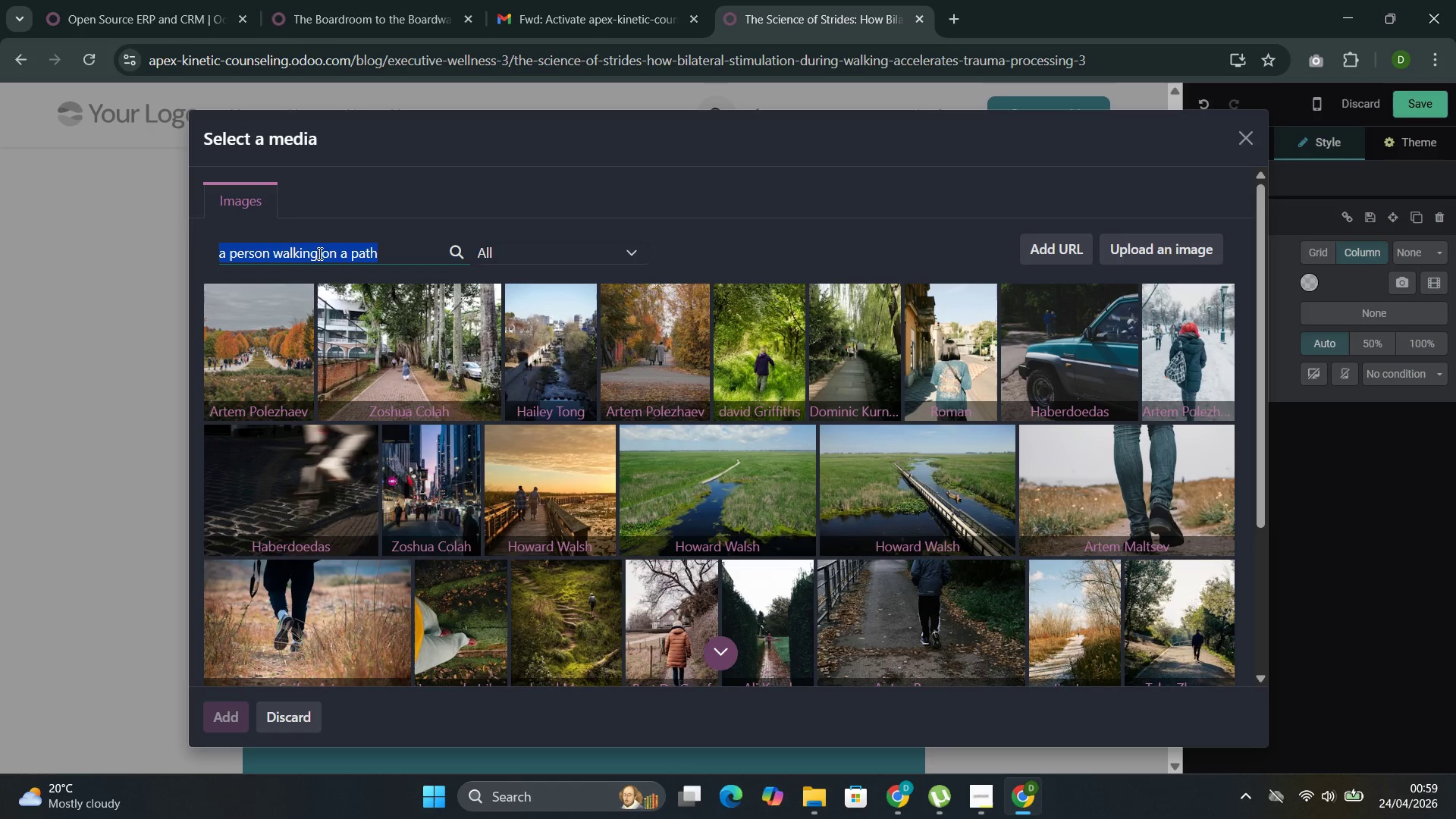 
triple_click([318, 253])
 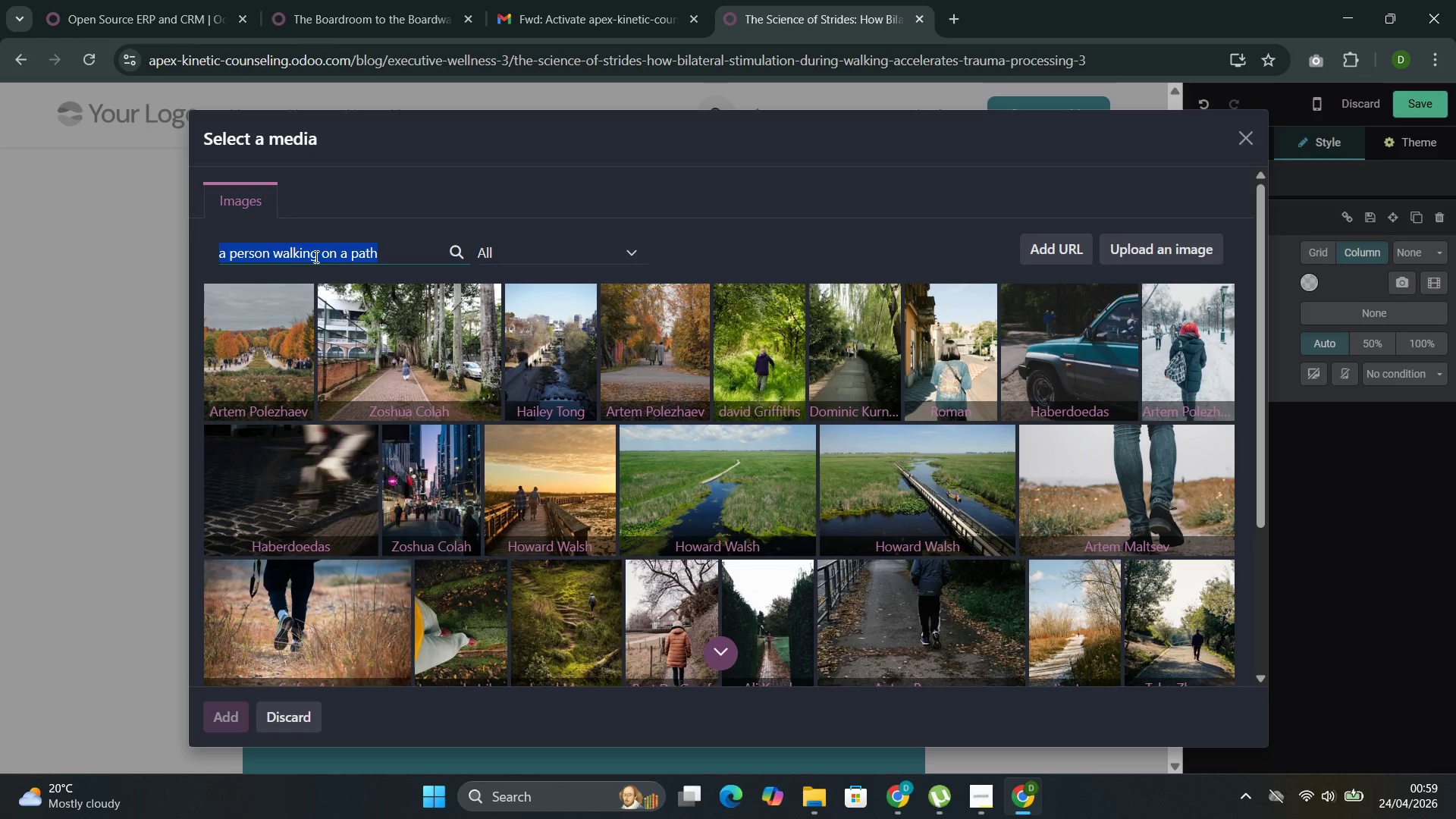 
key(Control+C)
 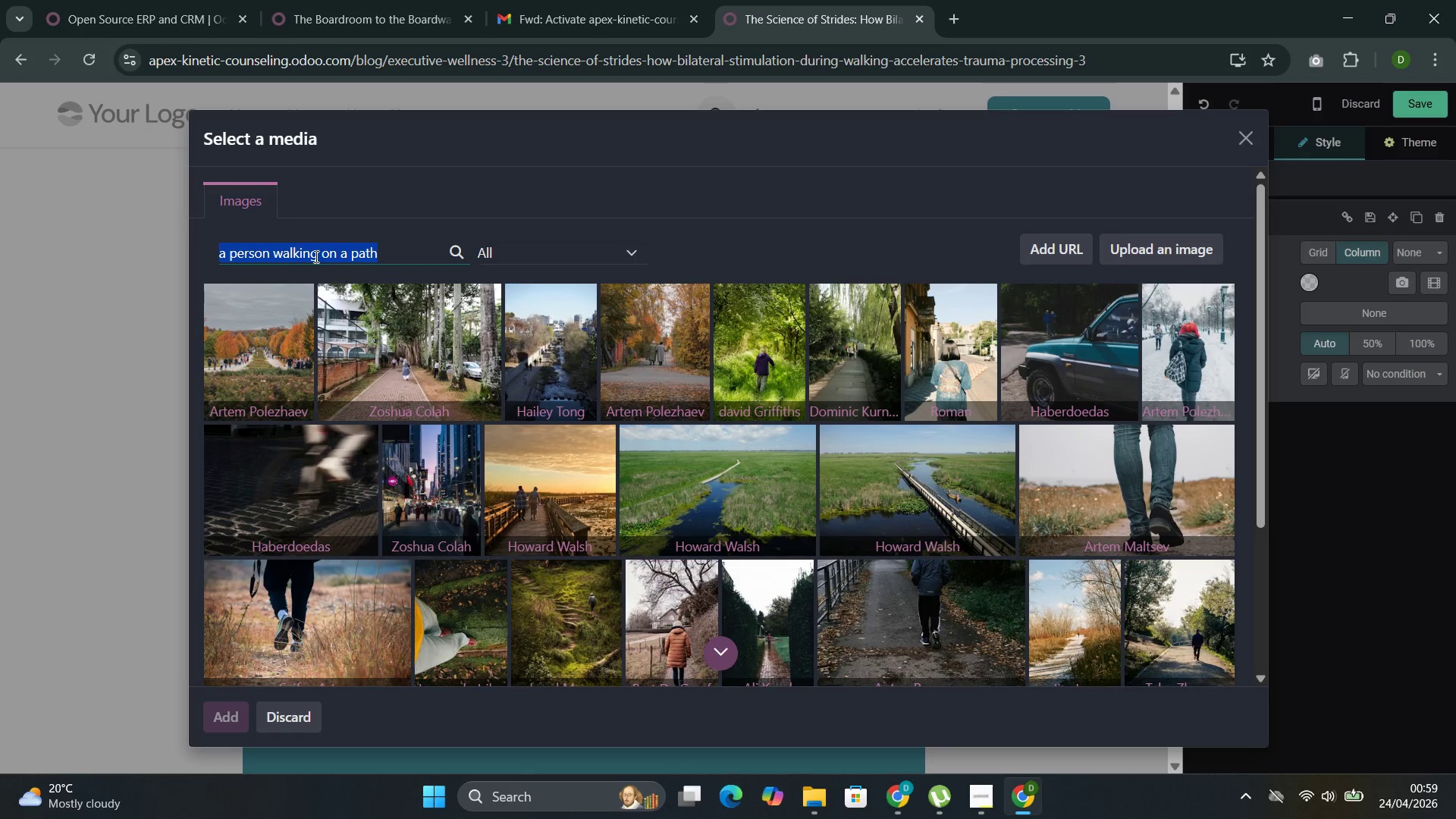 
key(Control+C)
 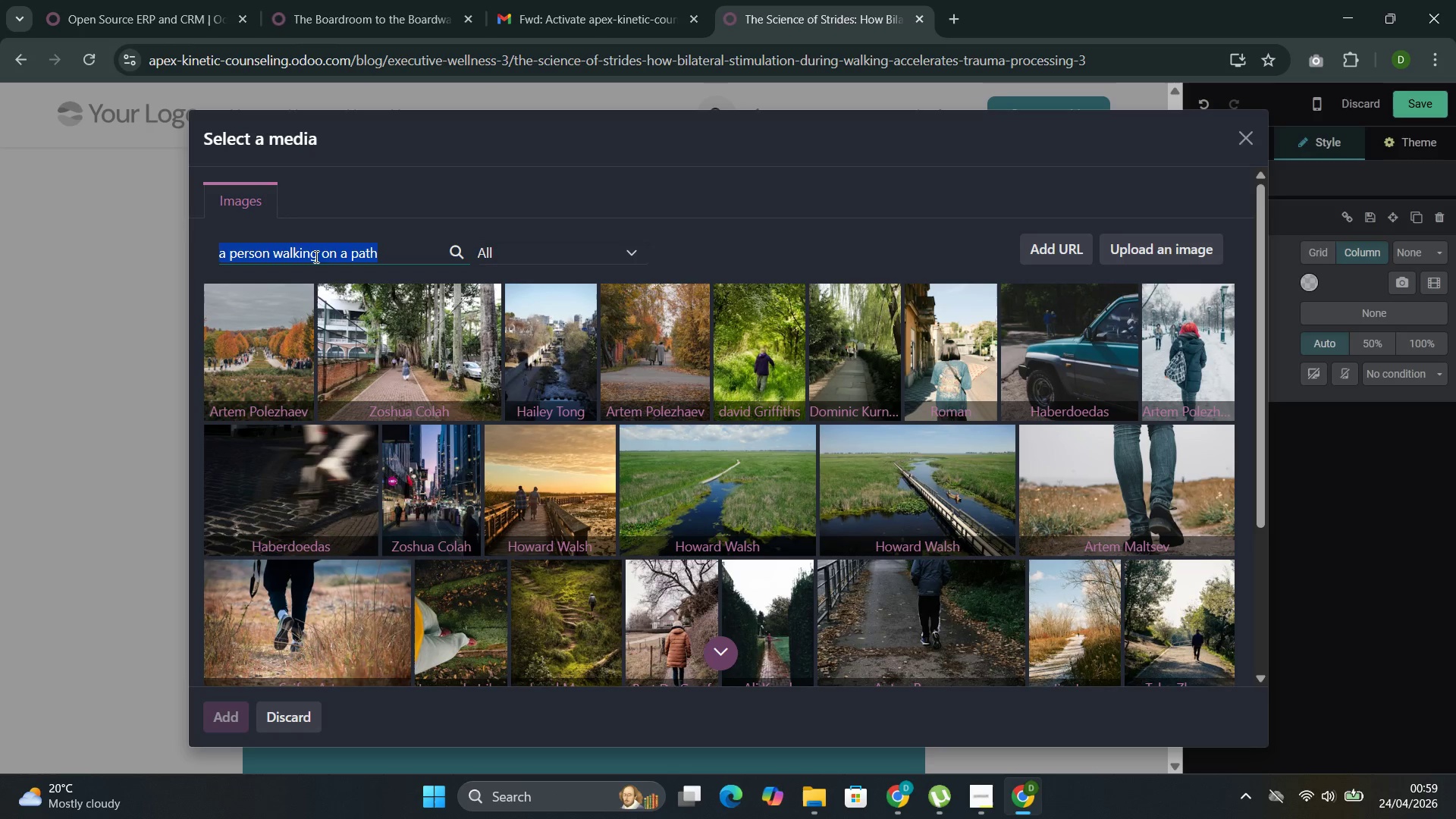 
key(Control+C)
 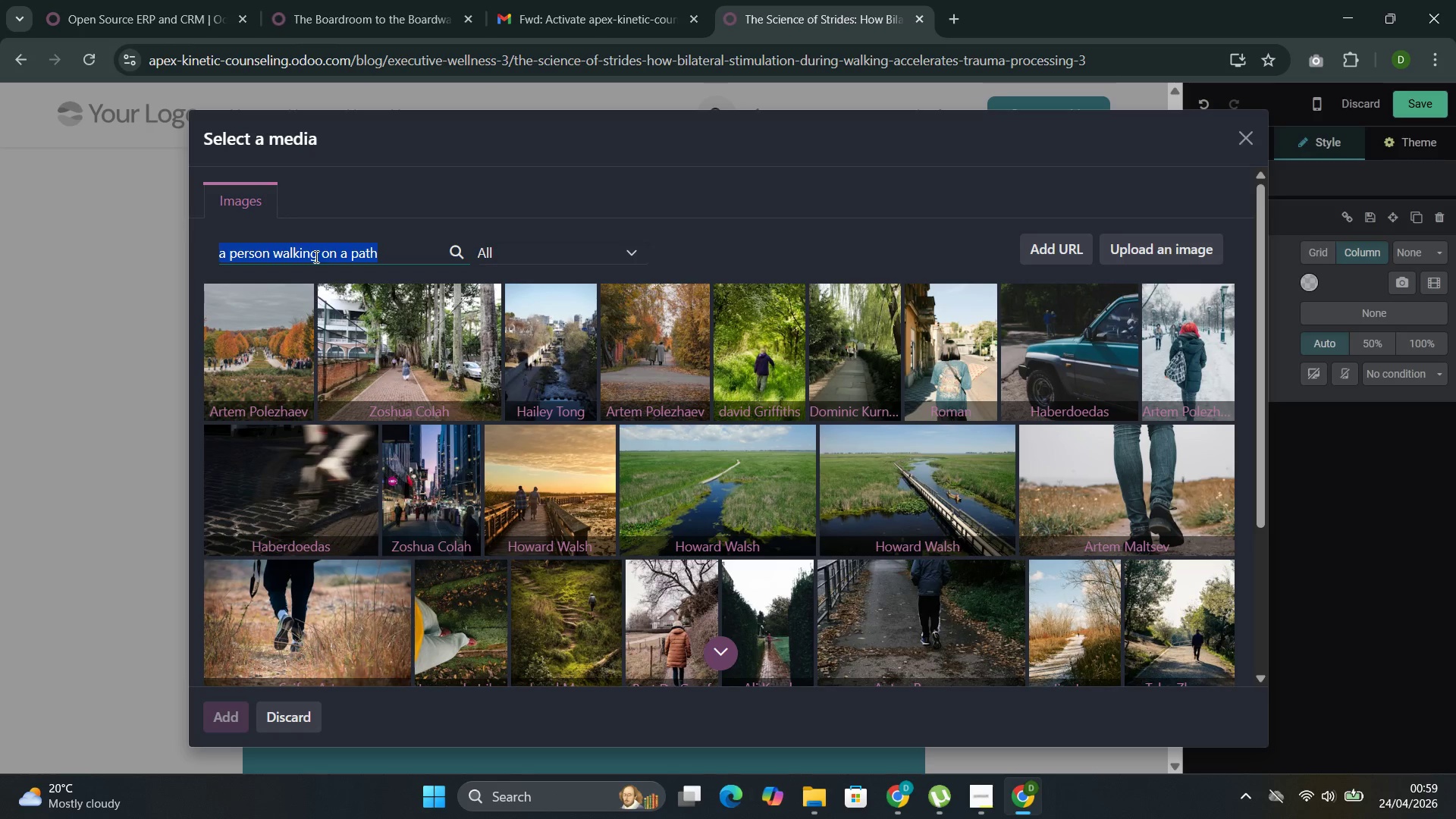 
key(Control+C)
 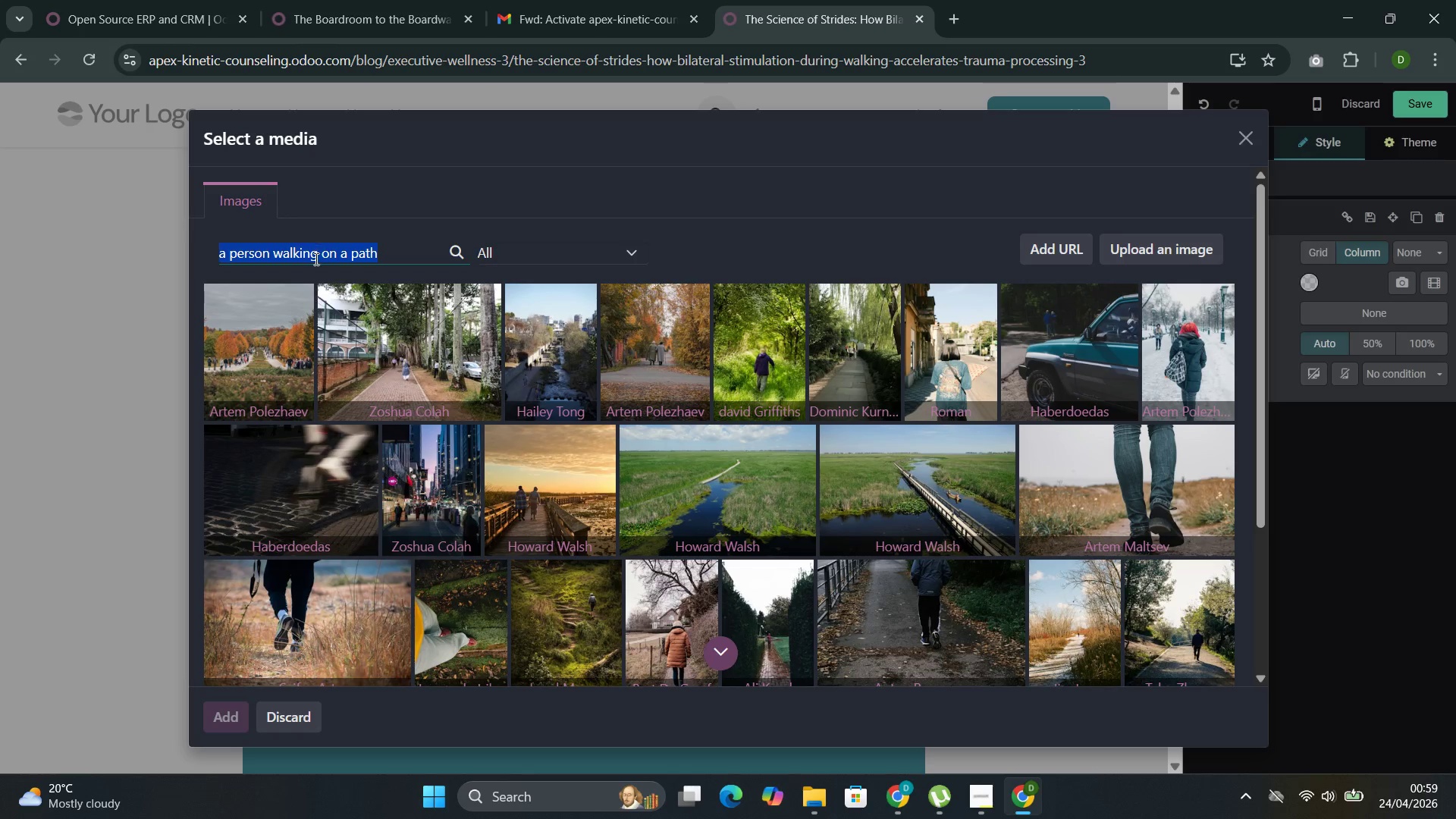 
key(Control+C)
 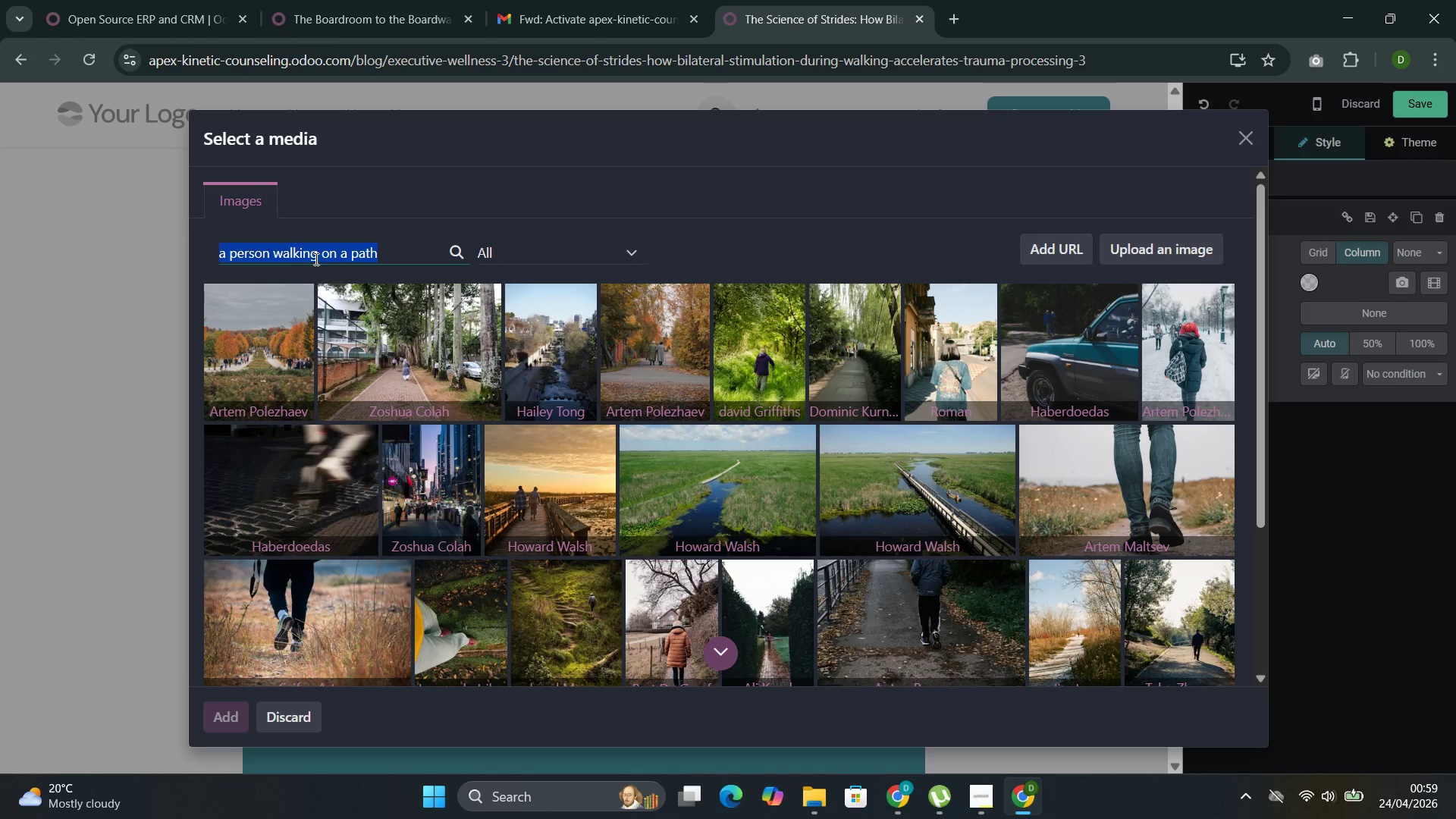 
key(Control+C)
 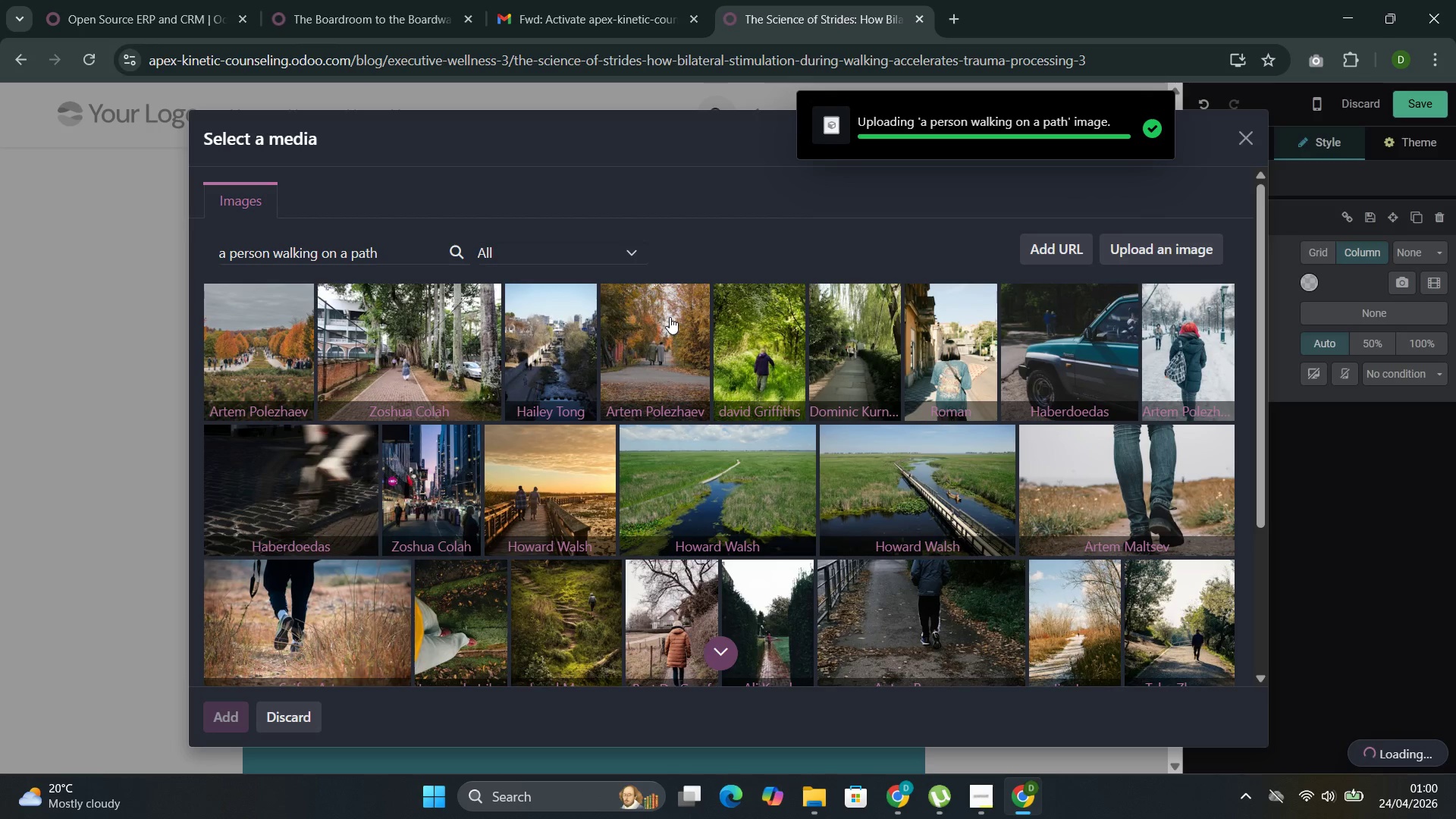 
wait(6.59)
 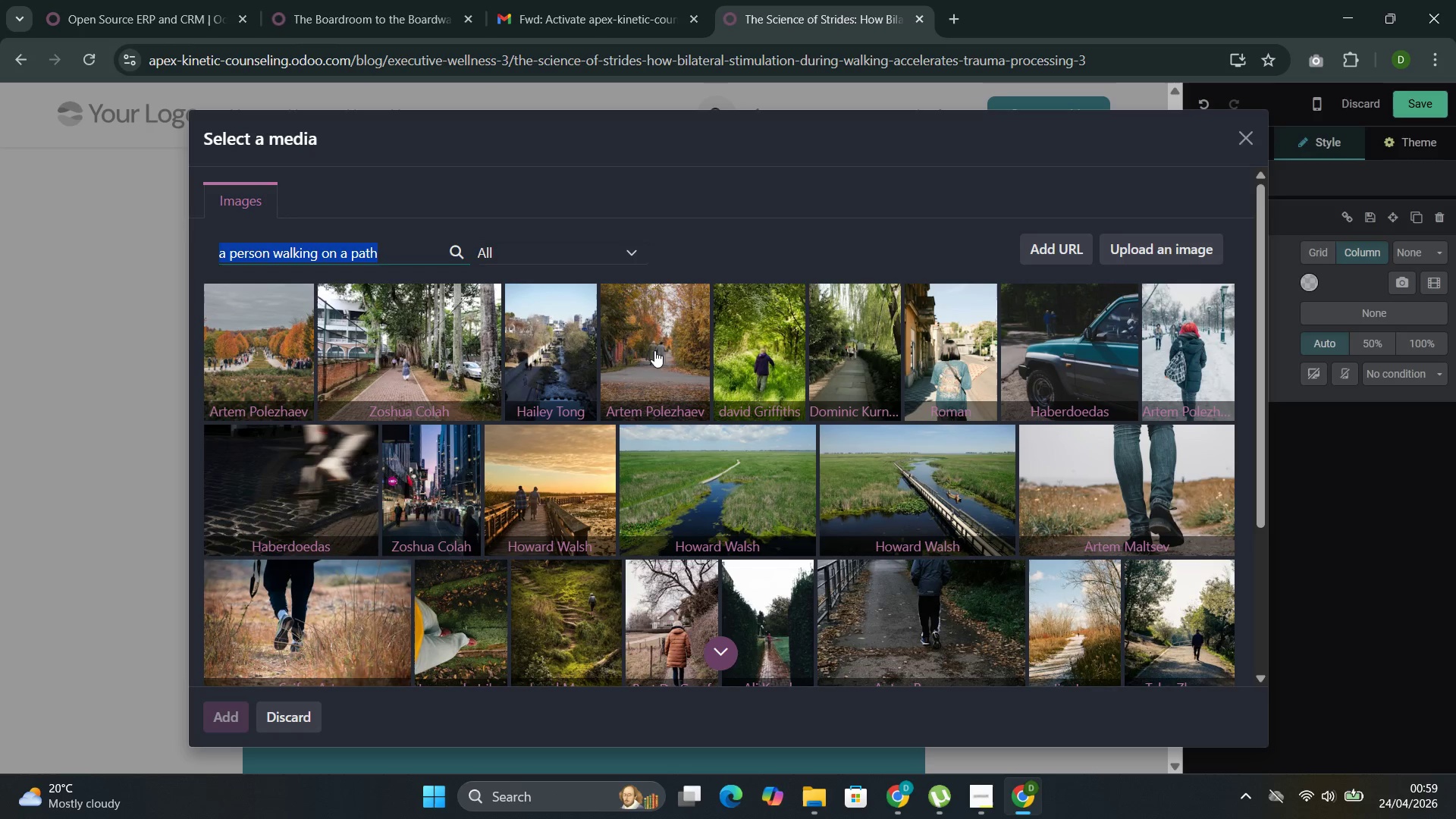 
scroll: coordinate [628, 384], scroll_direction: down, amount: 3.0
 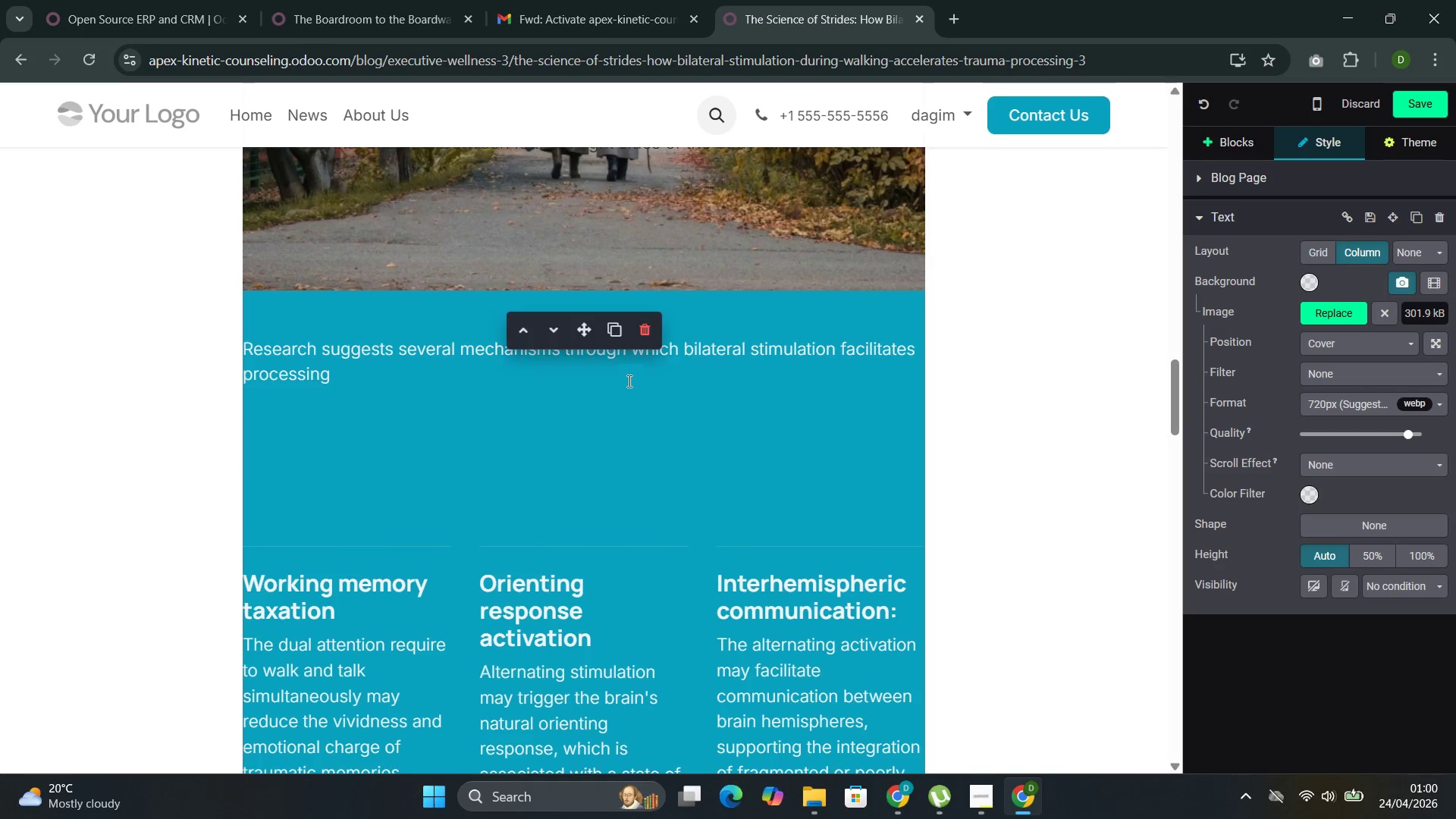 
scroll: coordinate [596, 435], scroll_direction: up, amount: 3.0
 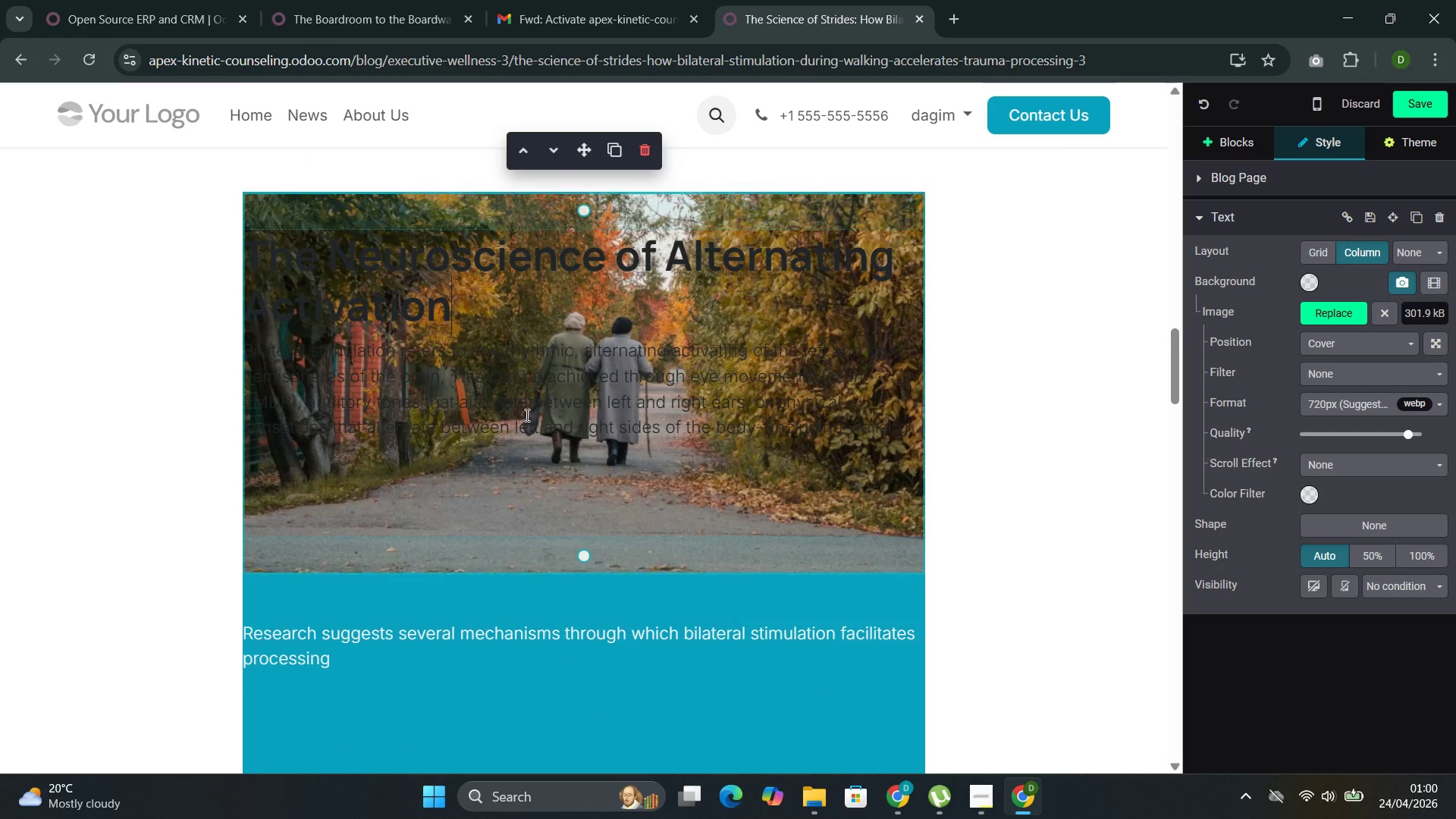 
double_click([523, 397])
 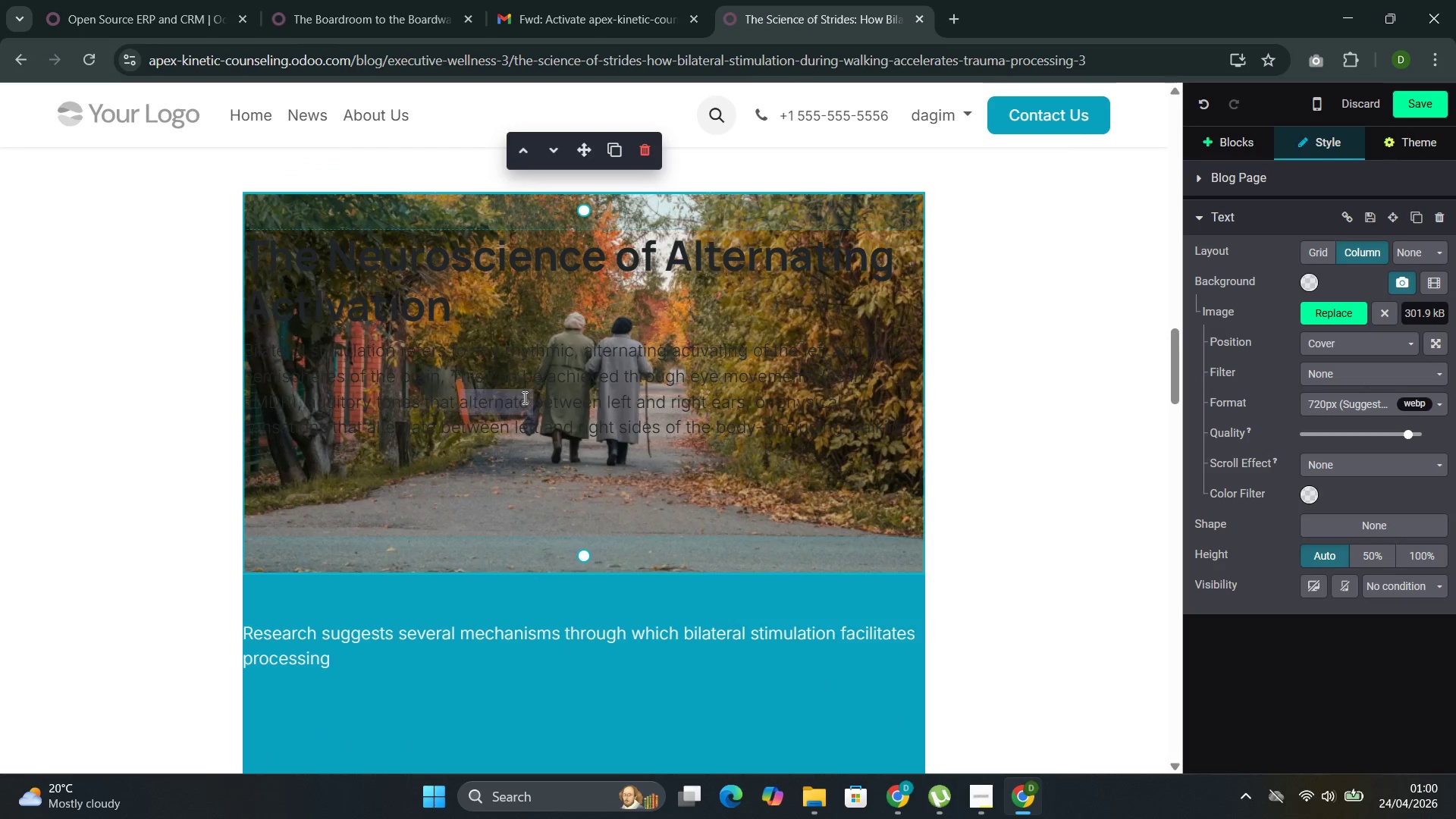 
triple_click([523, 397])
 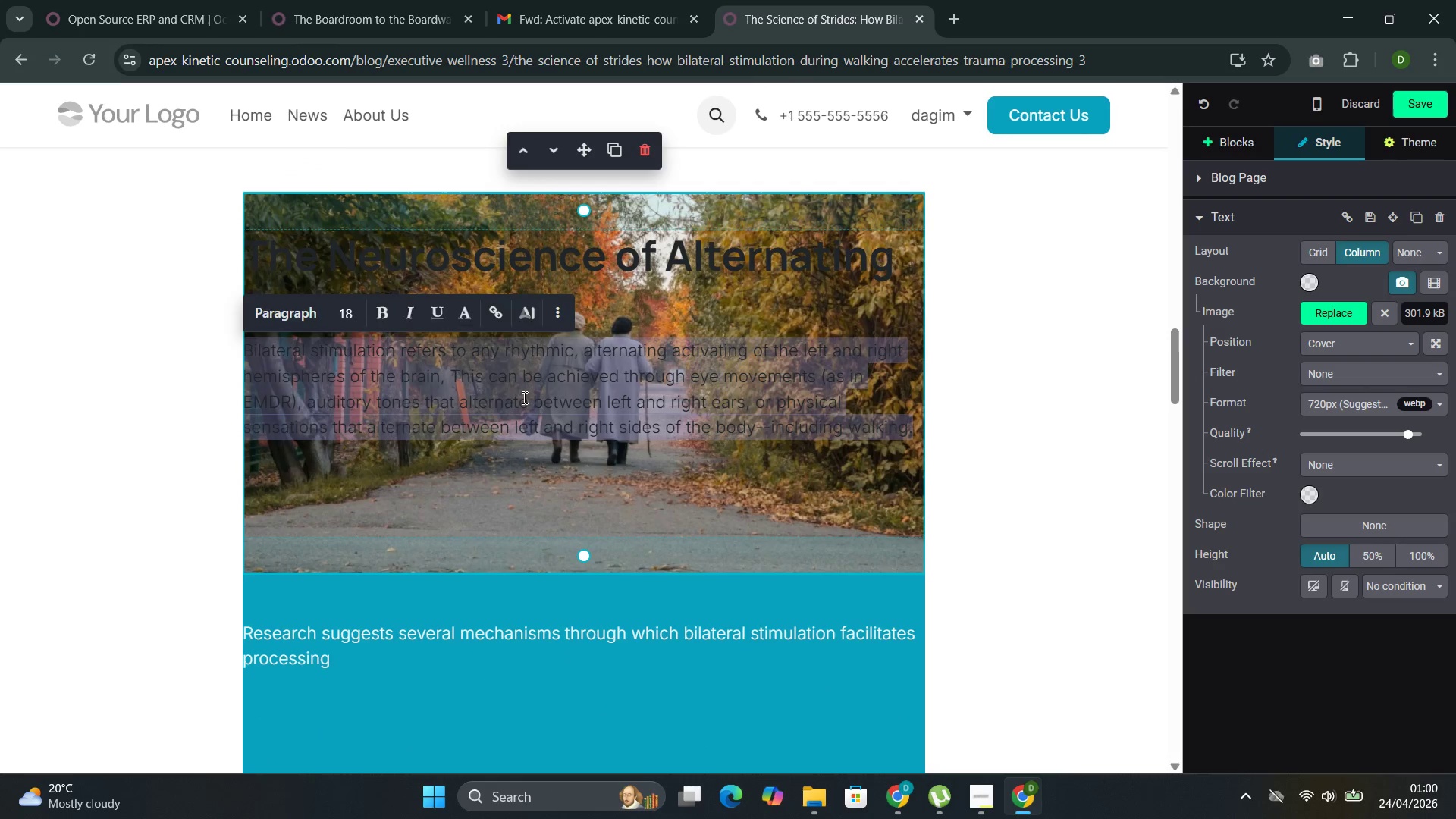 
triple_click([523, 397])
 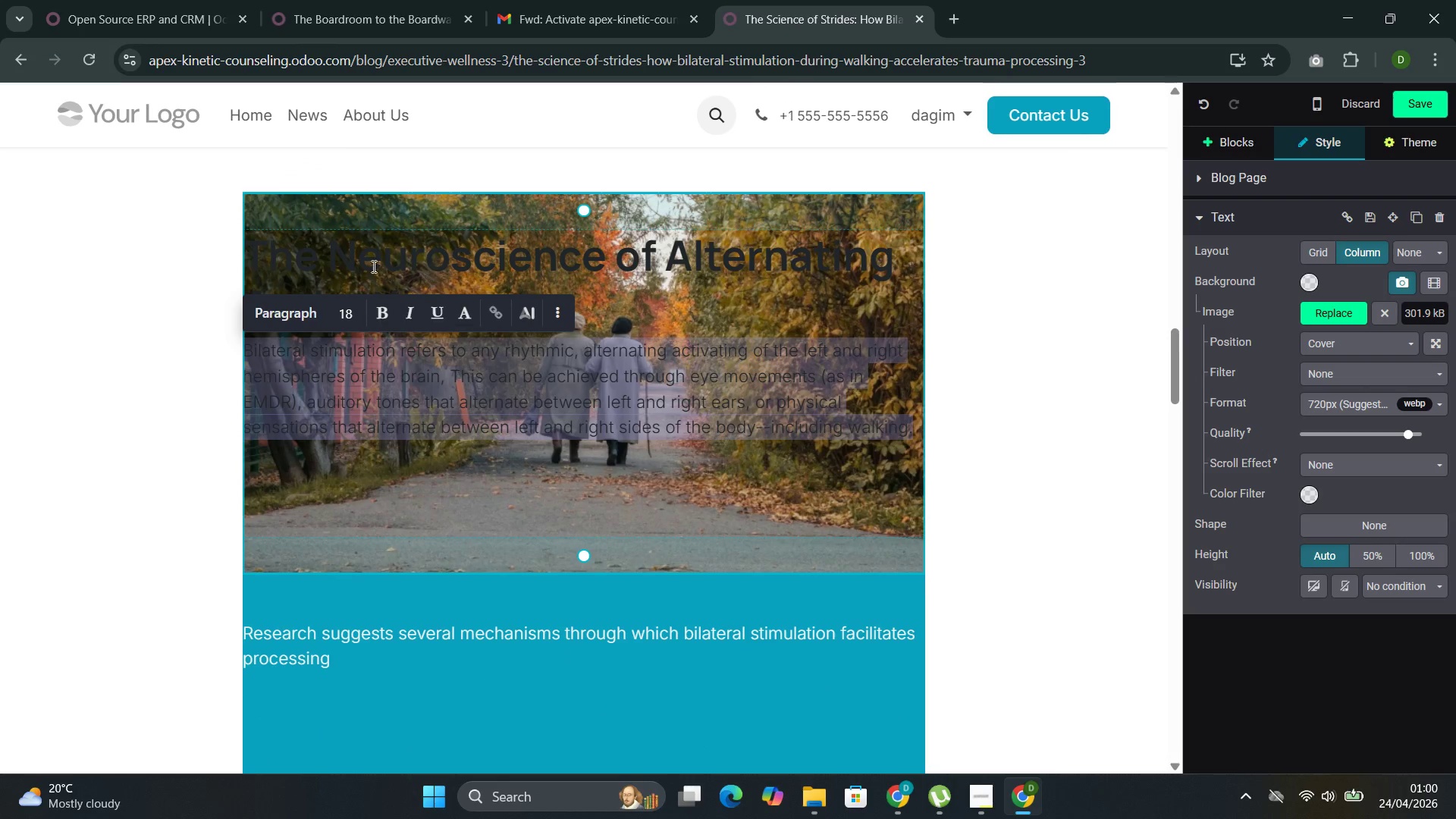 
left_click([340, 268])
 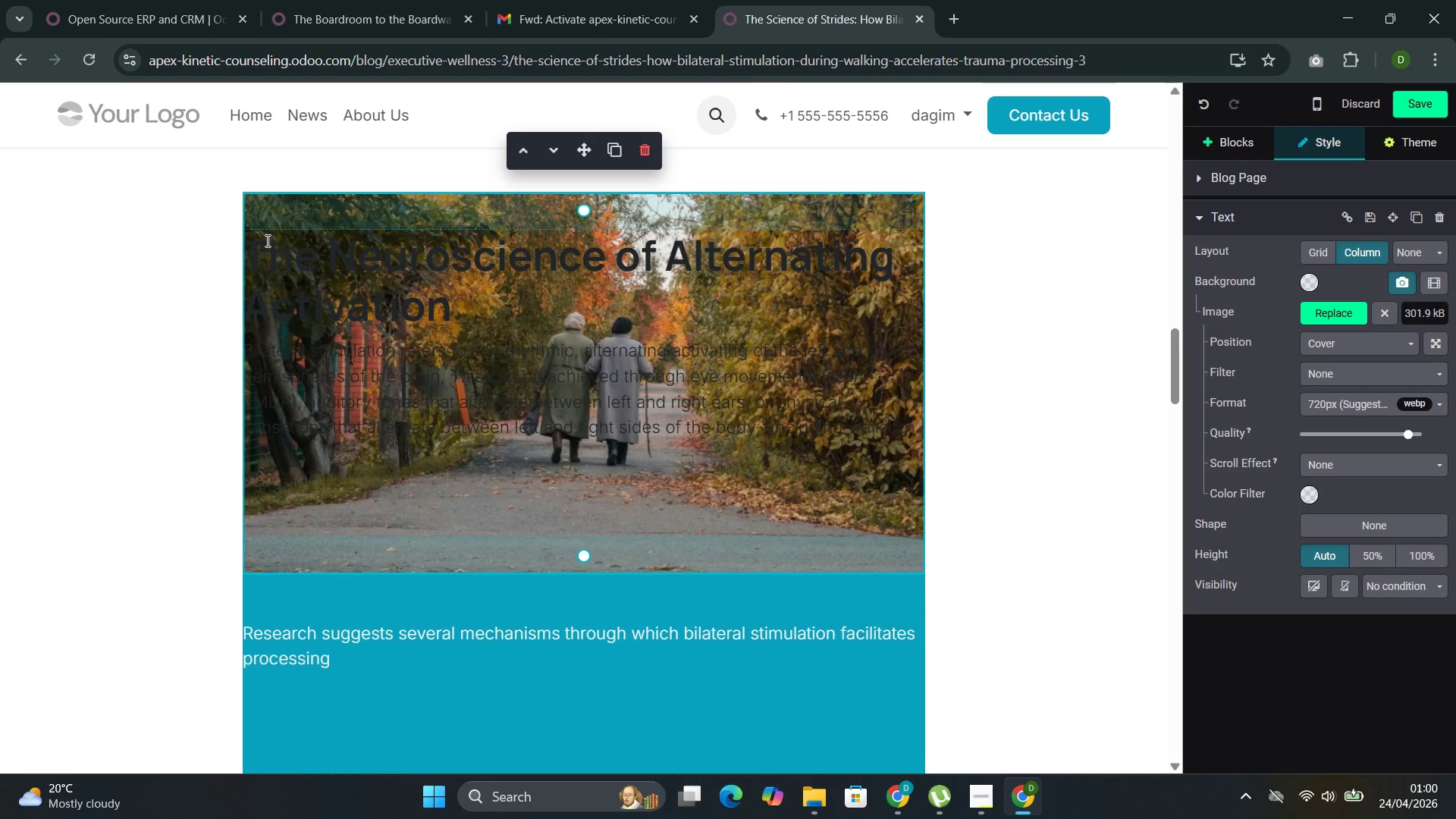 
left_click_drag(start_coordinate=[266, 240], to_coordinate=[494, 482])
 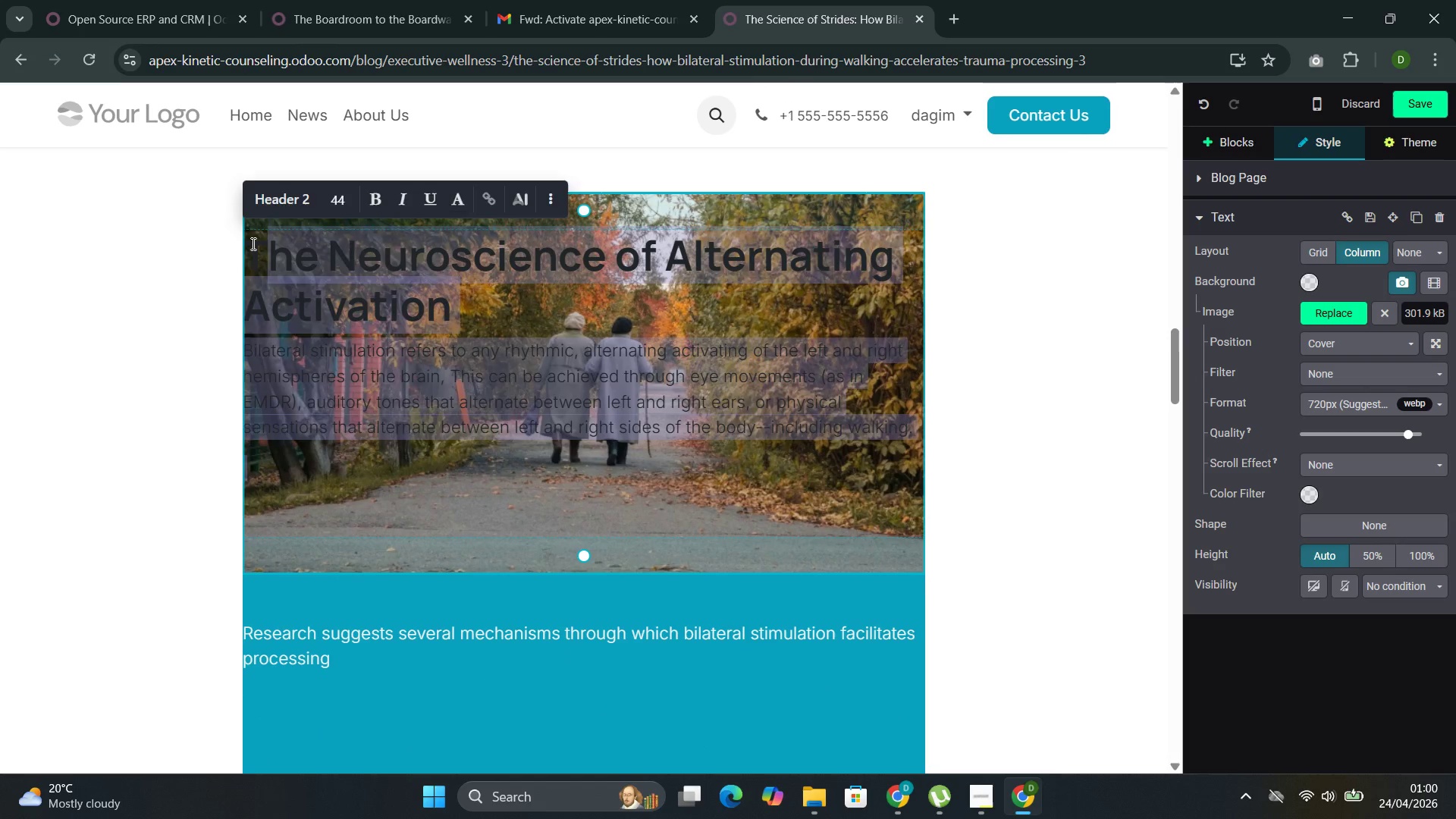 
left_click([252, 243])
 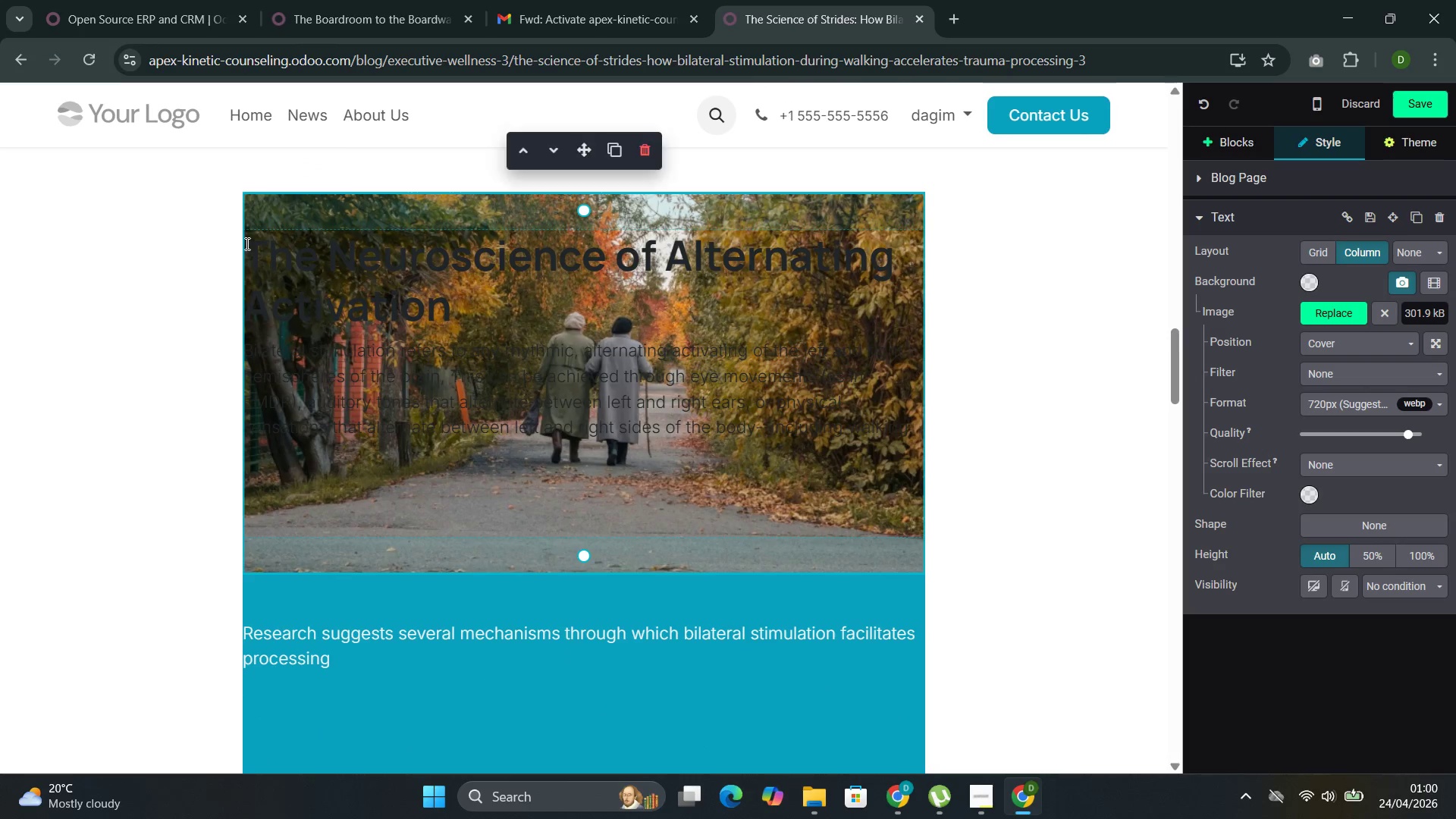 
left_click_drag(start_coordinate=[246, 243], to_coordinate=[764, 482])
 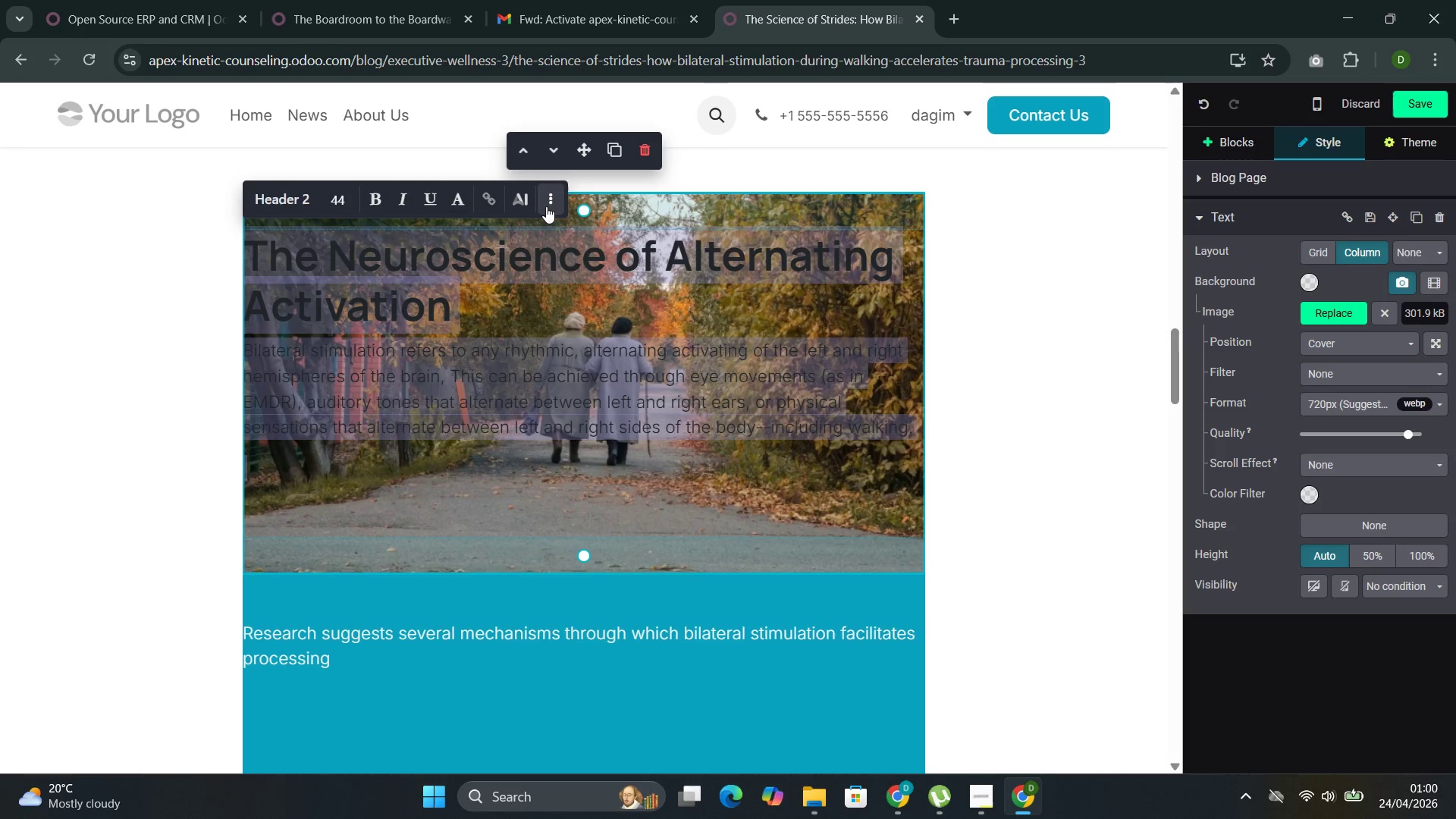 
left_click([553, 199])
 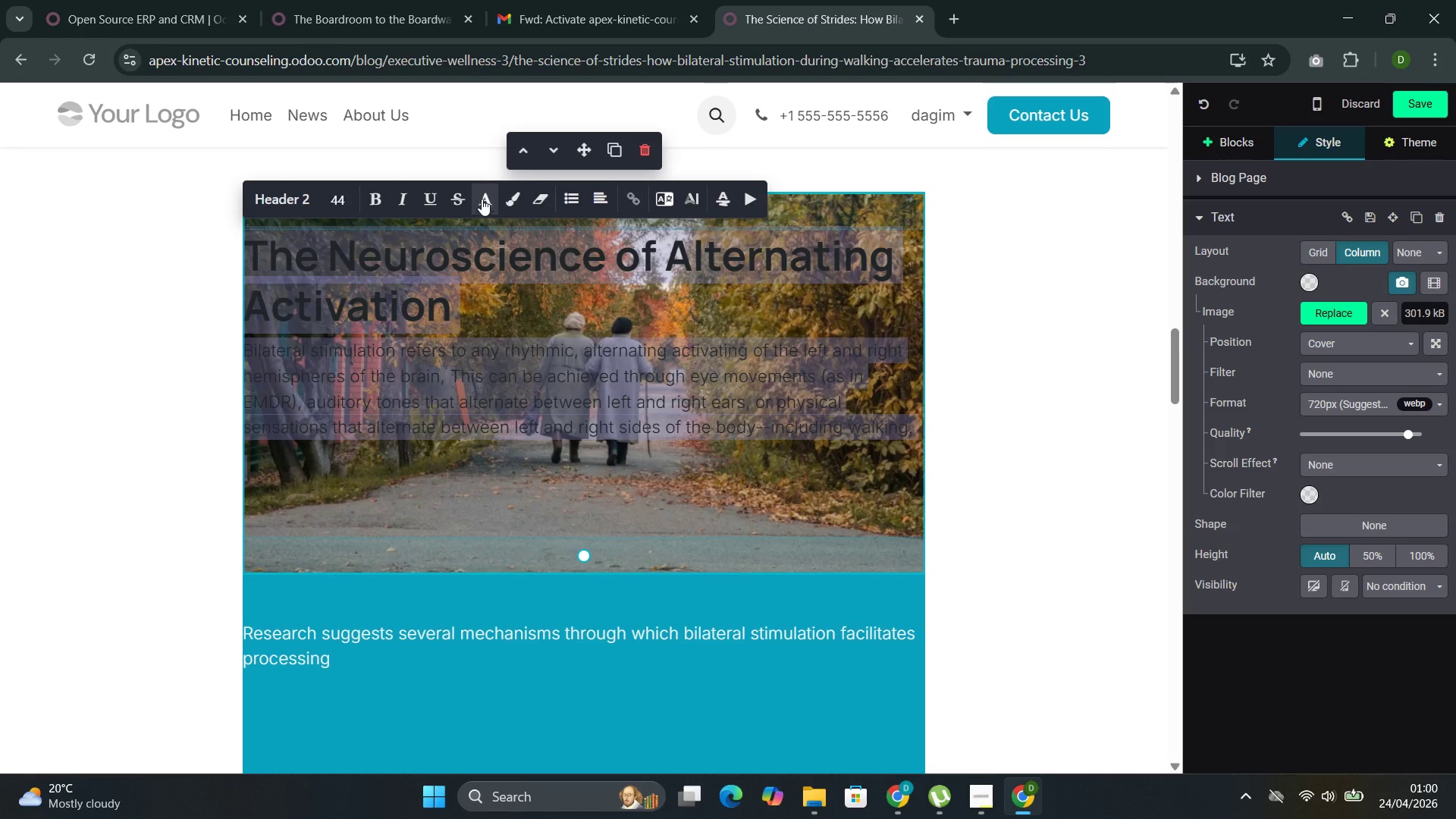 
left_click([484, 202])
 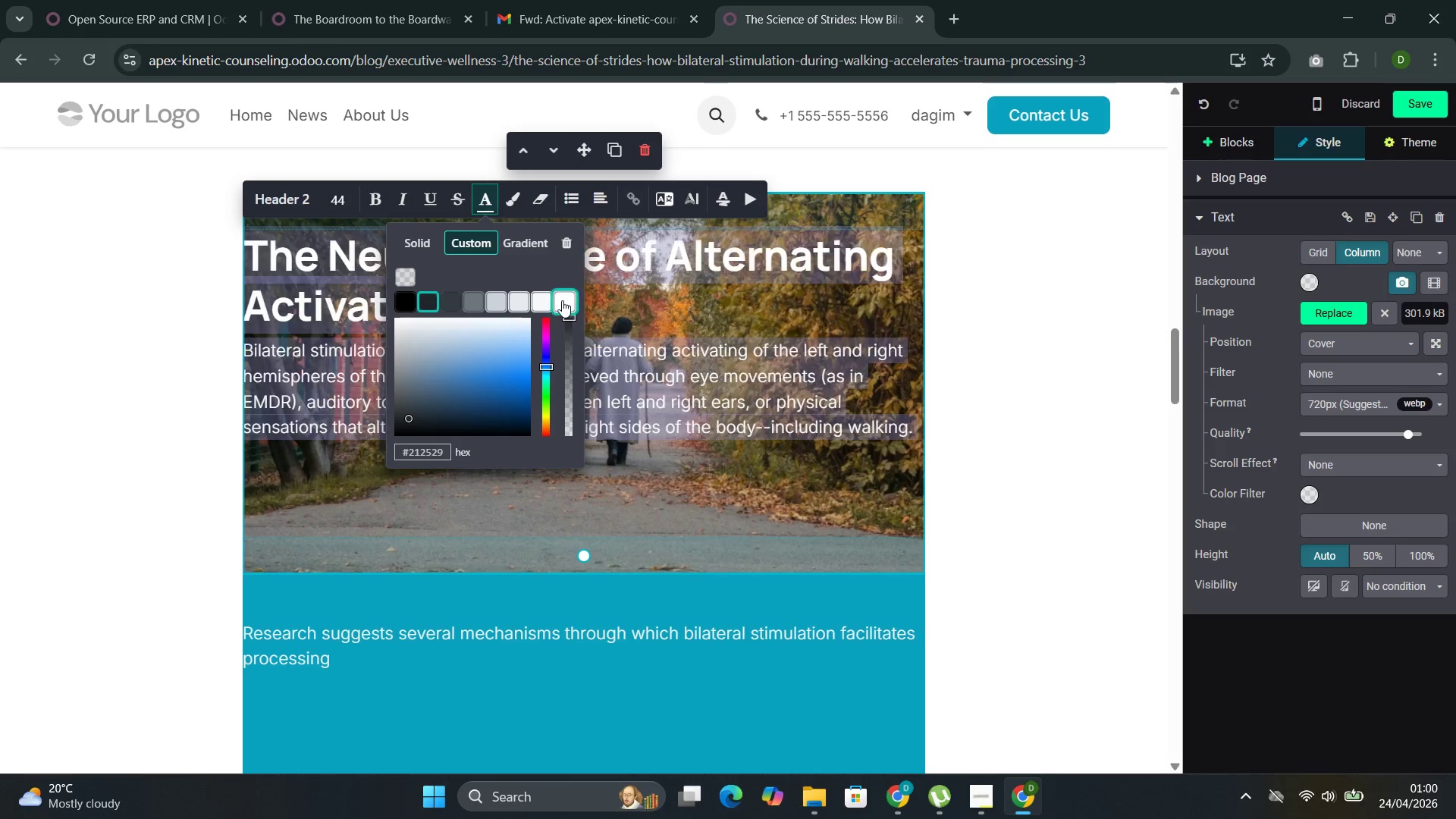 
left_click([562, 300])
 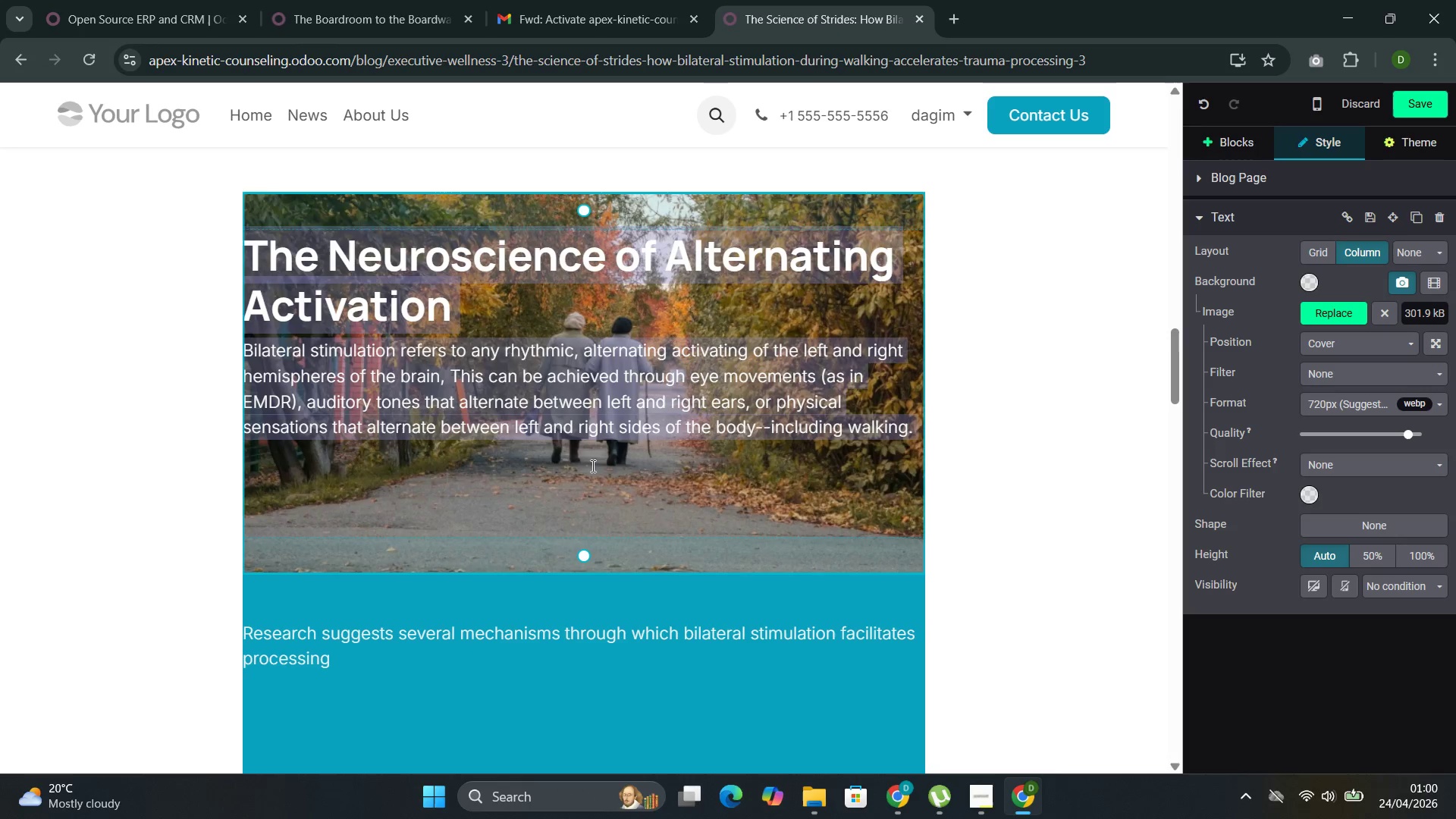 
scroll: coordinate [588, 455], scroll_direction: down, amount: 3.0
 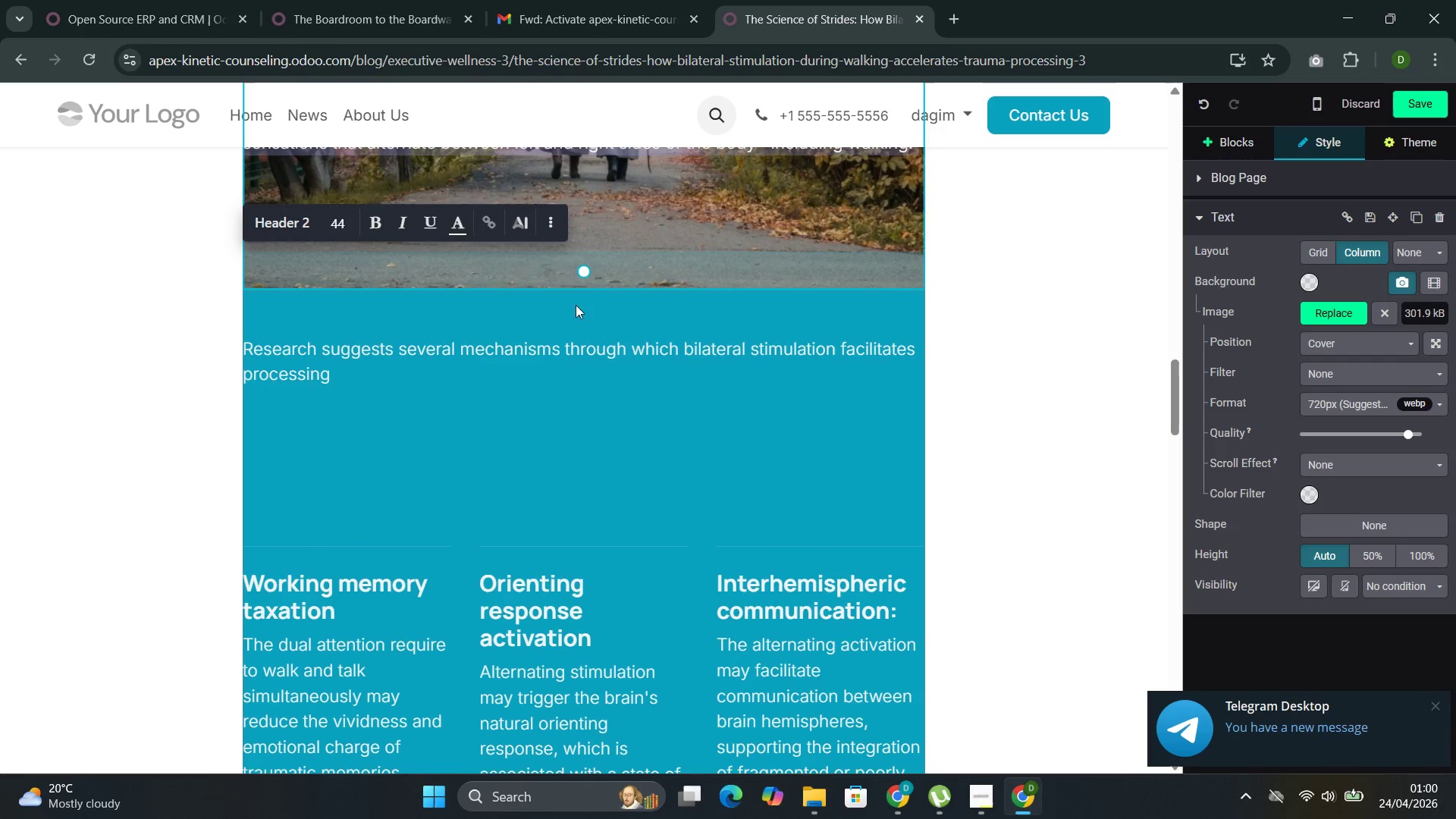 
double_click([517, 318])
 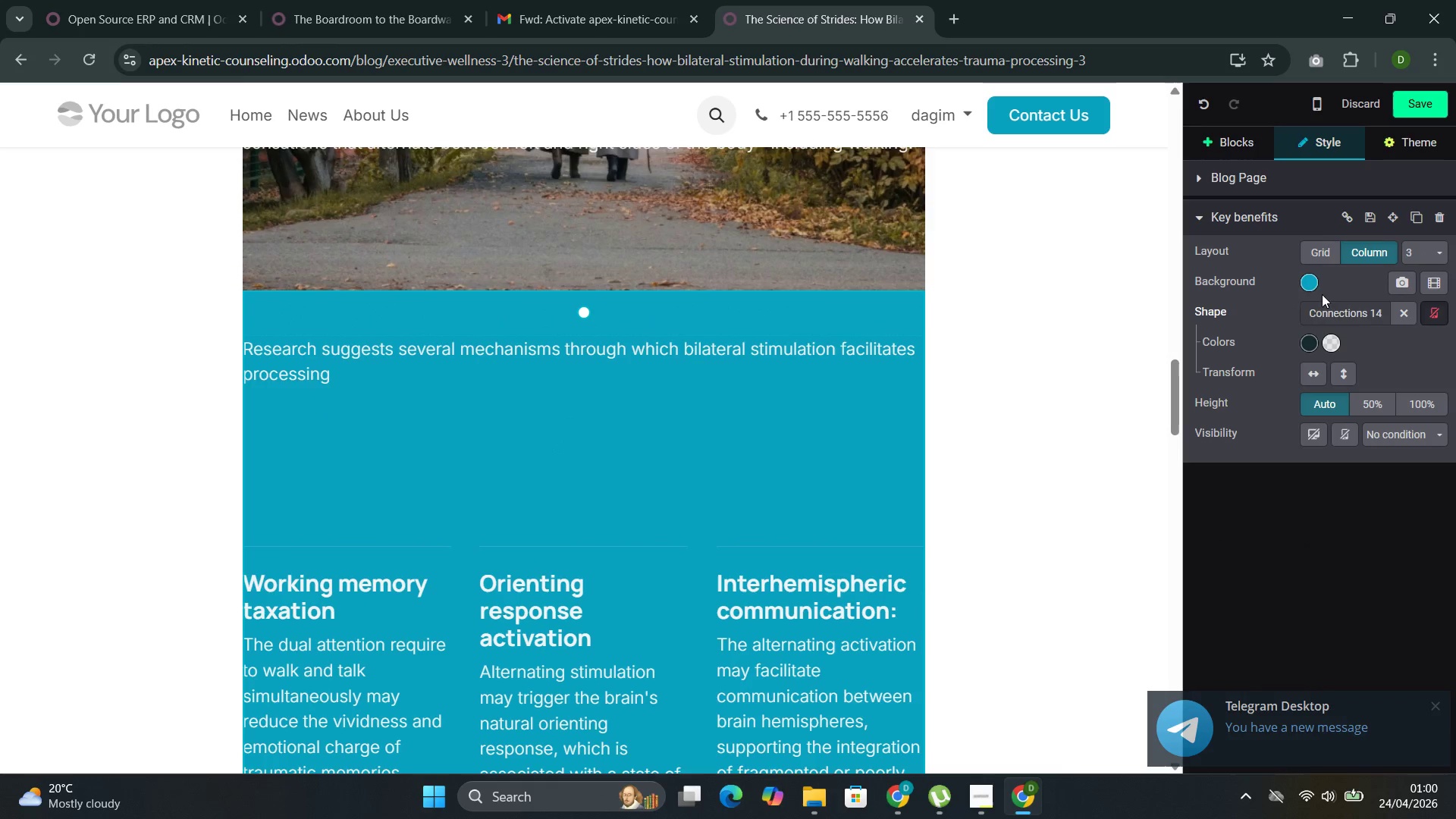 
wait(5.38)
 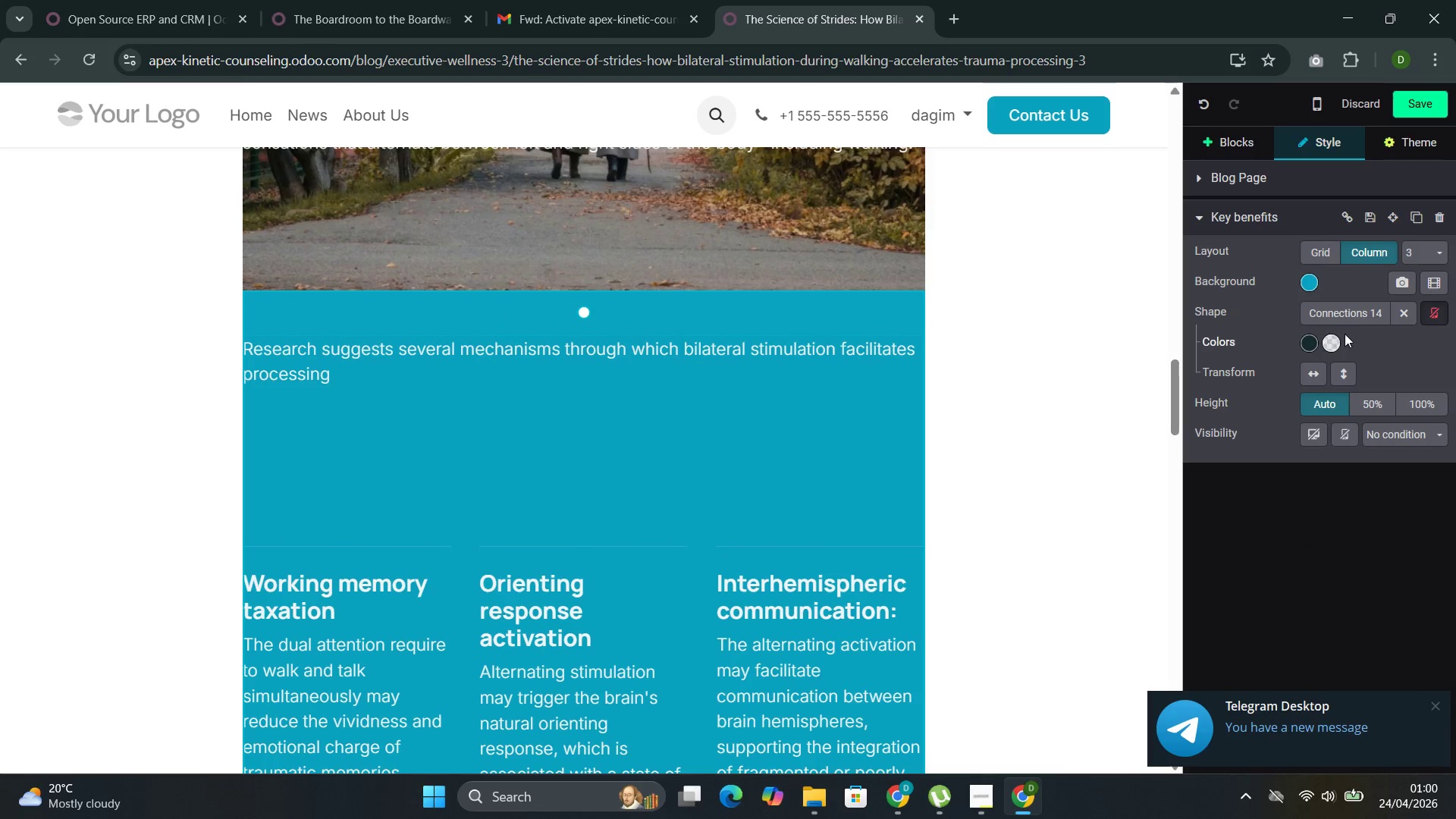 
left_click([1405, 286])
 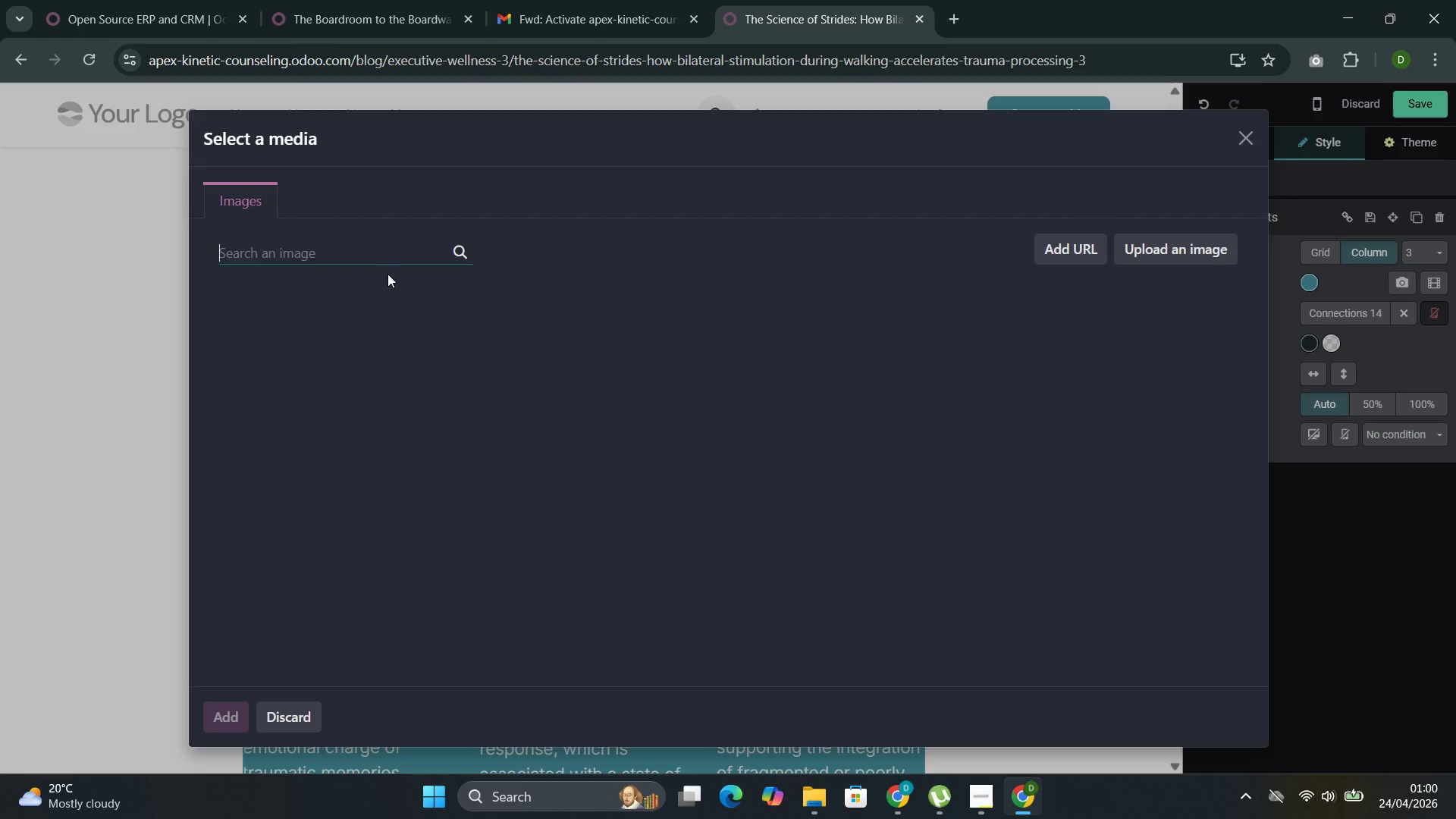 
left_click([381, 249])
 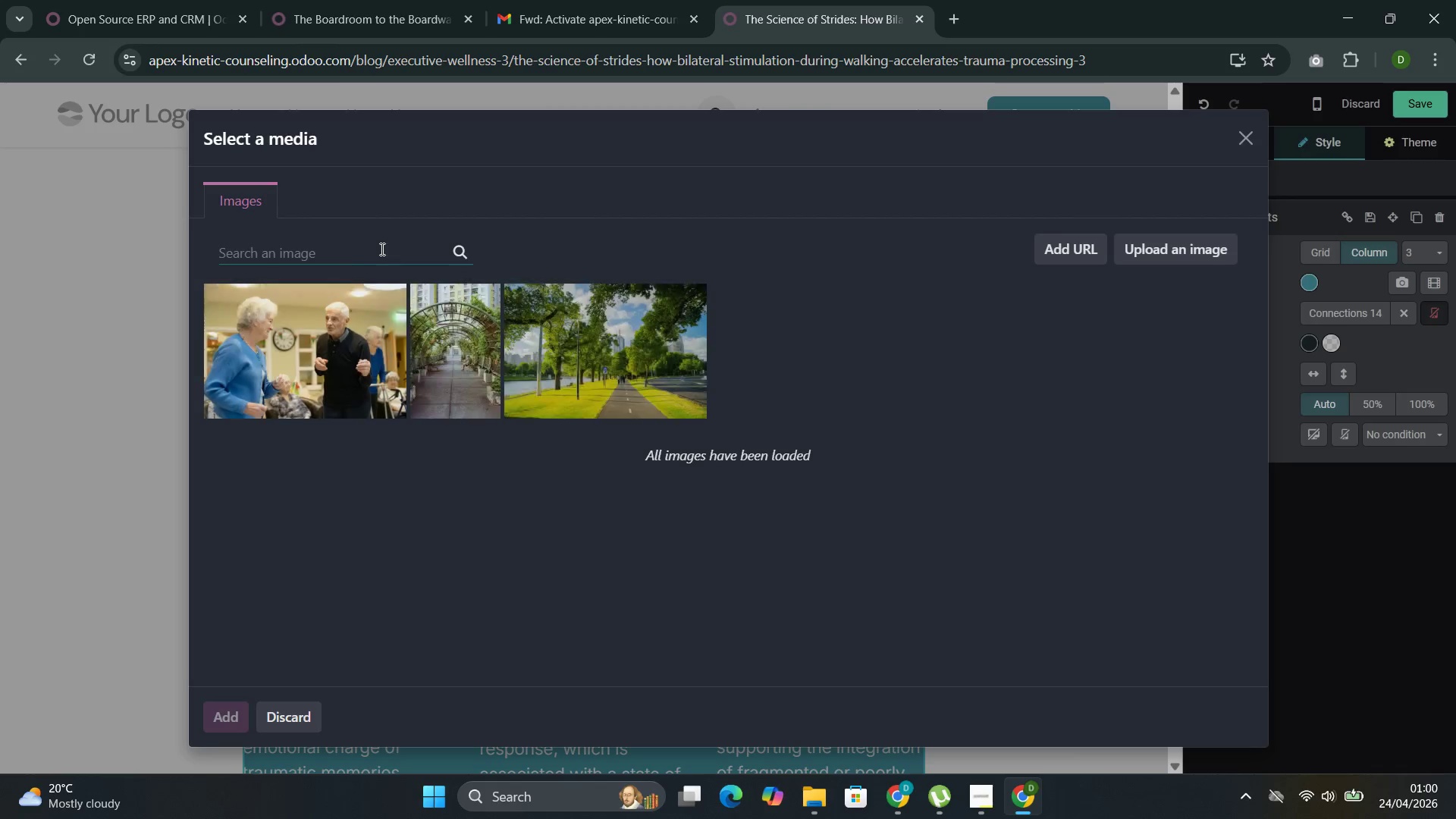 
key(Control+V)
 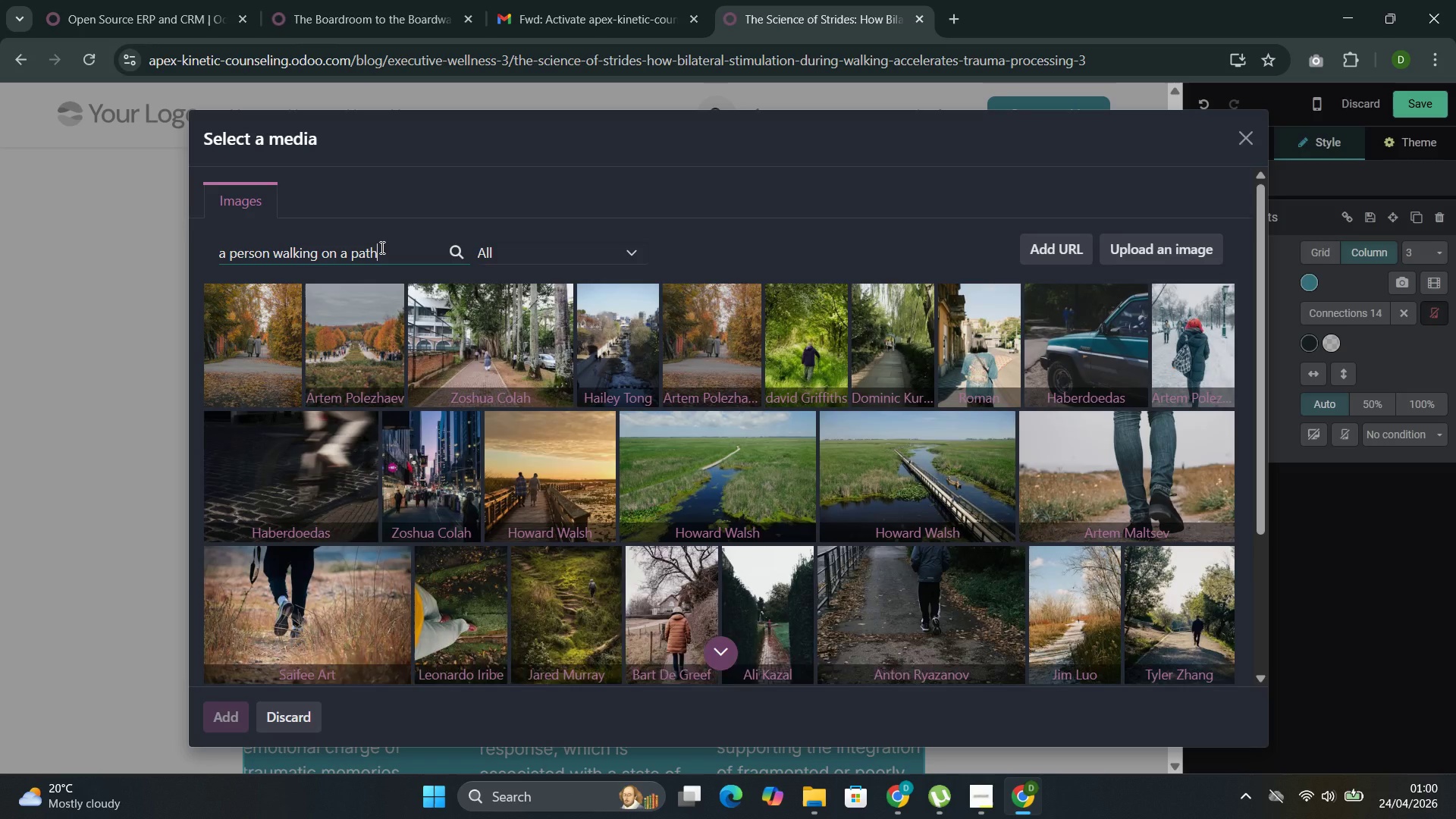 
left_click([543, 445])
 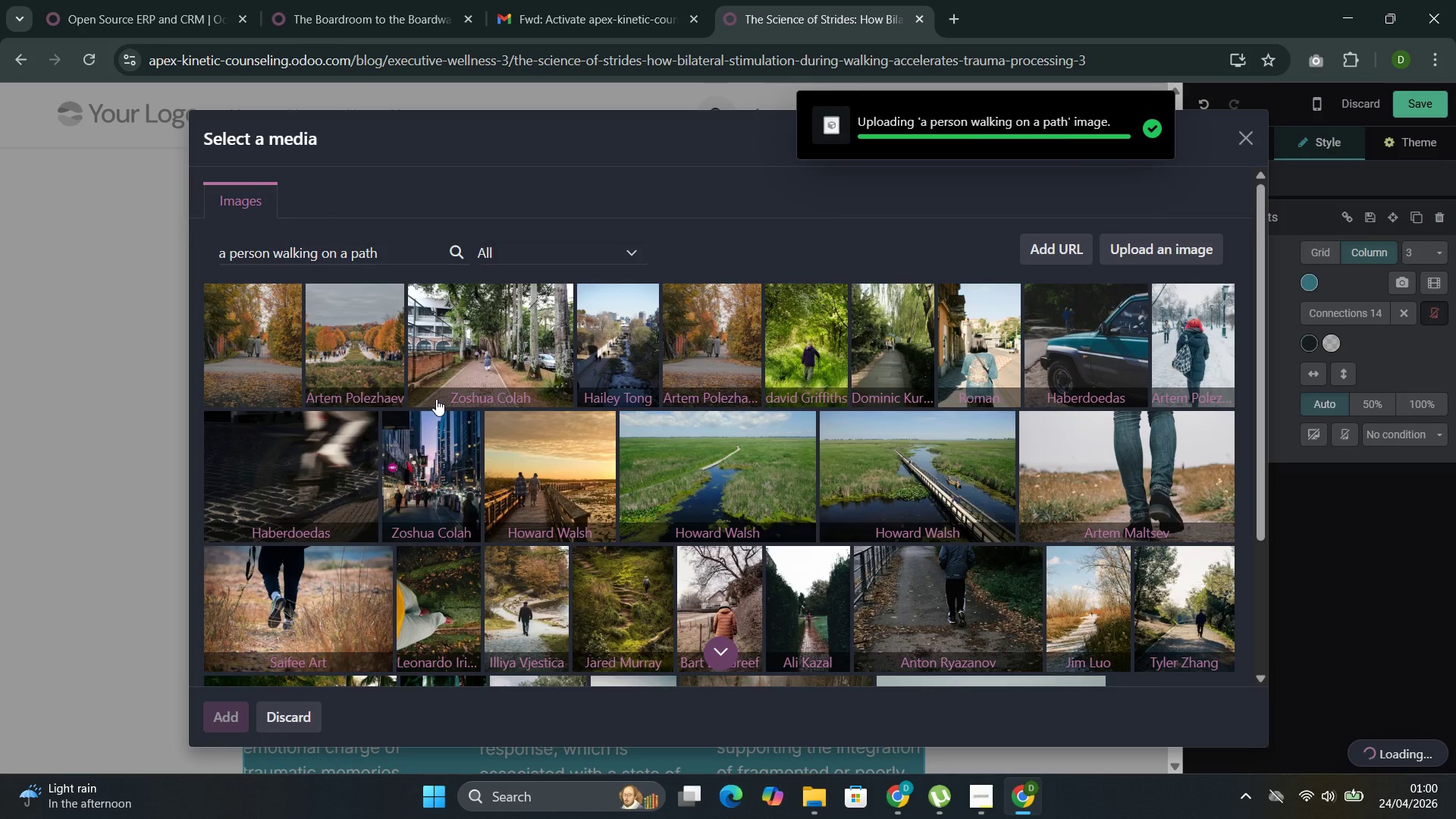 
scroll: coordinate [428, 494], scroll_direction: down, amount: 4.0
 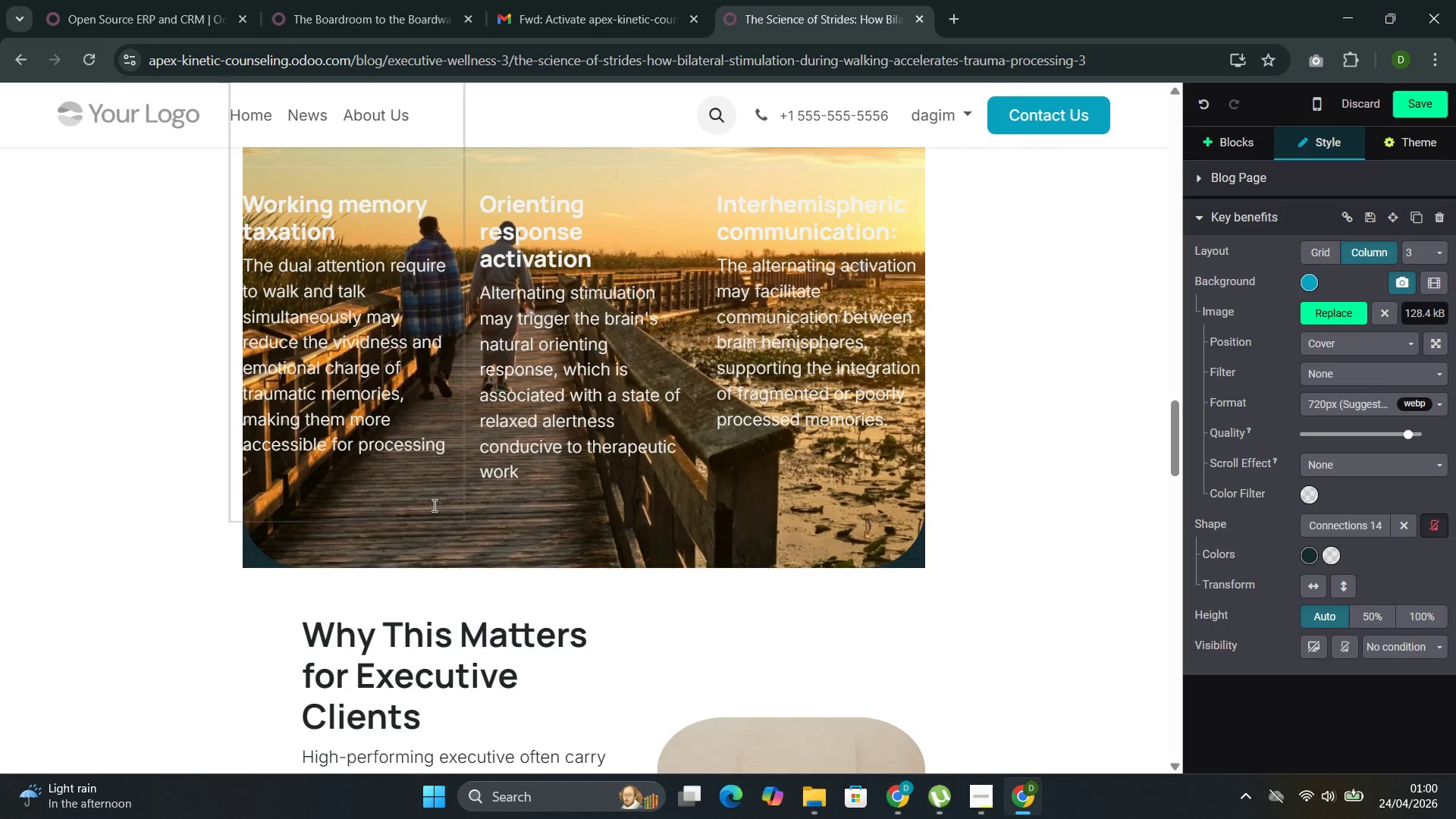 
scroll: coordinate [433, 504], scroll_direction: up, amount: 3.0
 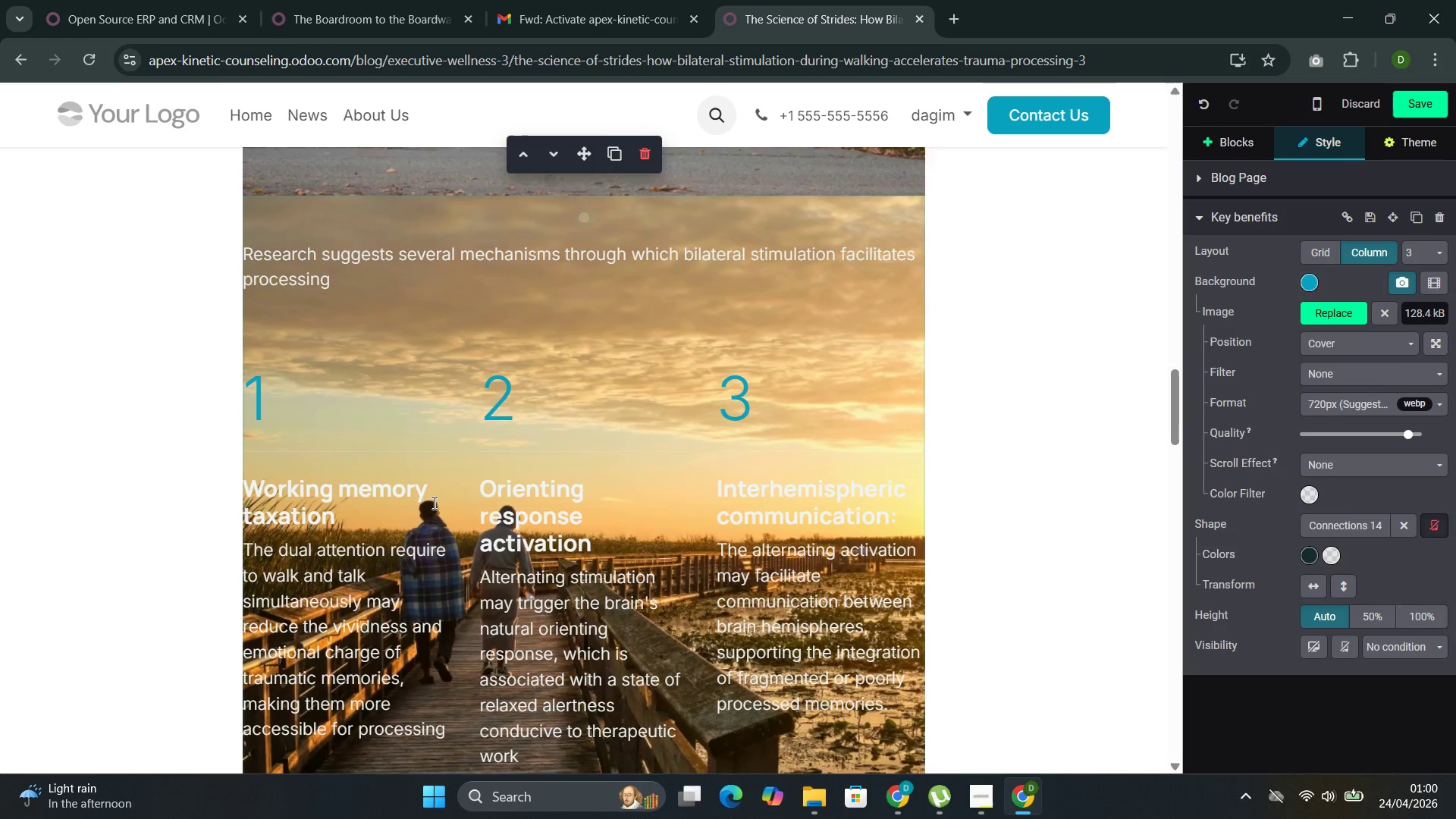 
scroll: coordinate [433, 501], scroll_direction: down, amount: 6.0
 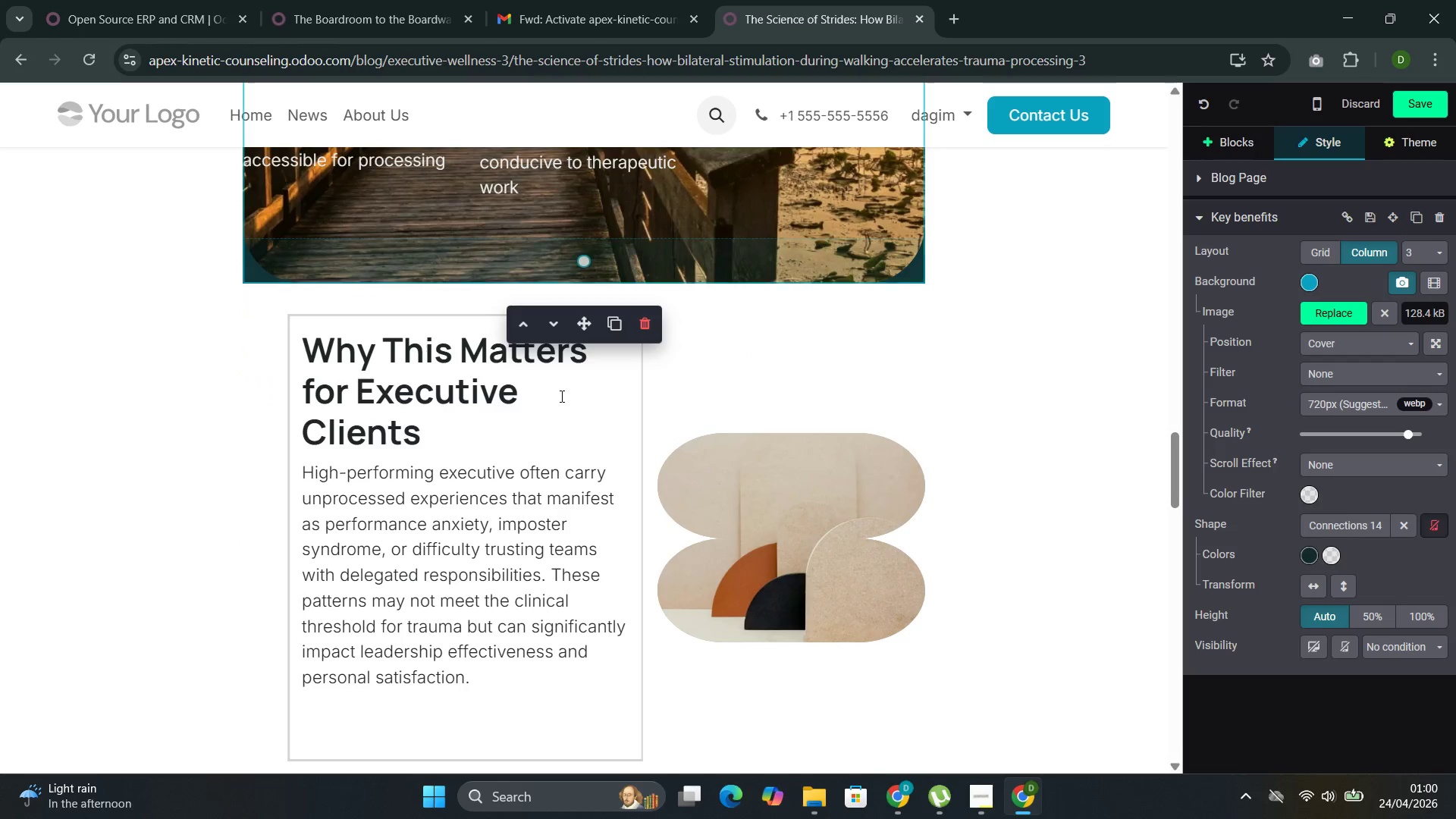 
left_click([558, 410])
 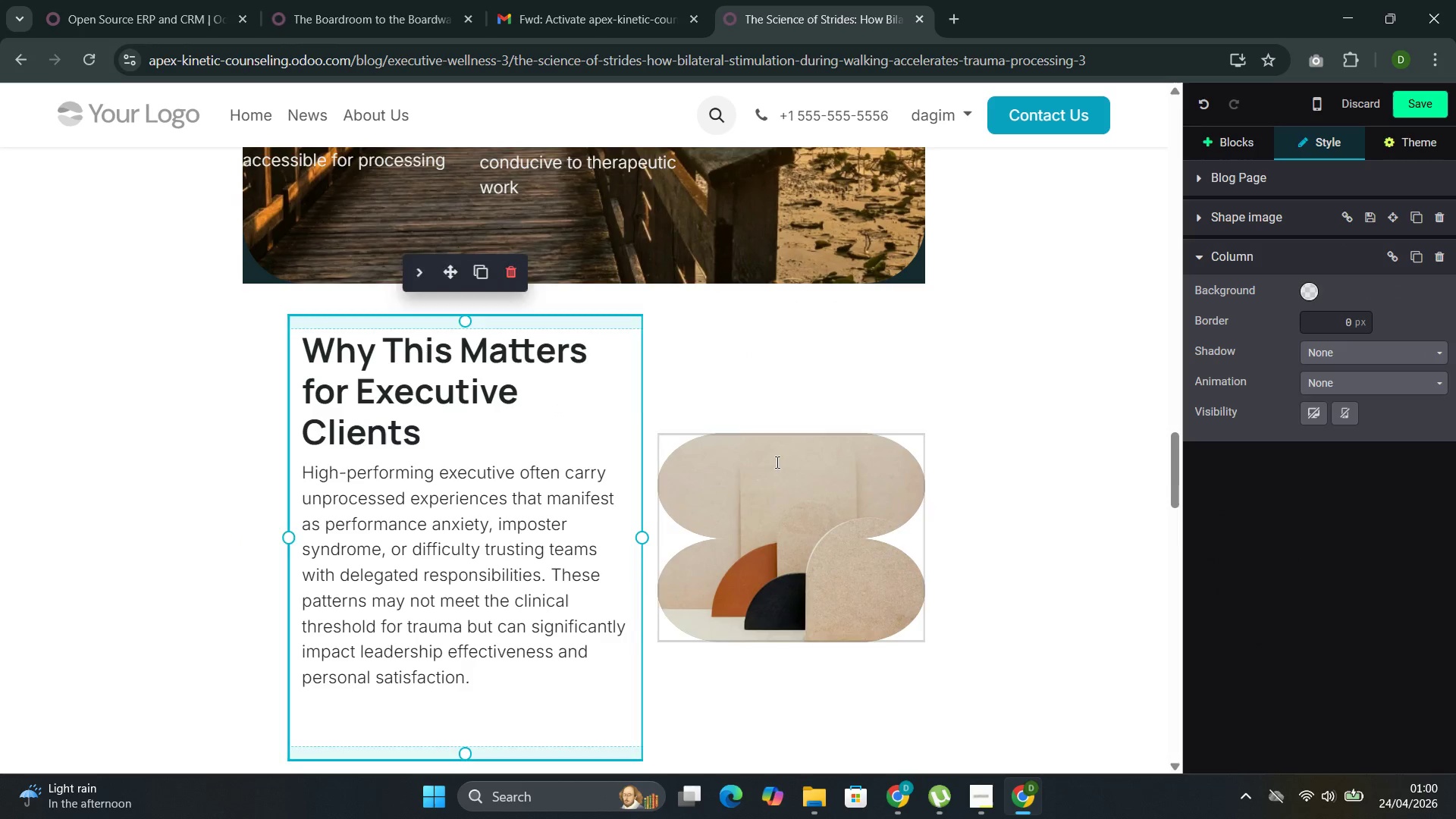 
double_click([783, 483])
 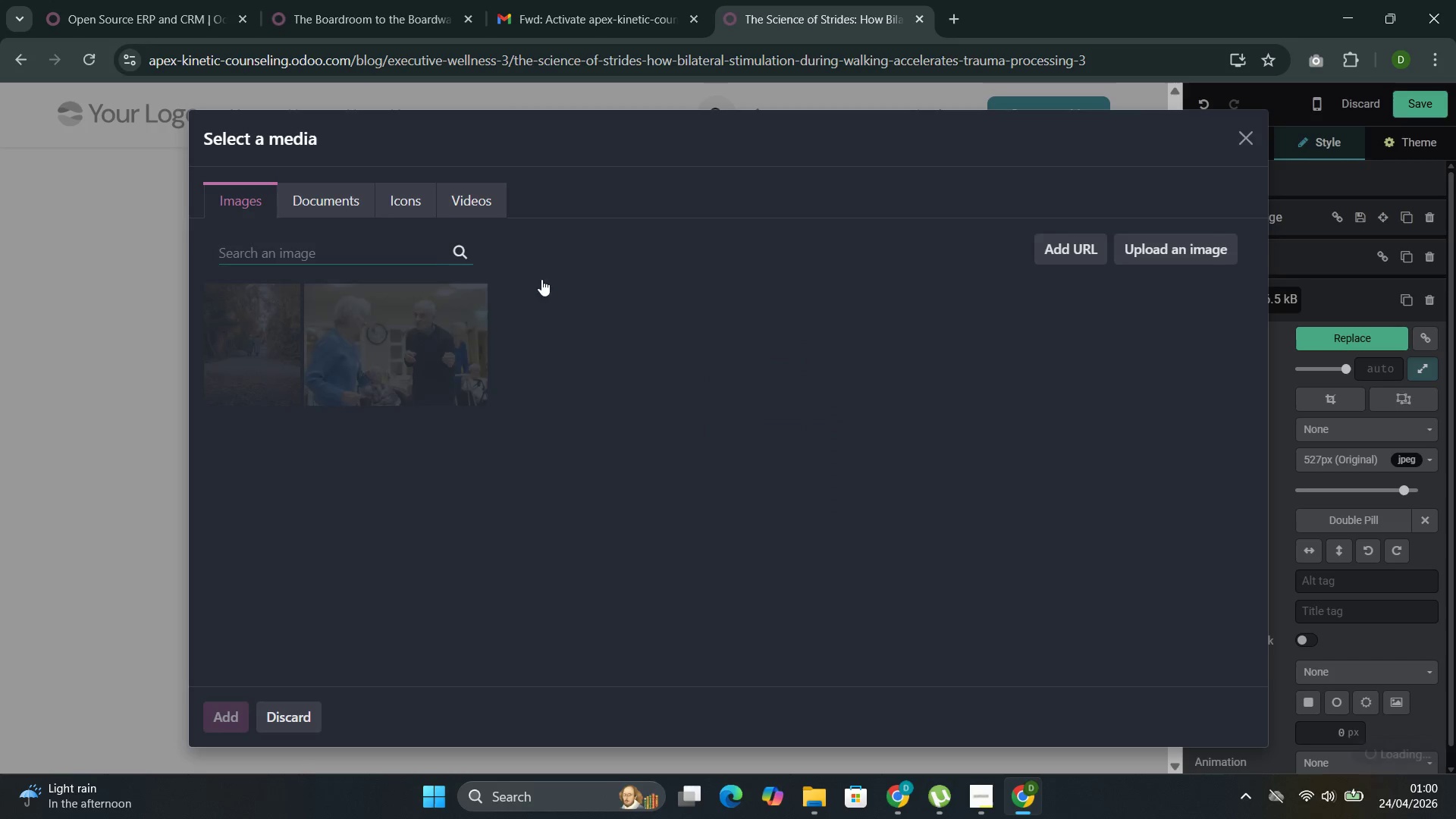 
left_click([385, 256])
 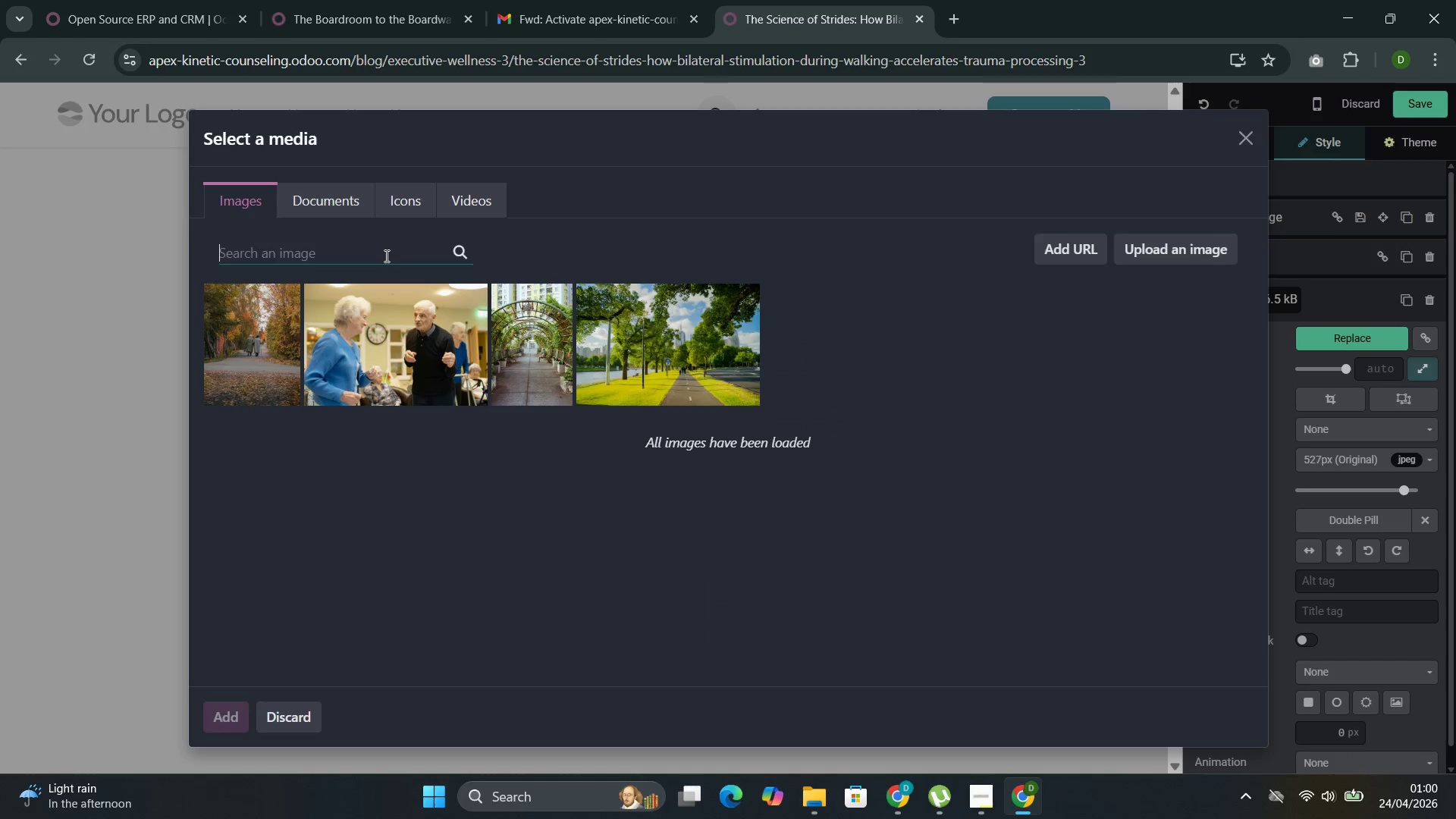 
key(Control+V)
 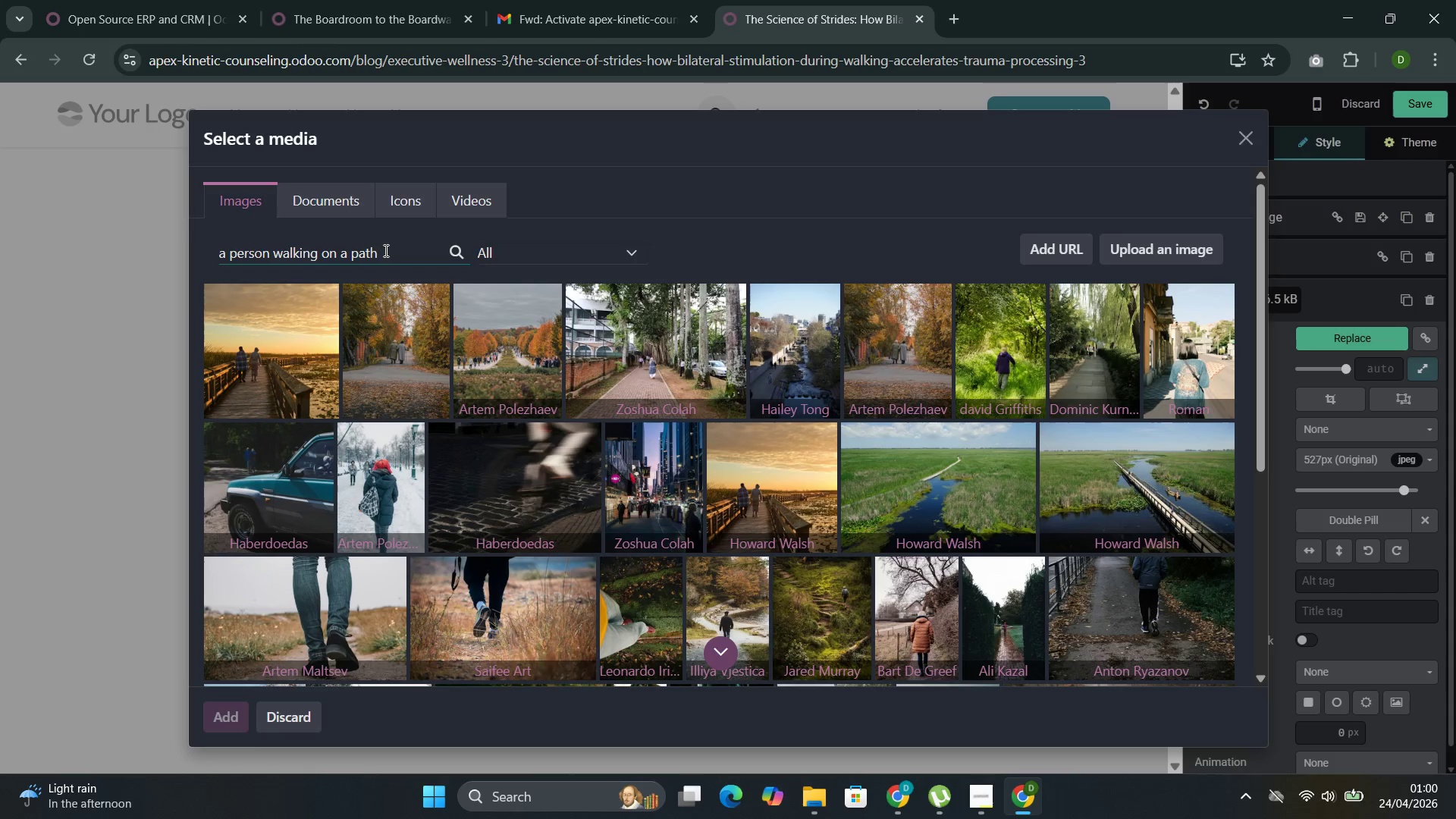 
wait(5.66)
 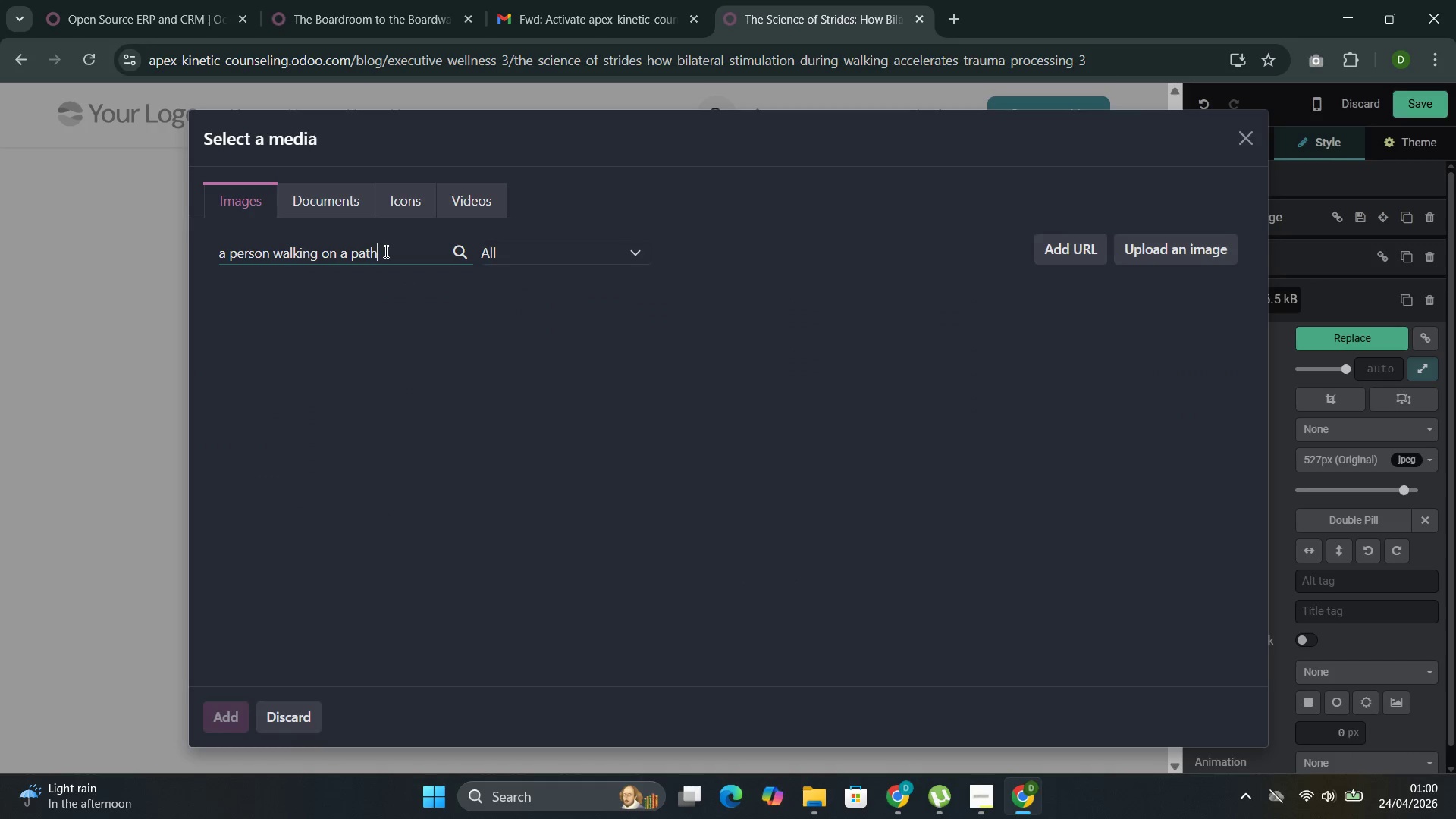 
scroll: coordinate [755, 514], scroll_direction: down, amount: 2.0
 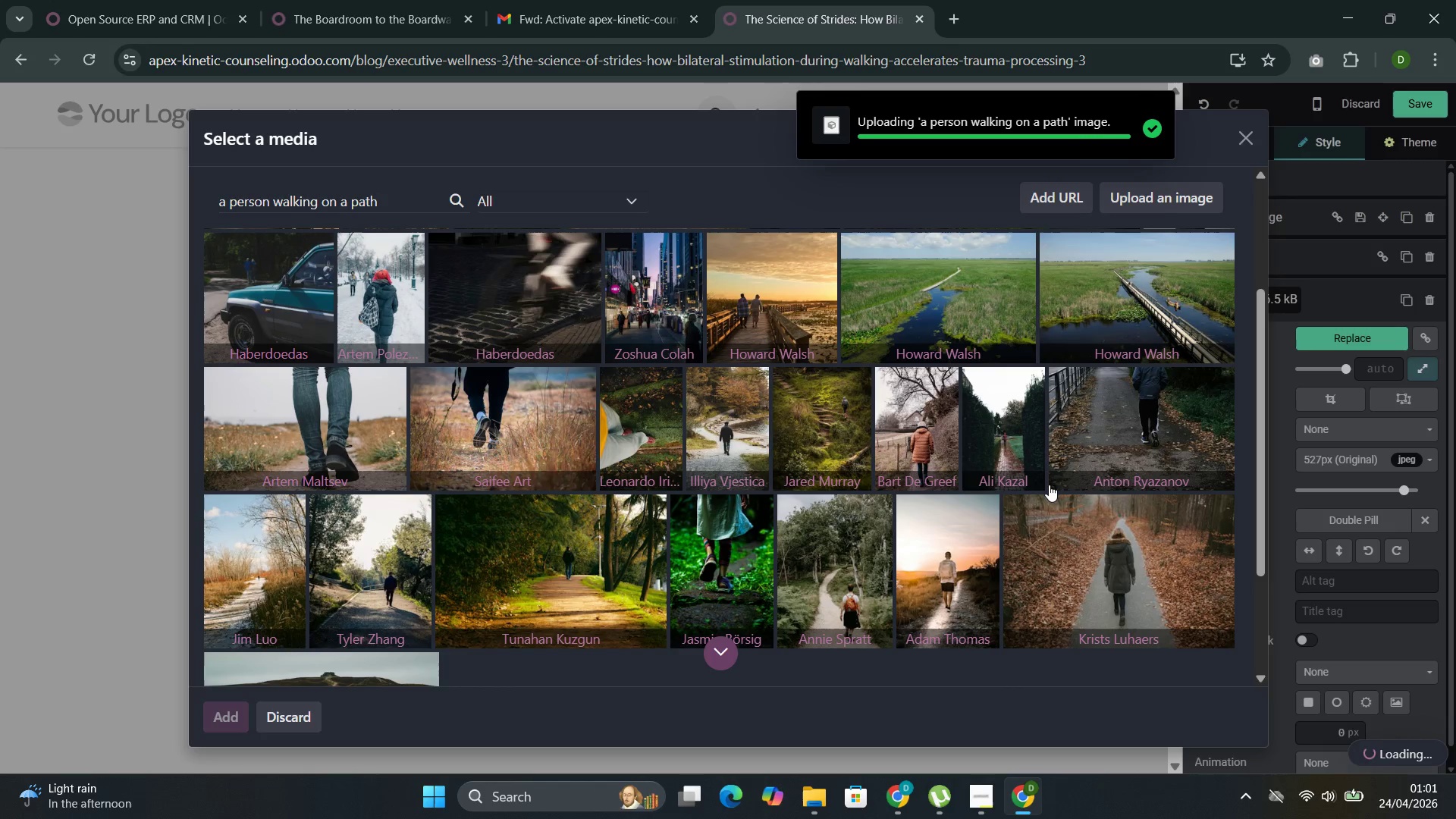 
wait(10.44)
 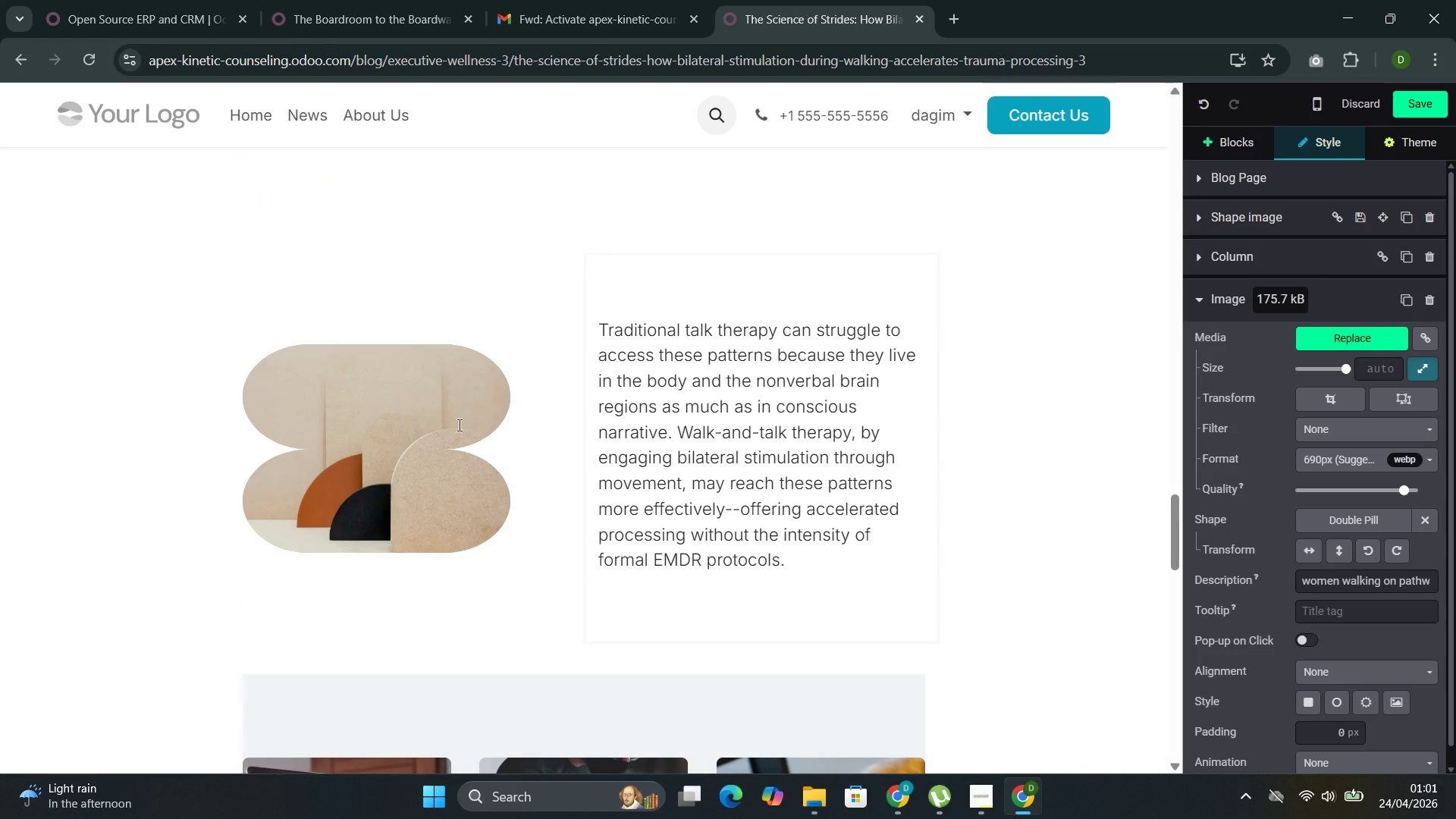 
left_click([316, 391])
 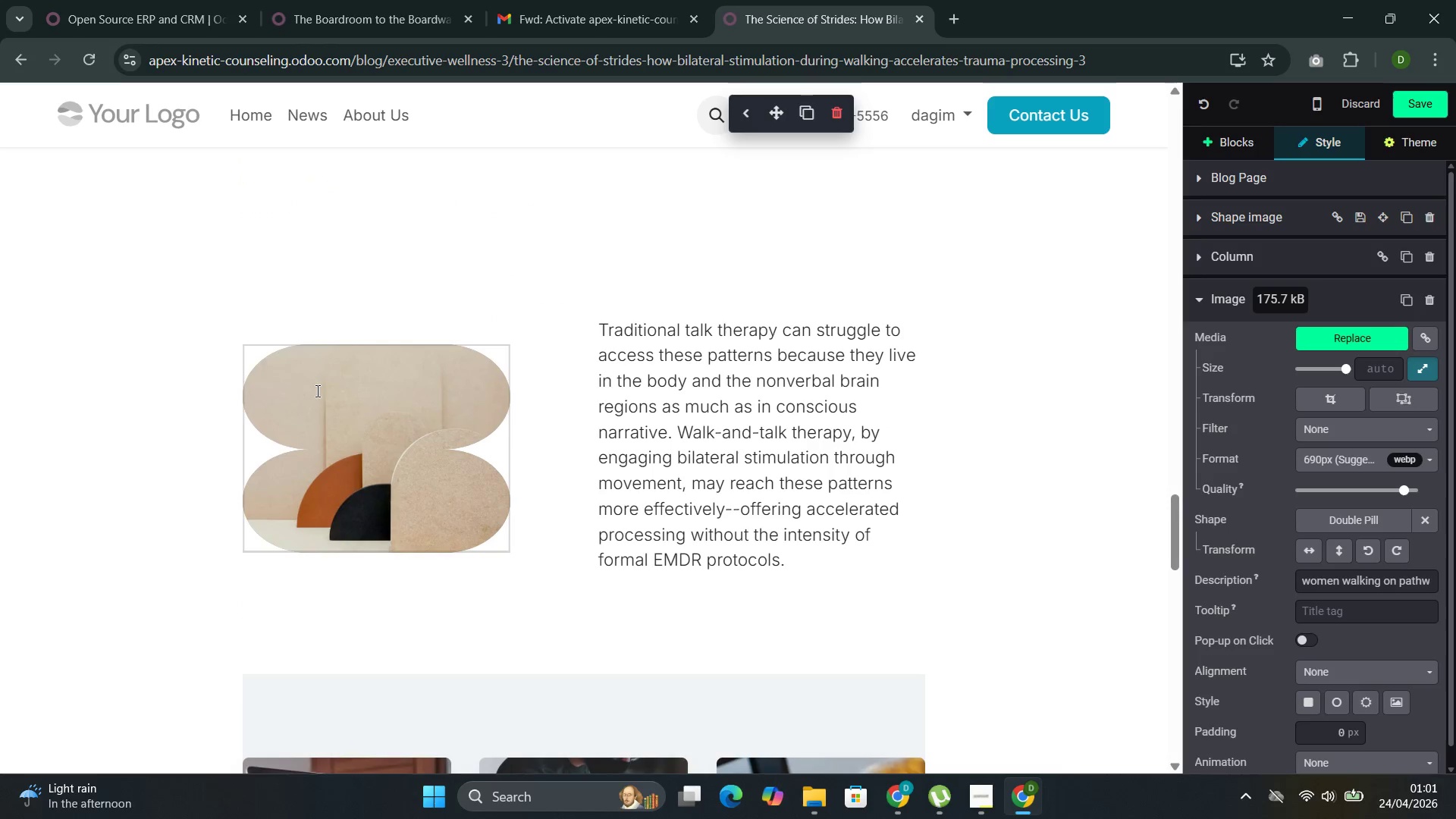 
scroll: coordinate [678, 500], scroll_direction: down, amount: 6.0
 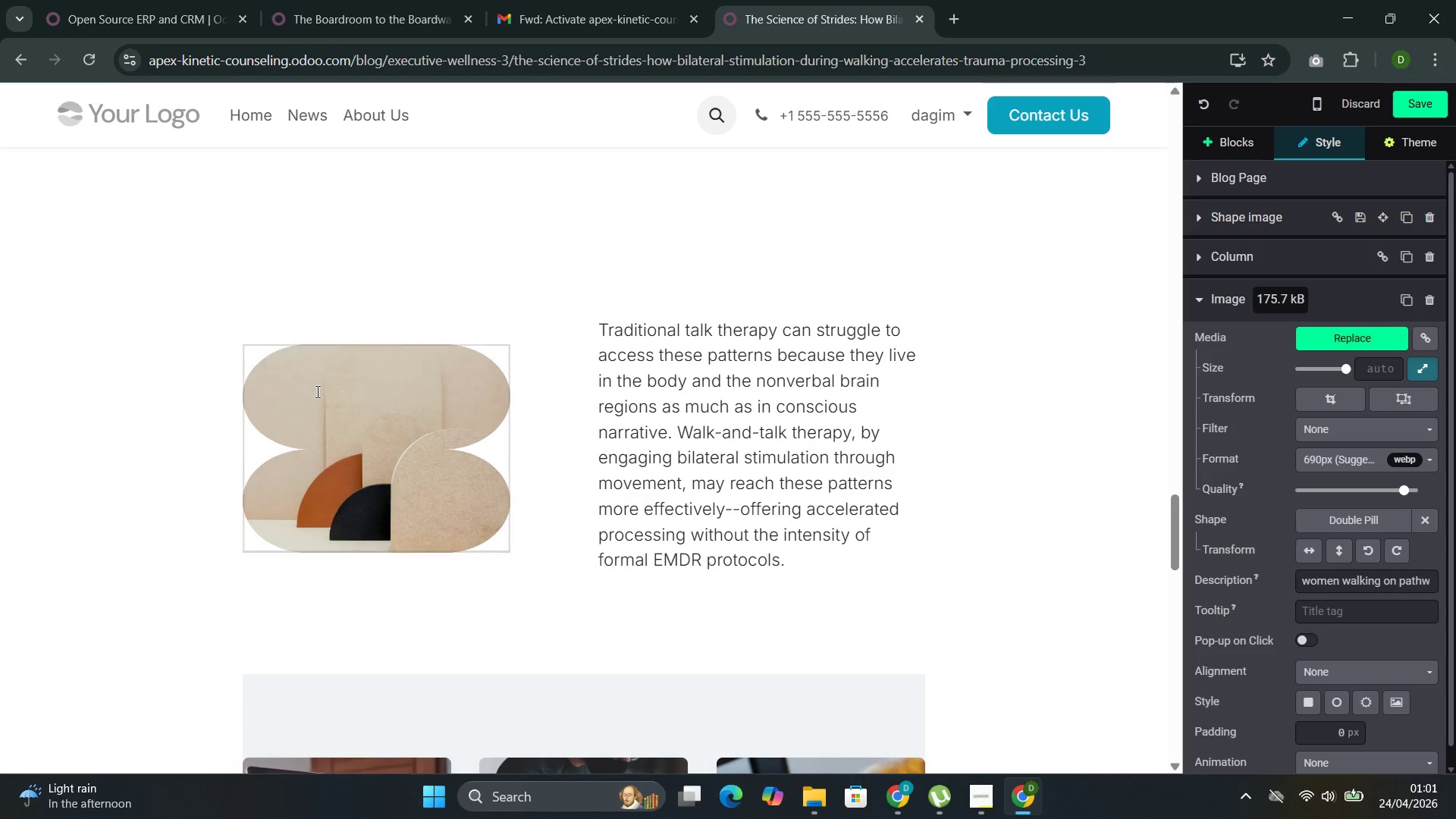 
double_click([316, 391])
 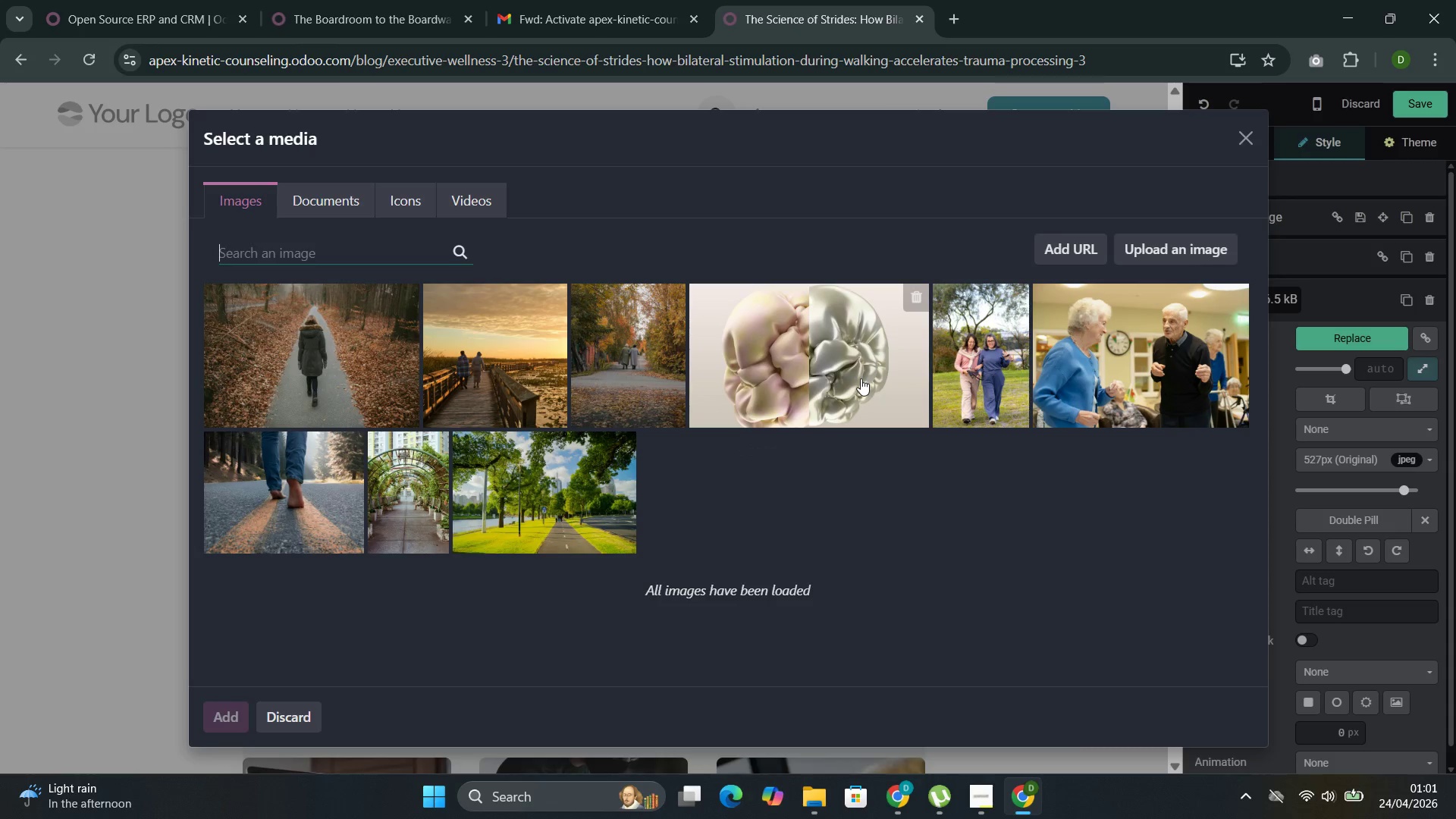 
wait(9.05)
 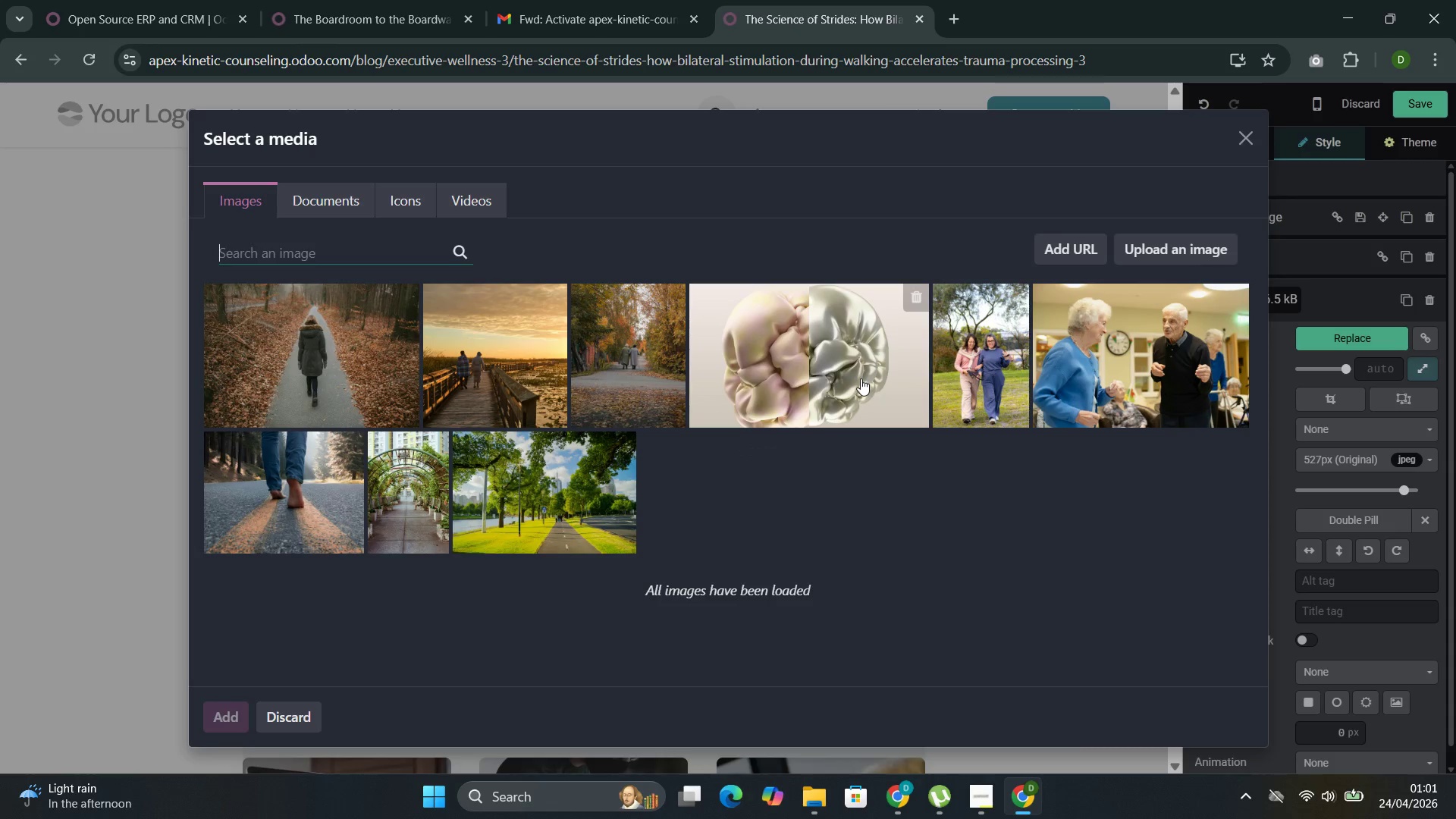 
left_click([329, 256])
 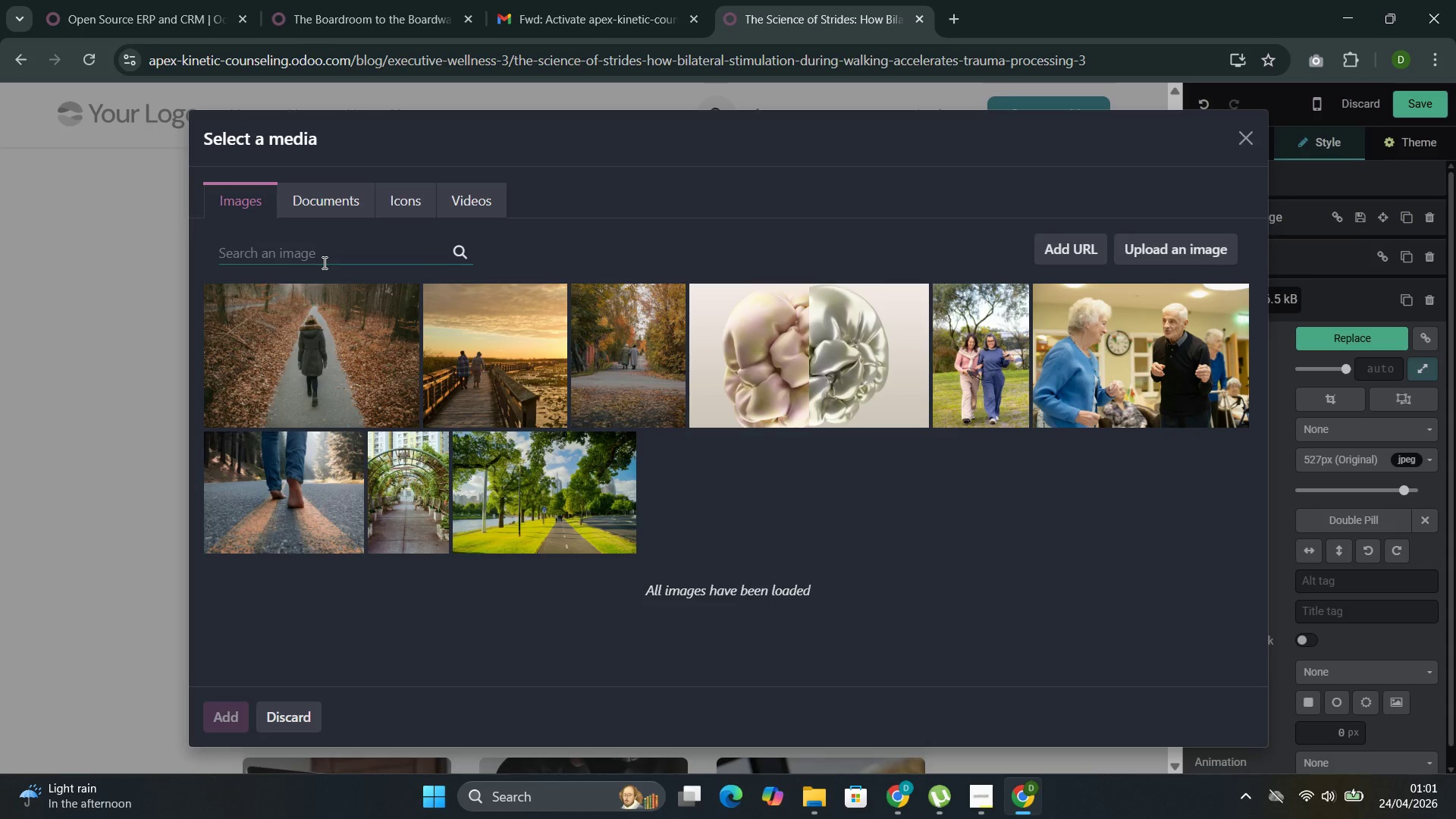 
key(Control+V)
 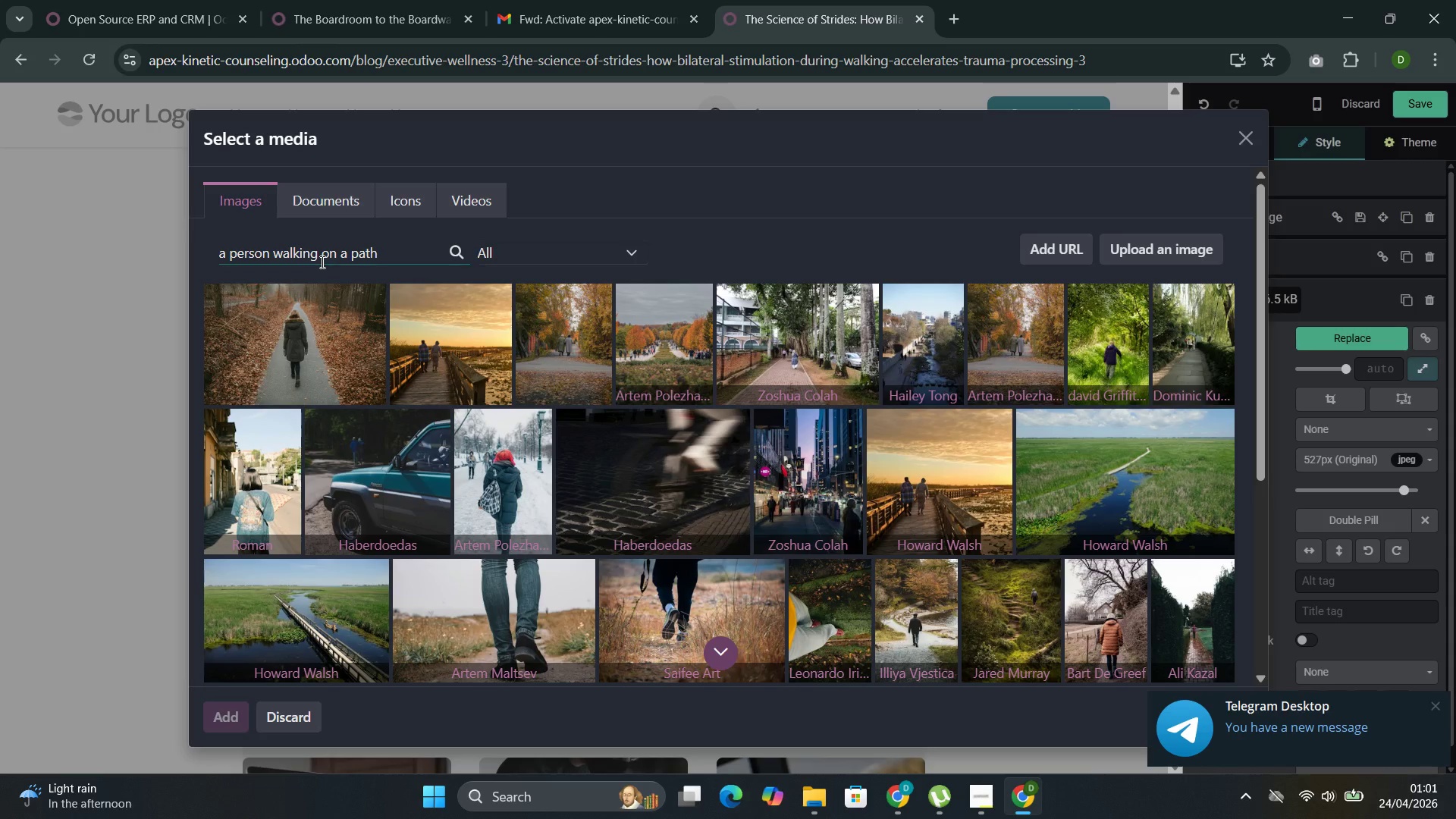 
wait(14.17)
 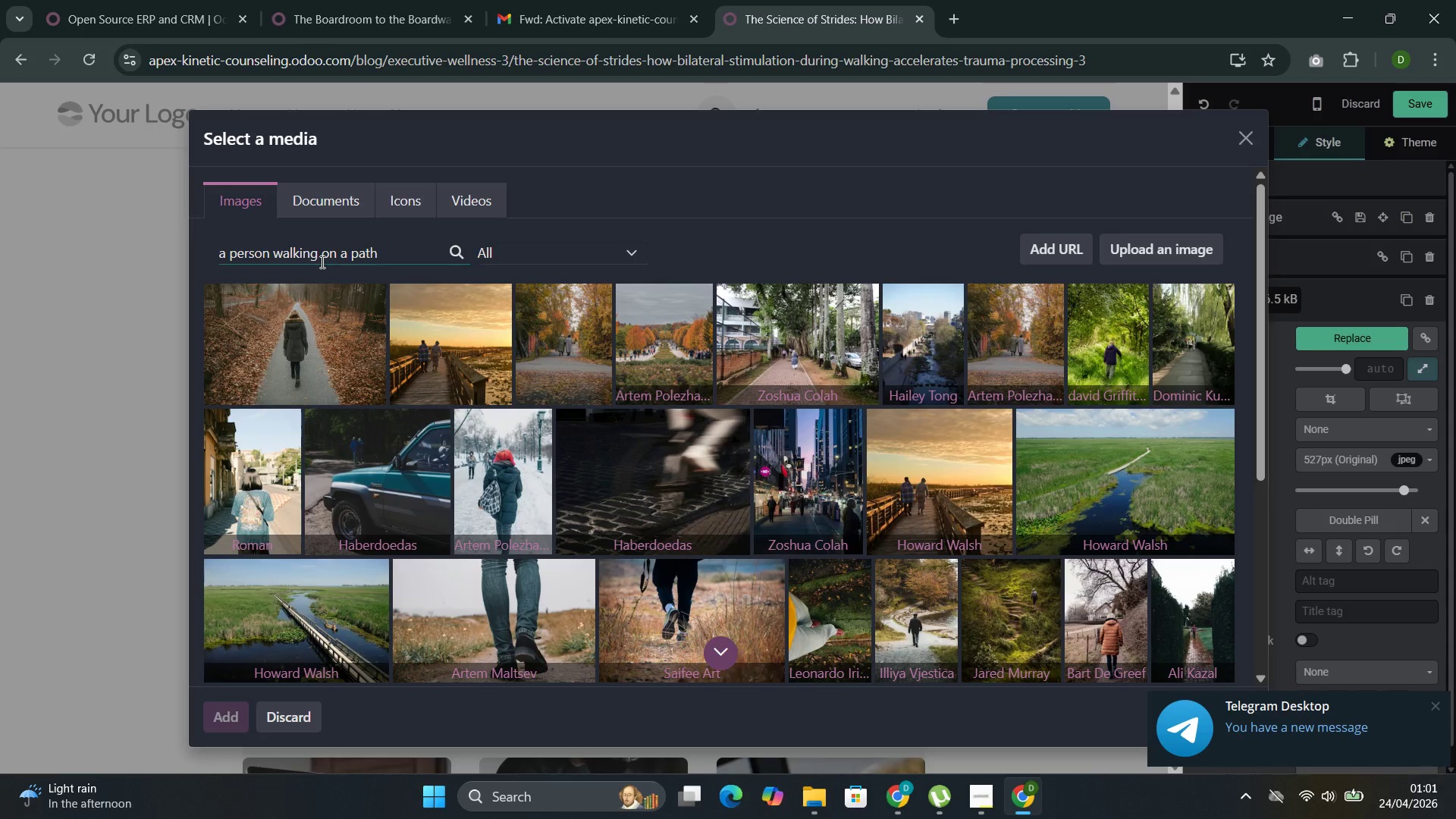 
scroll: coordinate [1147, 527], scroll_direction: down, amount: 4.0
 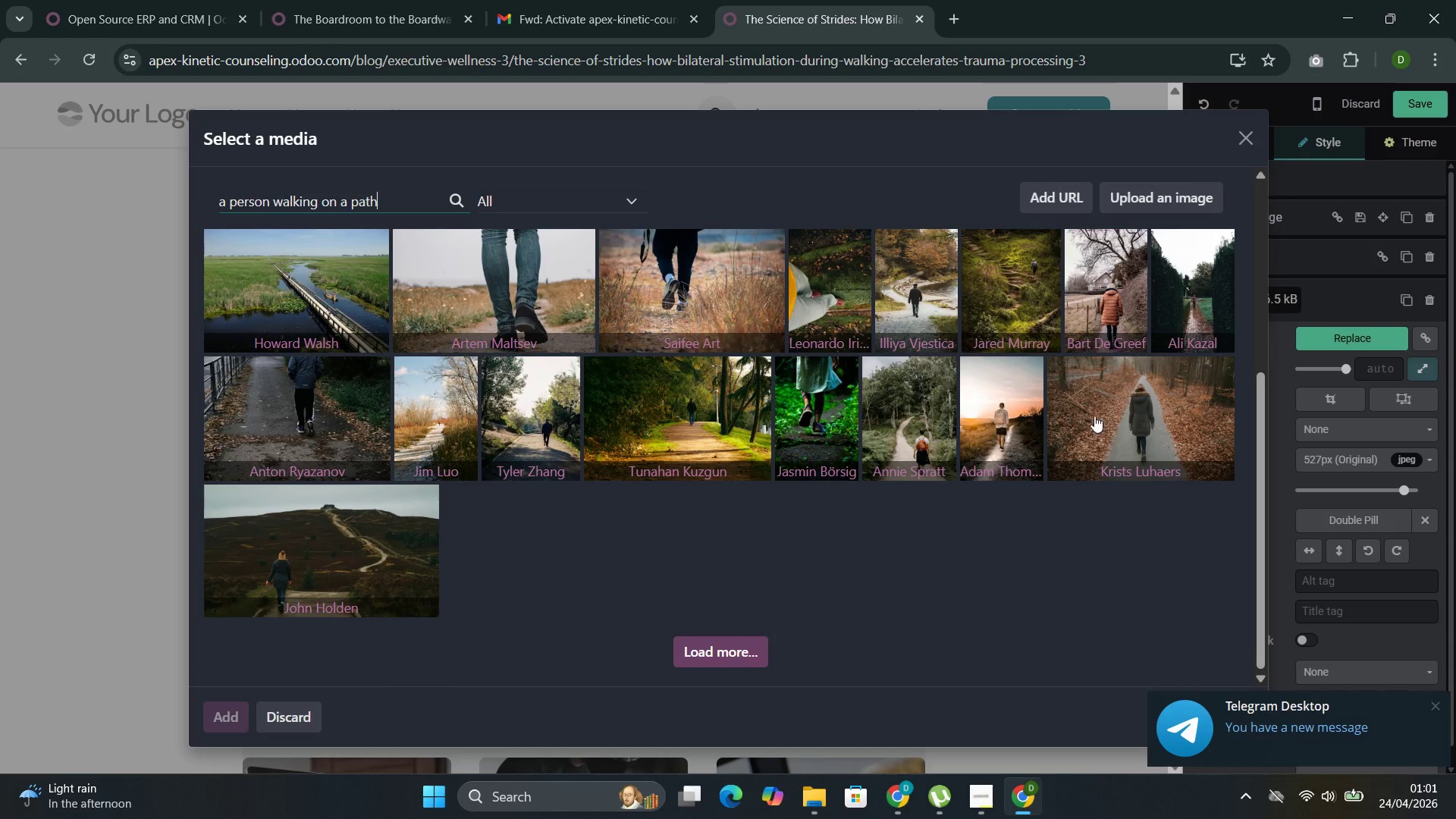 
scroll: coordinate [1153, 338], scroll_direction: up, amount: 1.0
 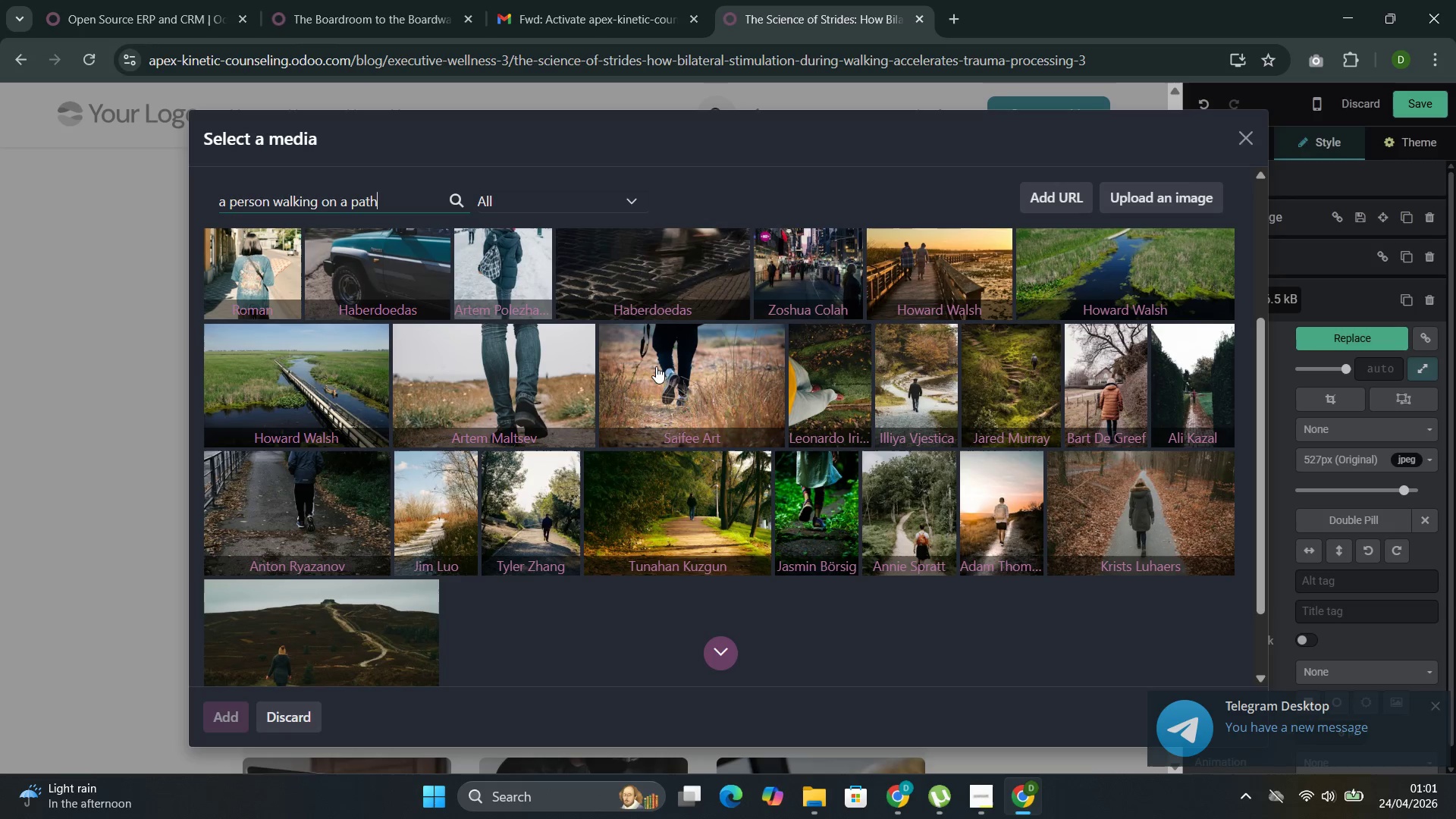 
left_click([661, 373])
 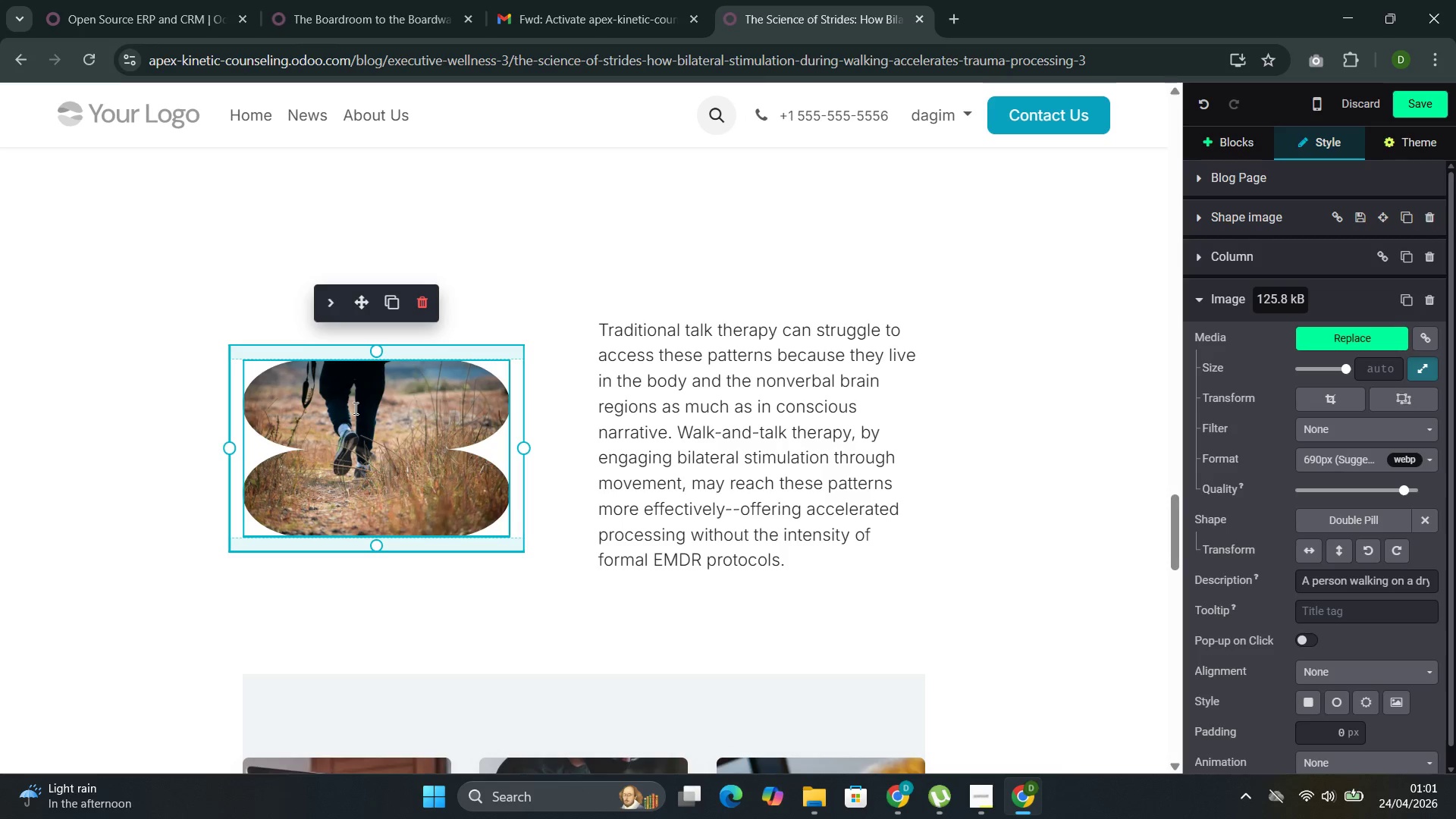 
wait(12.91)
 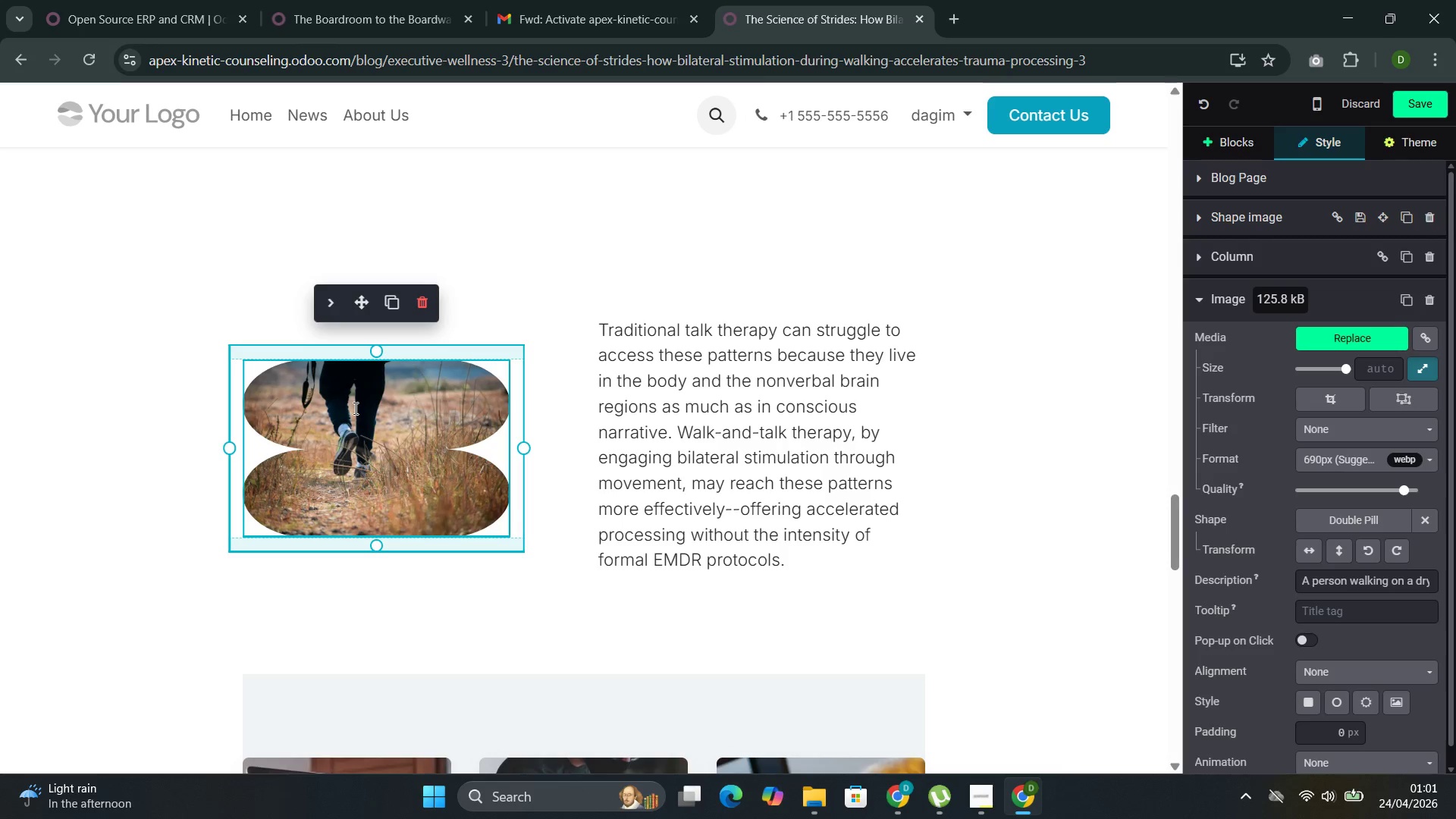 
scroll: coordinate [719, 555], scroll_direction: down, amount: 4.0
 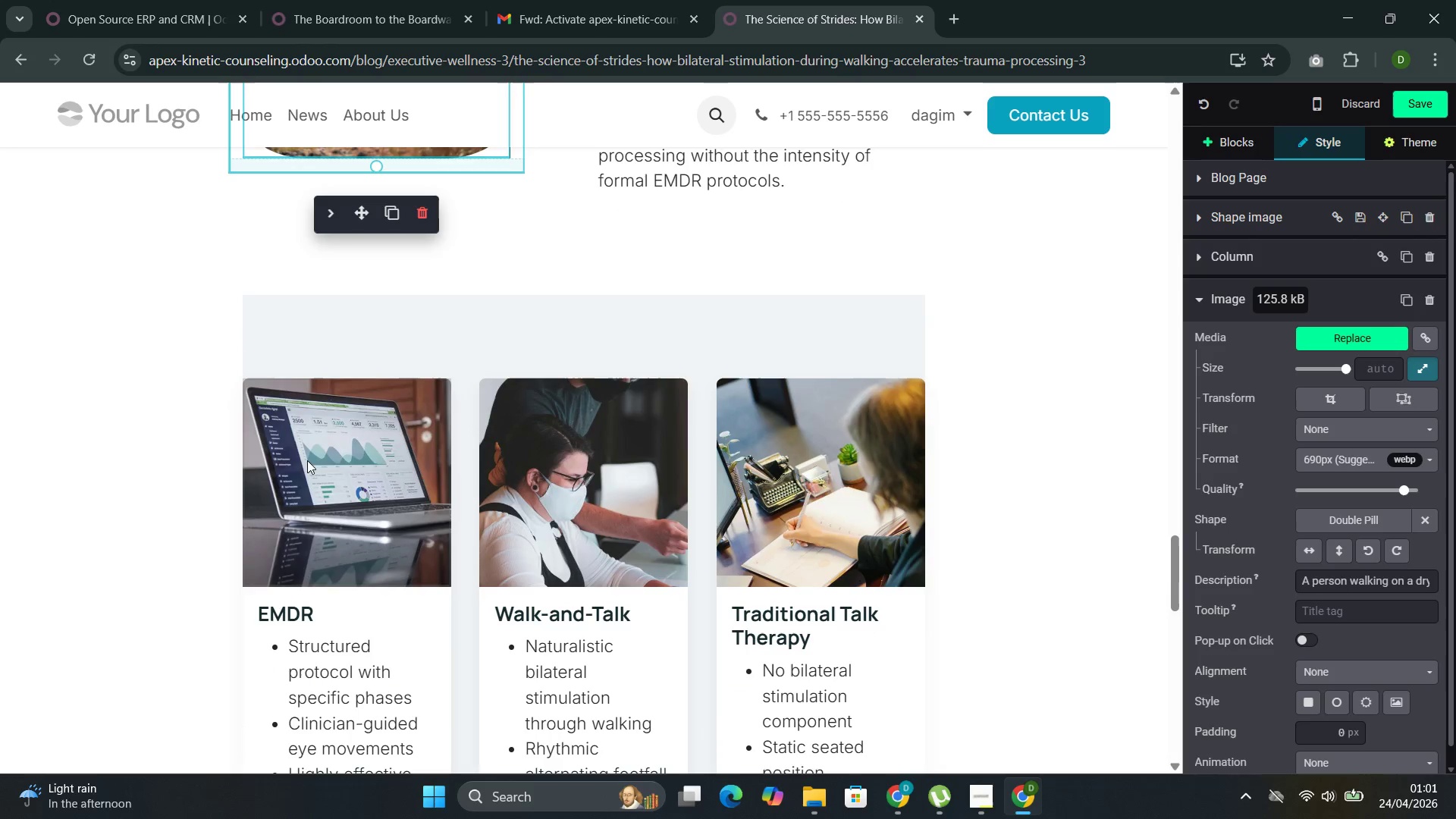 
double_click([309, 461])
 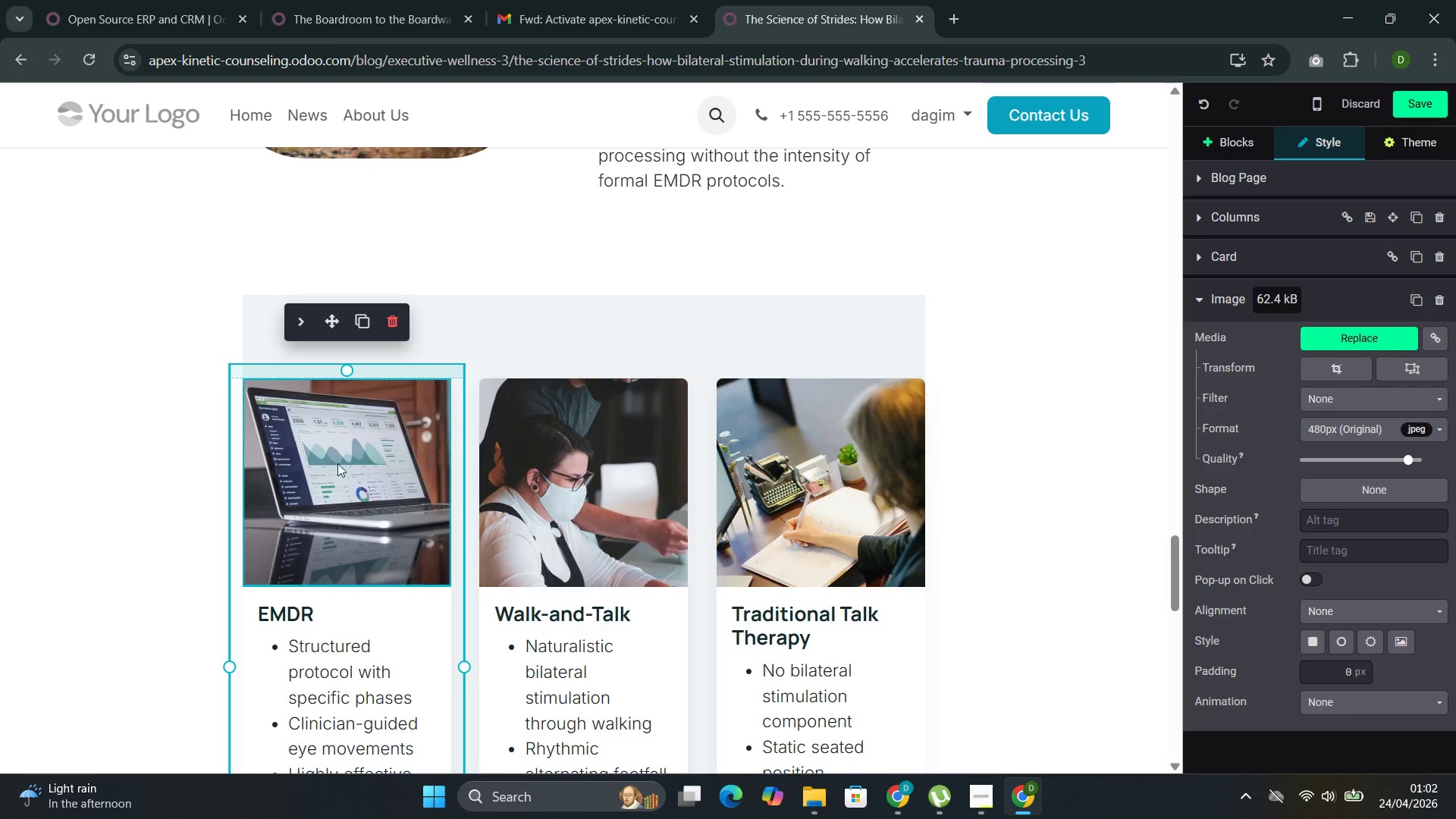 
wait(20.19)
 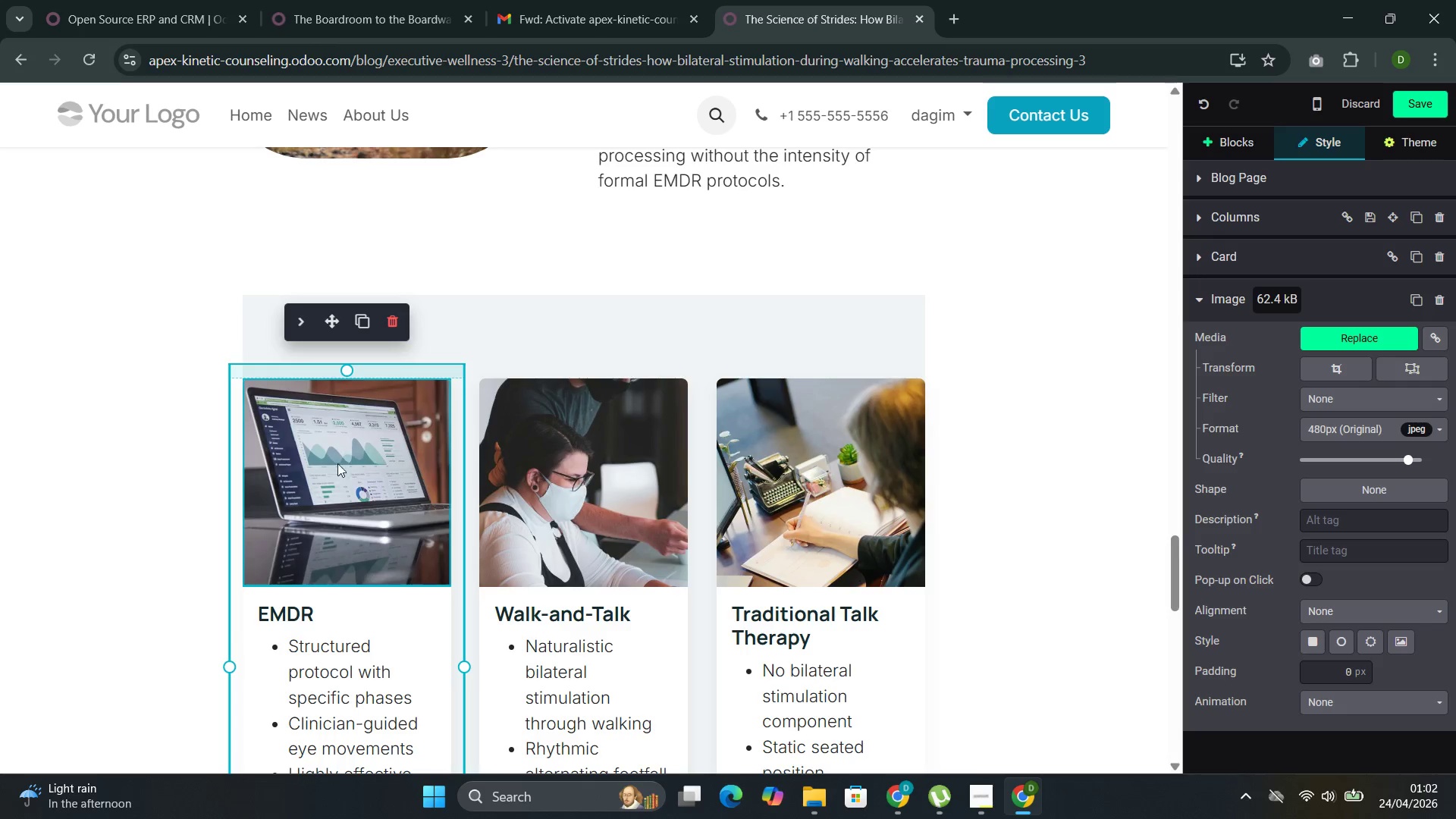 
double_click([338, 507])
 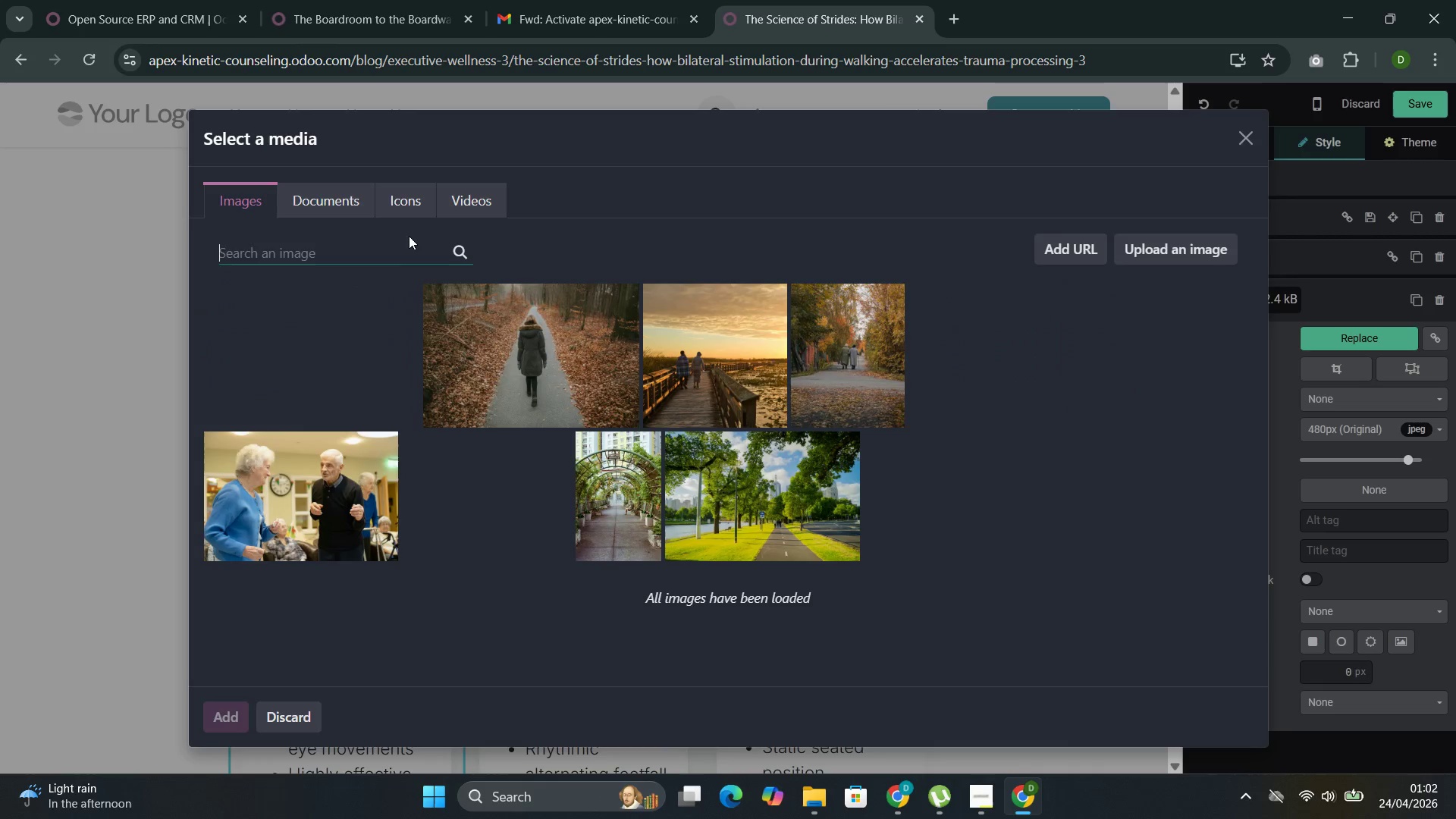 
left_click([377, 252])
 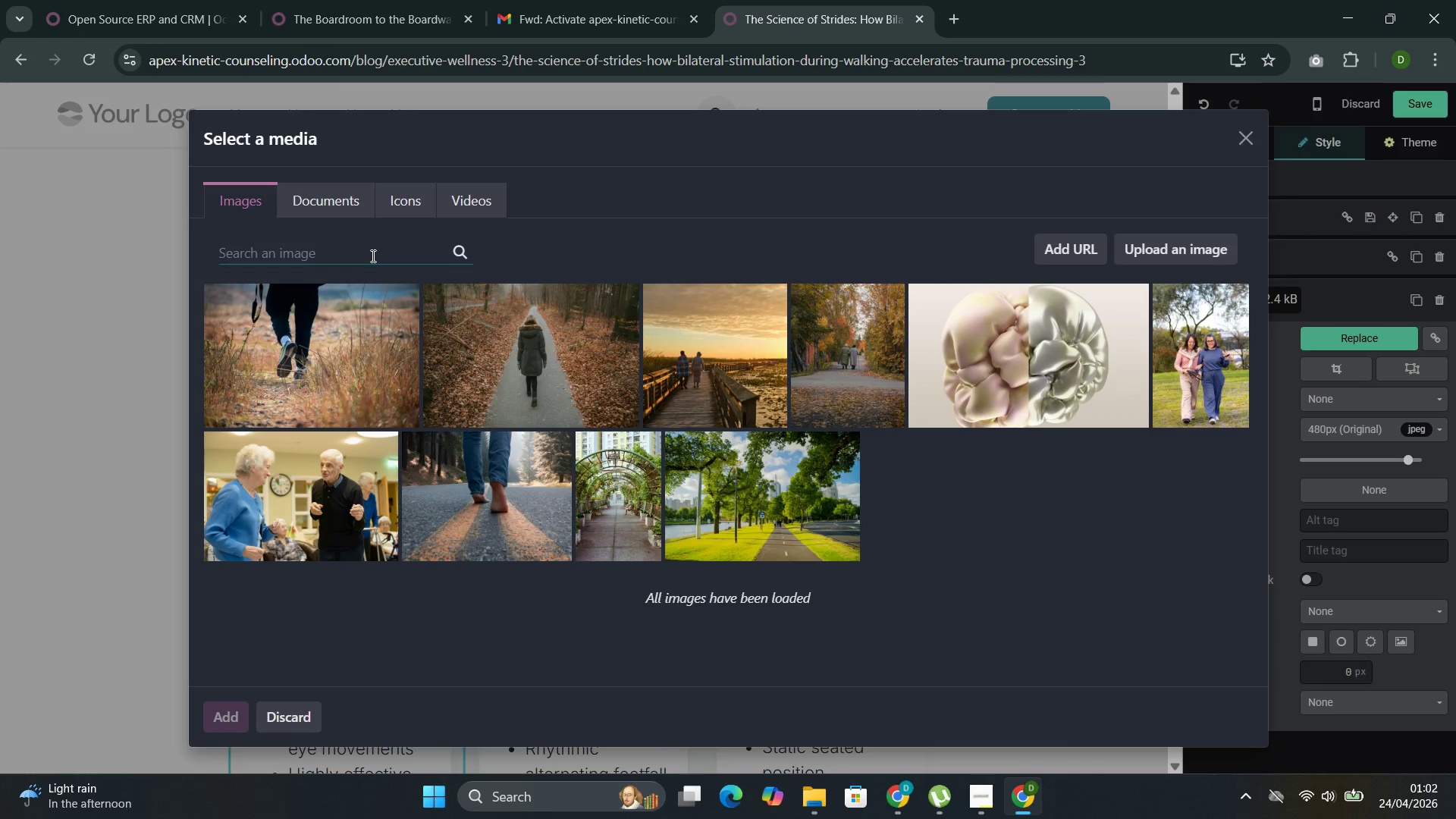 
key(Control+V)
 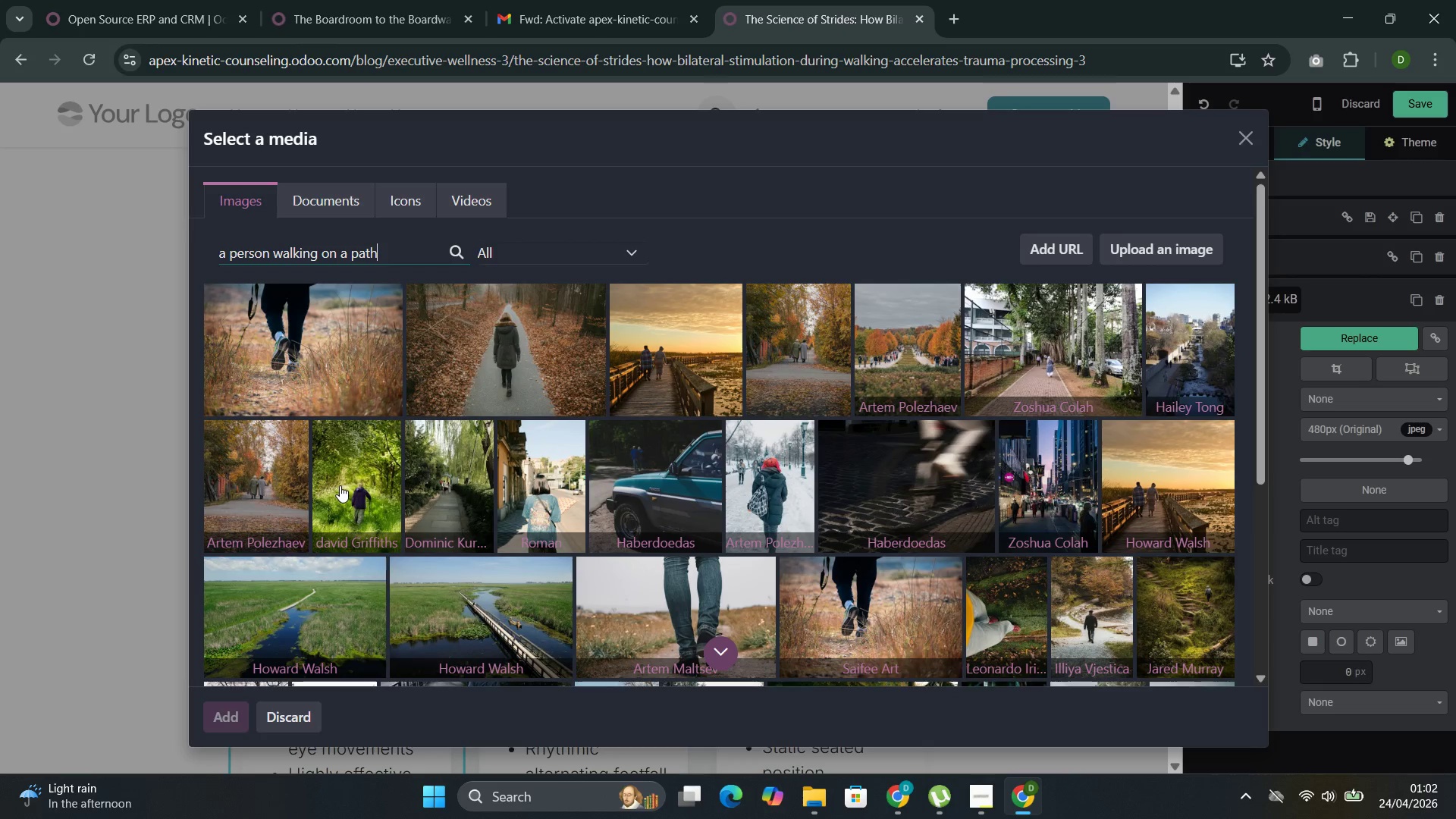 
wait(7.8)
 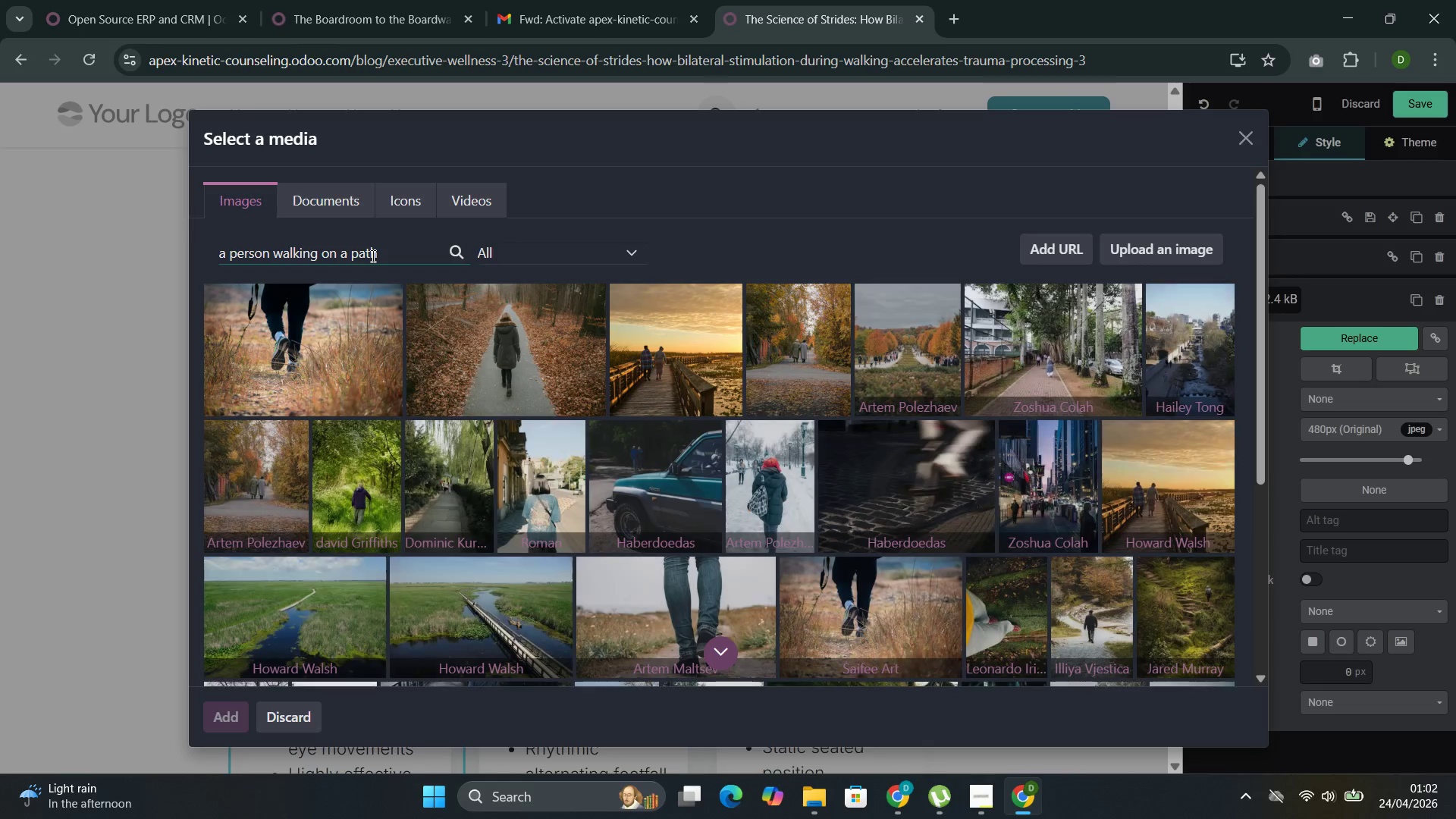 
left_click([915, 380])
 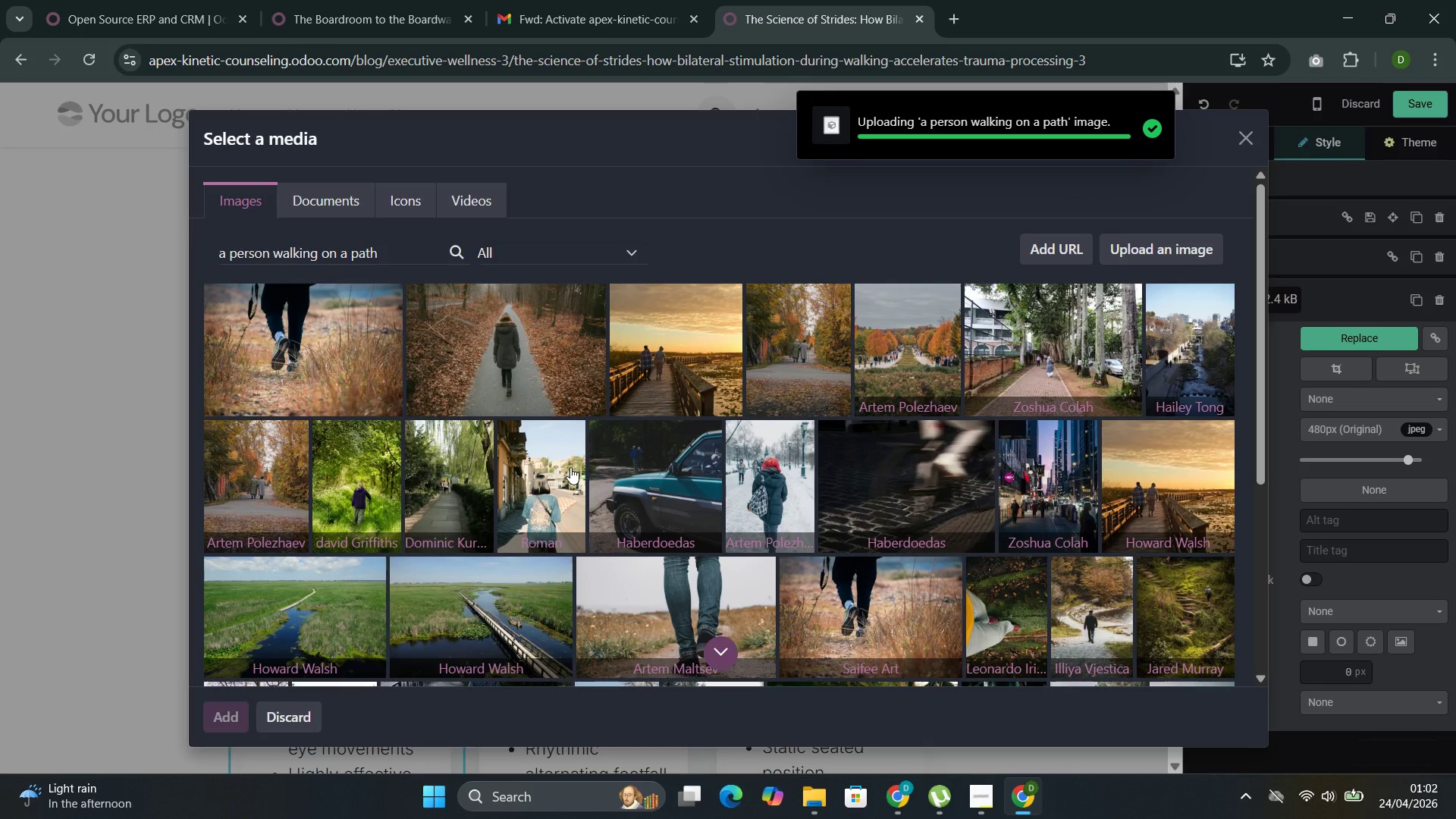 
wait(5.94)
 